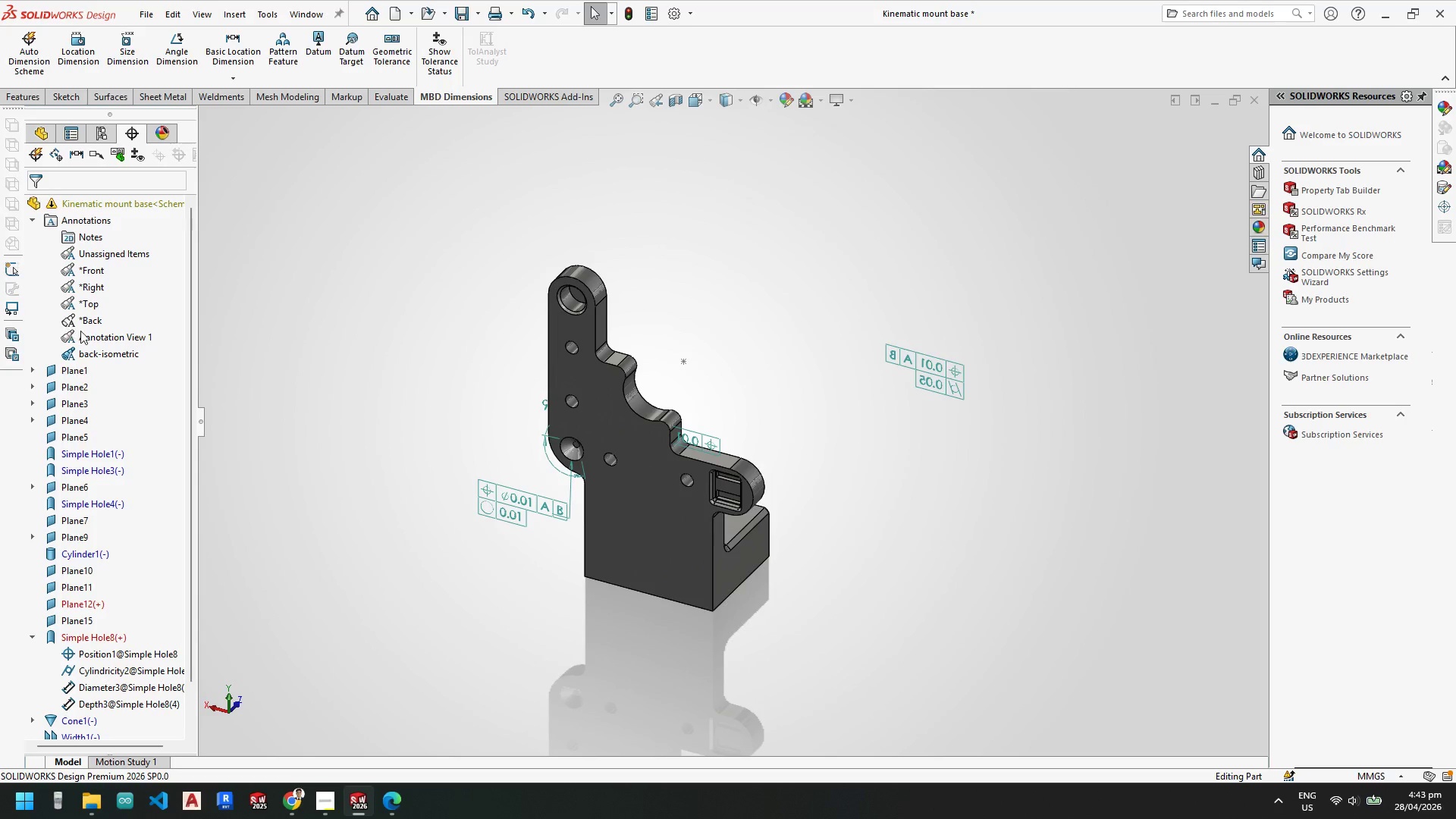 
key(Escape)
 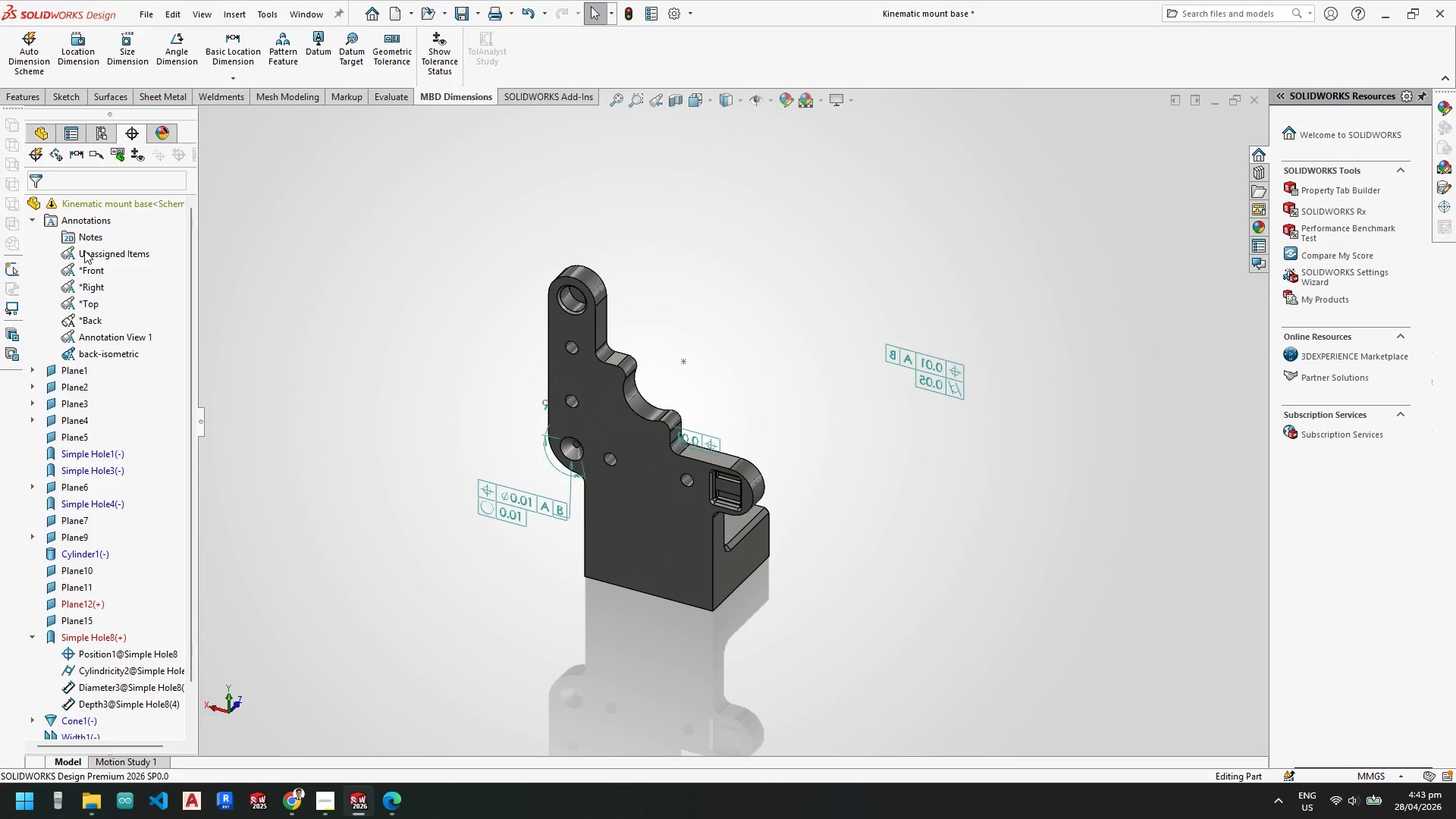 
left_click([84, 250])
 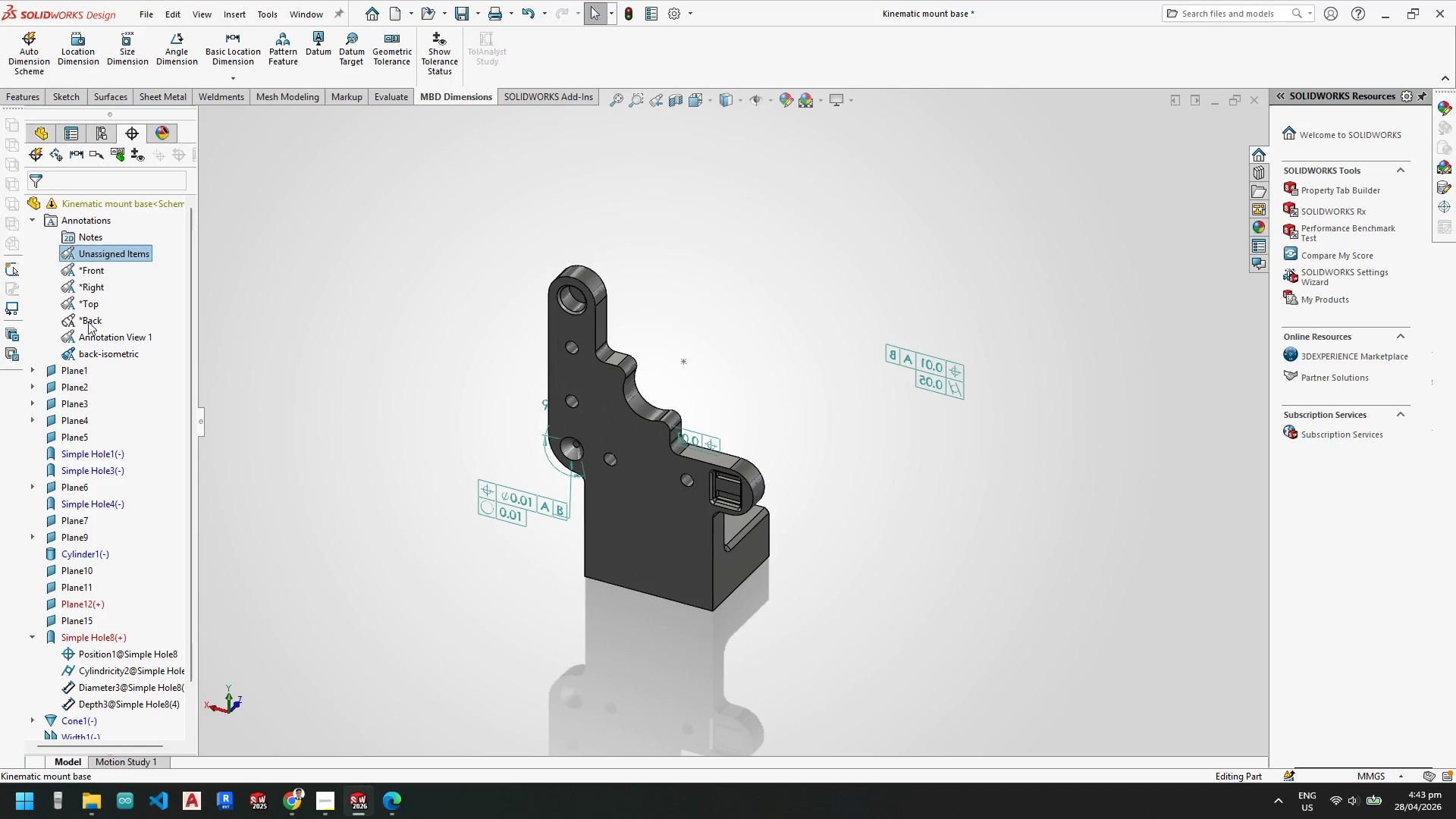 
hold_key(key=ShiftLeft, duration=0.61)
left_click([92, 333])
 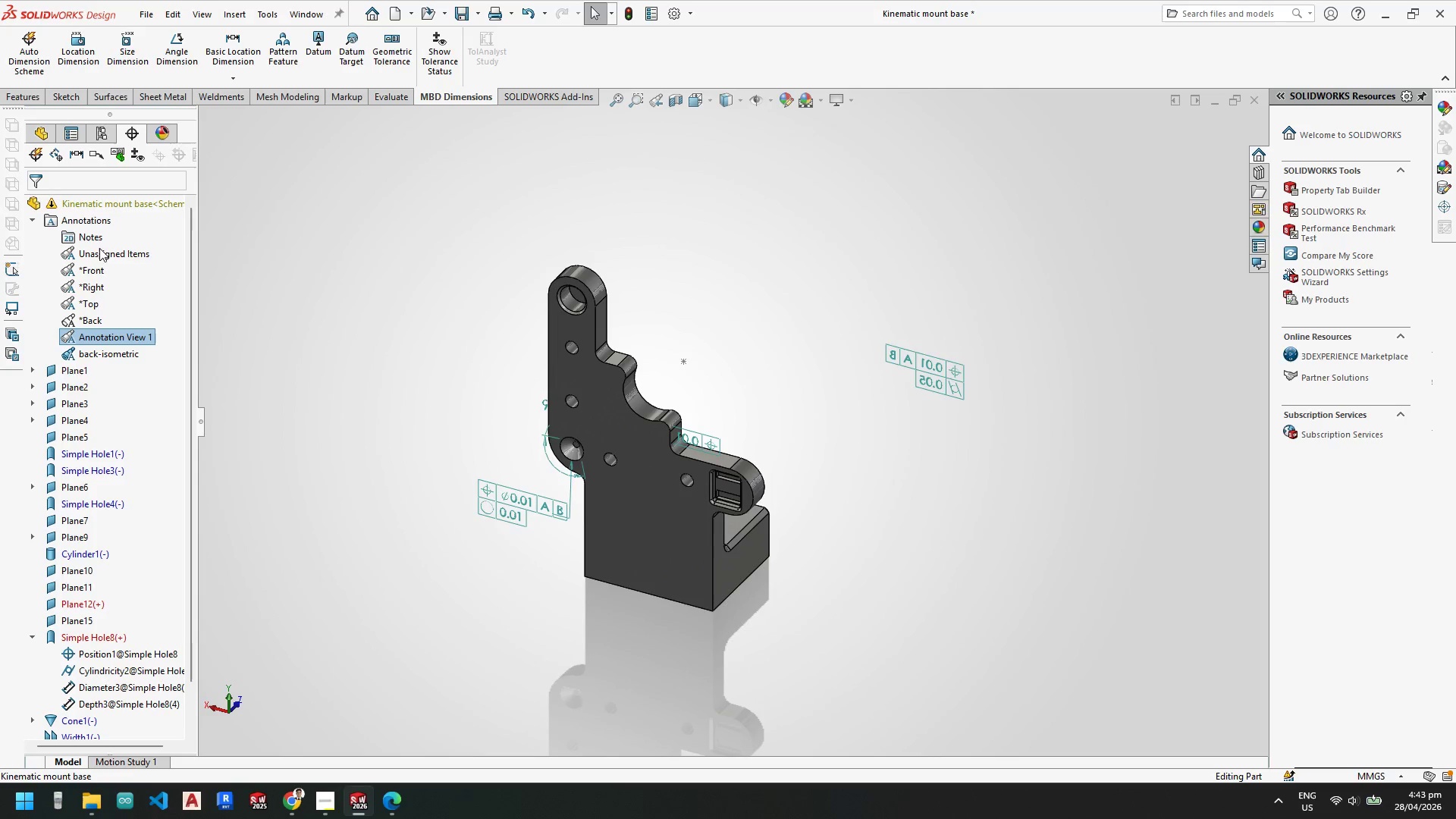 
left_click([89, 253])
 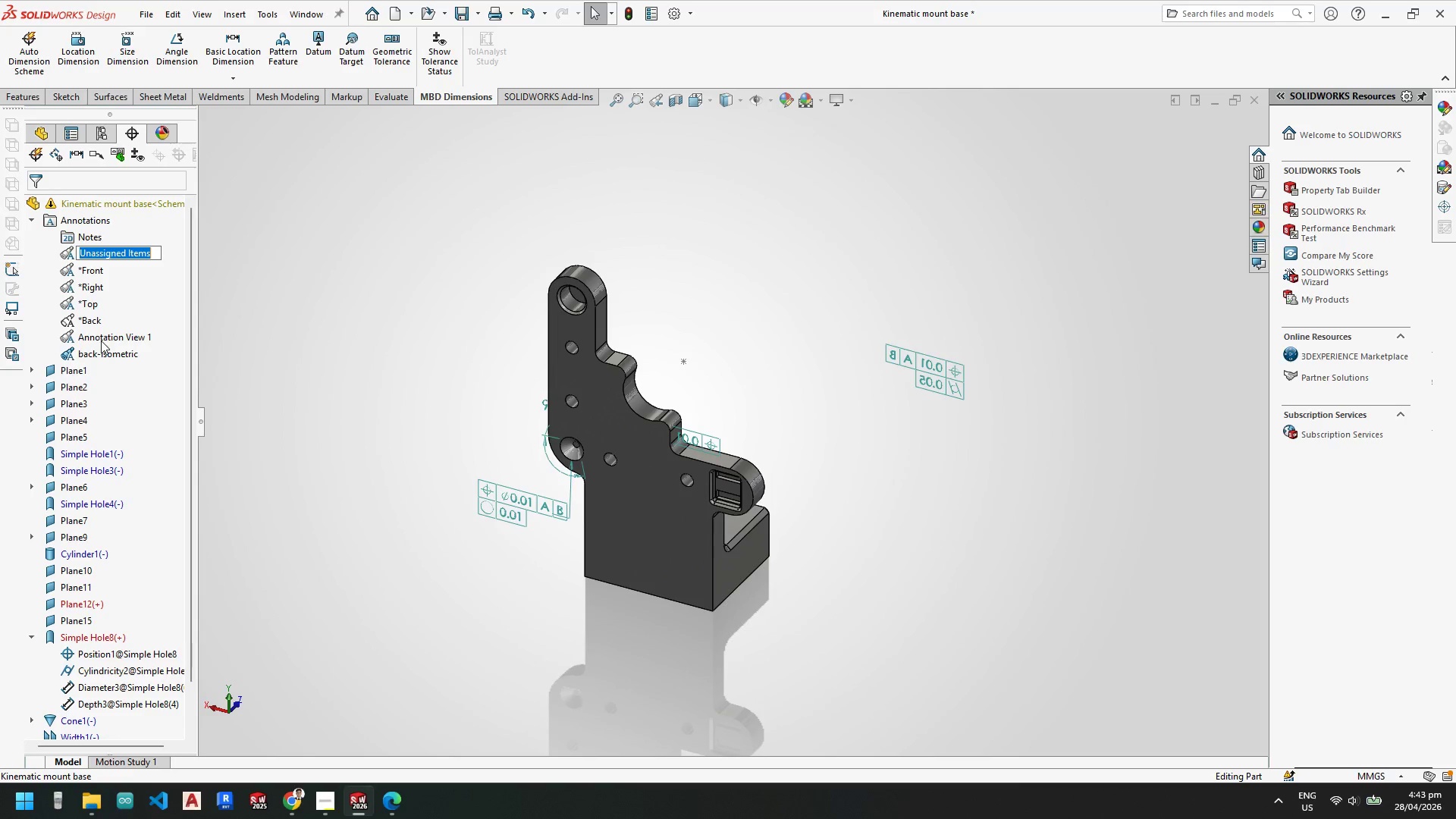 
key(Shift+ShiftLeft)
 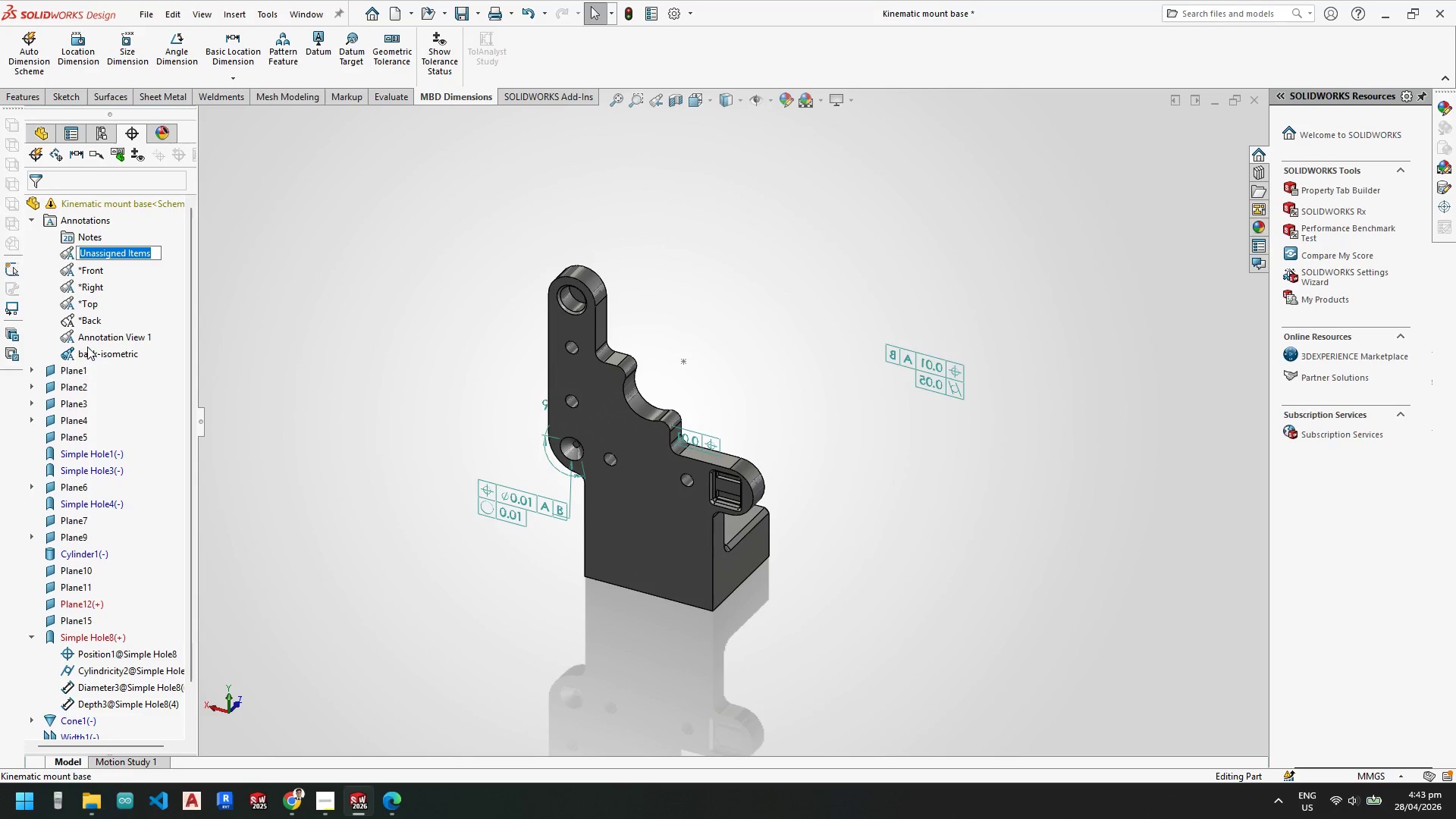 
left_click([90, 352])
 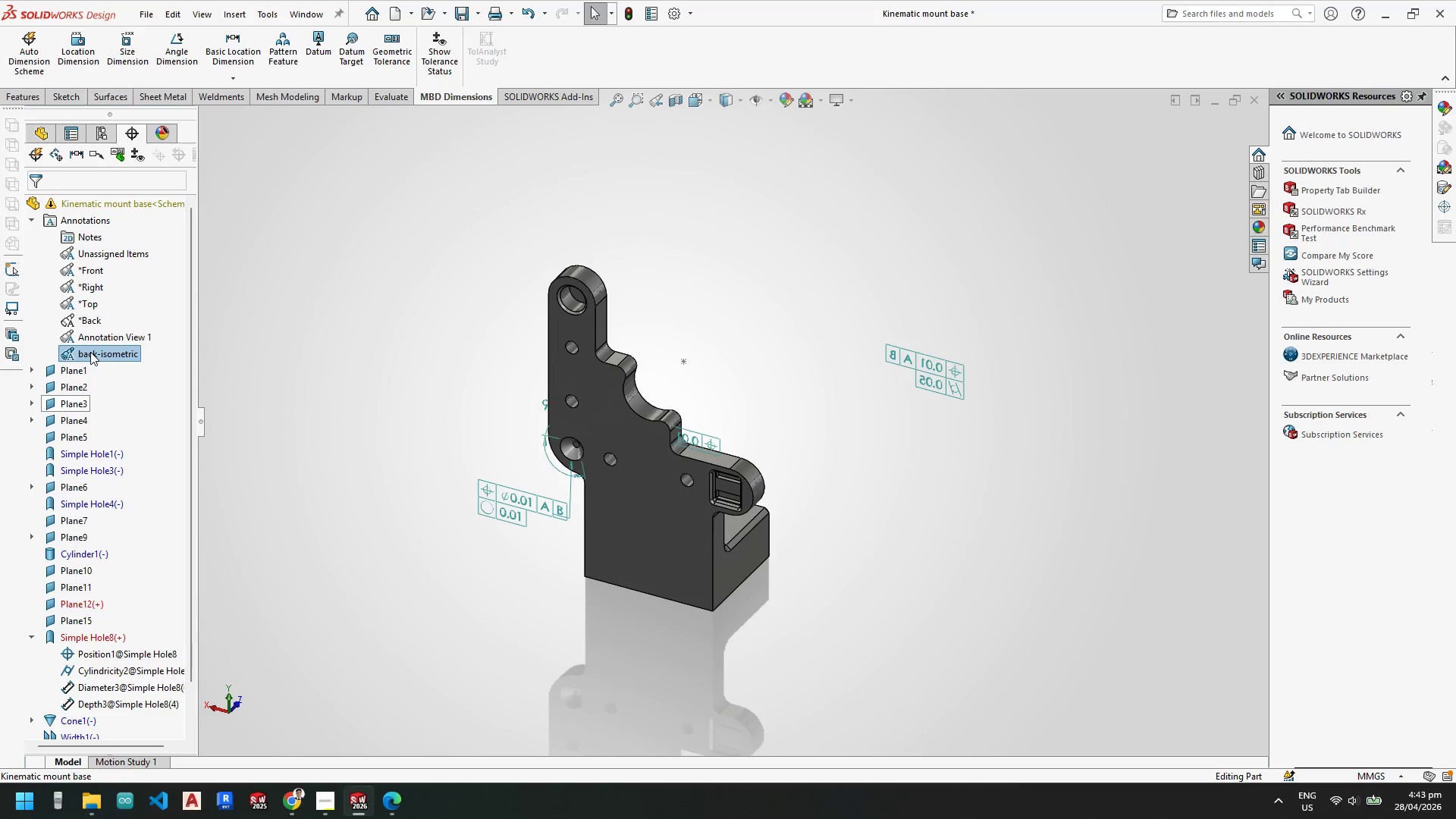 
right_click([90, 352])
 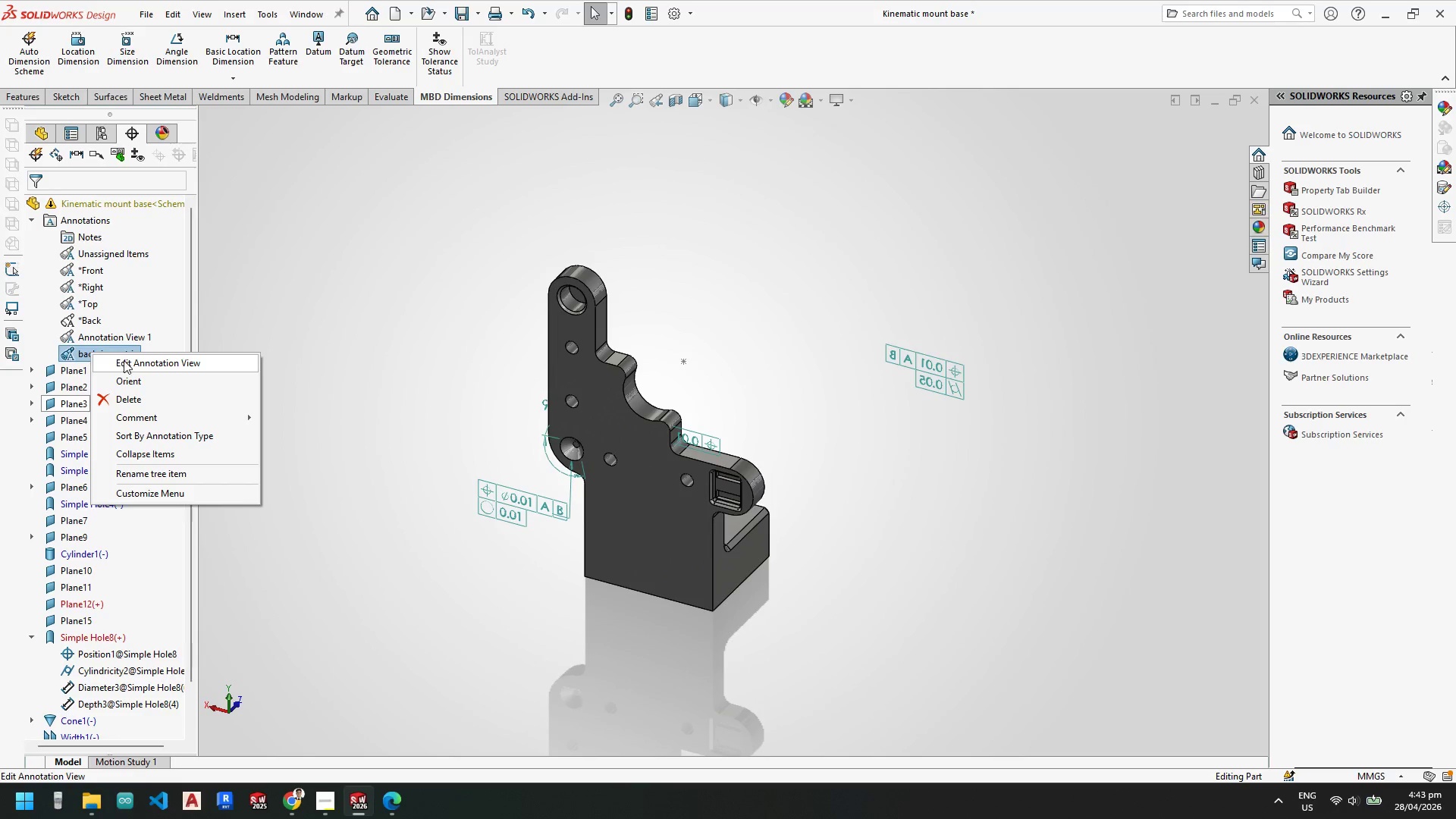 
left_click([125, 360])
 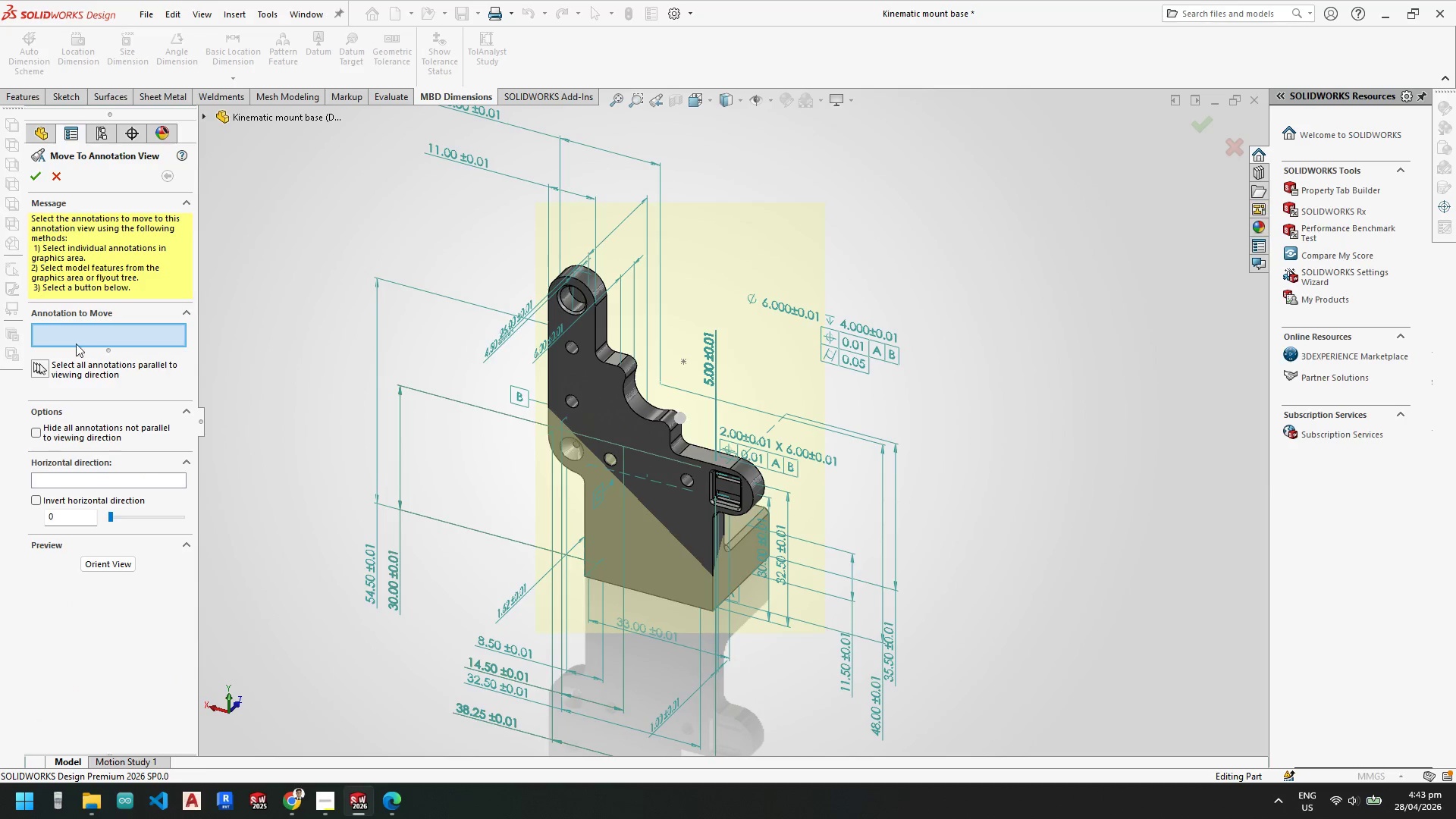 
left_click([61, 336])
 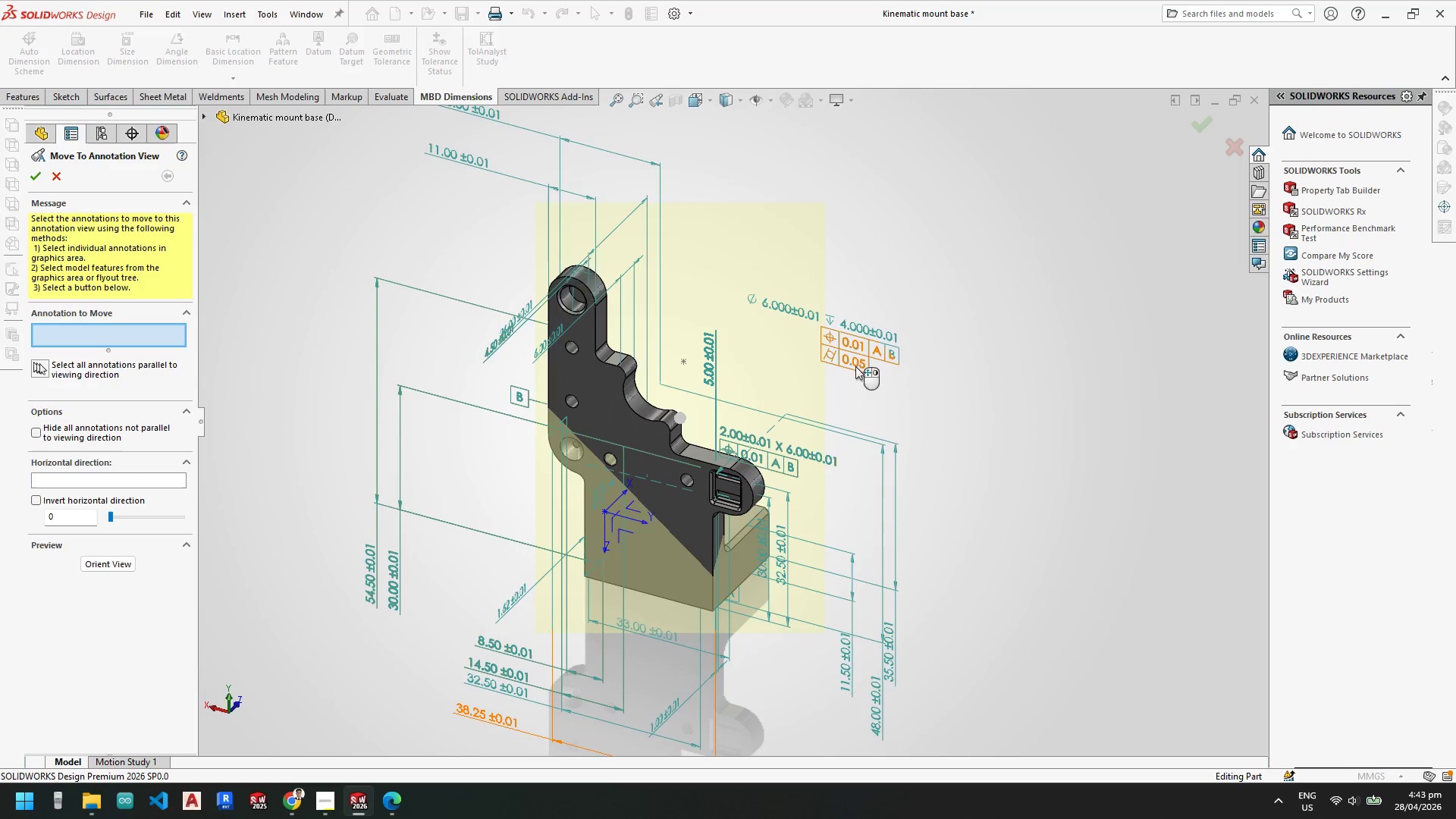 
left_click([860, 350])
 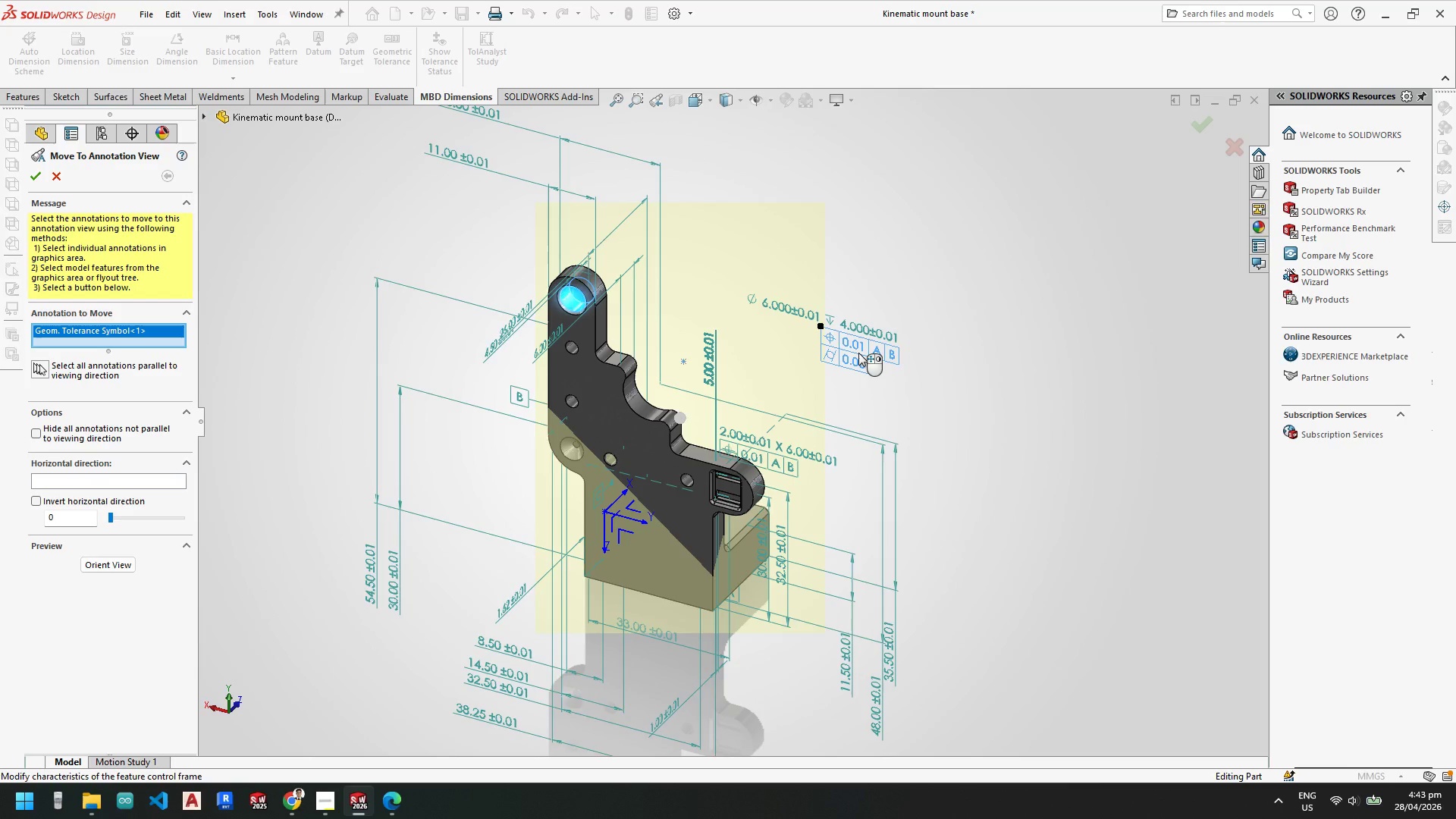 
left_click_drag(start_coordinate=[858, 353], to_coordinate=[796, 325])
 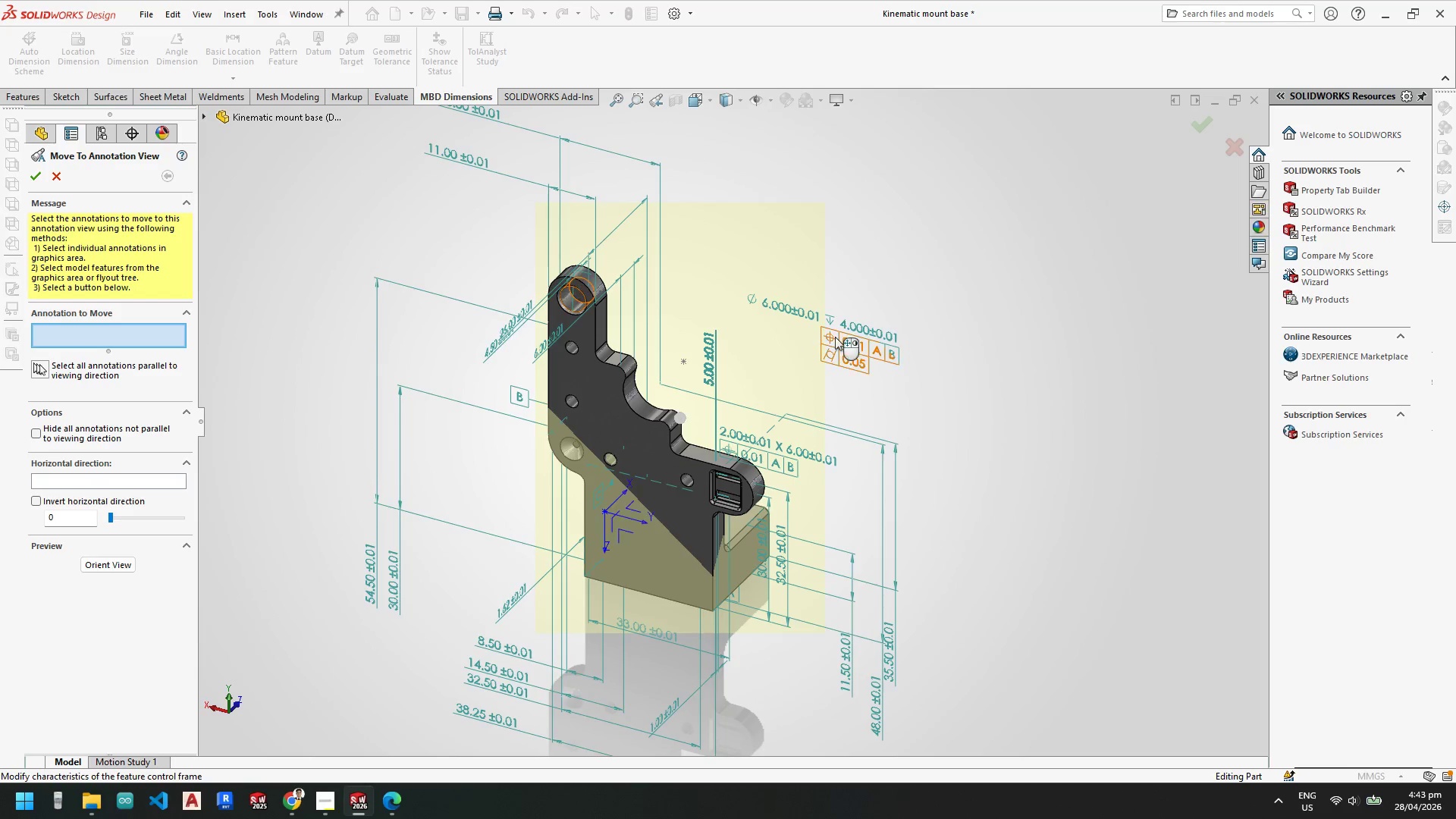 
left_click([837, 337])
 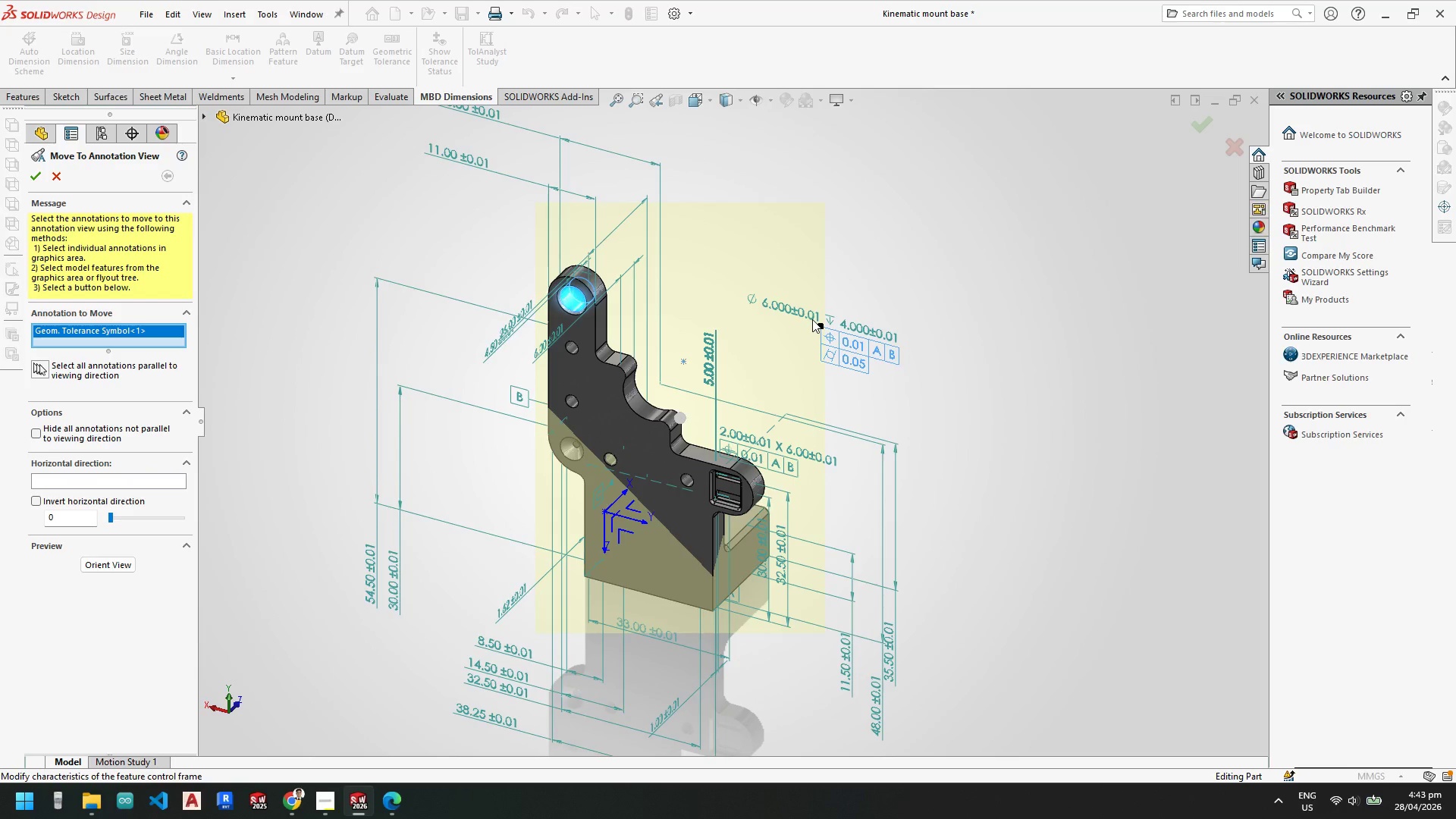 
left_click([804, 309])
 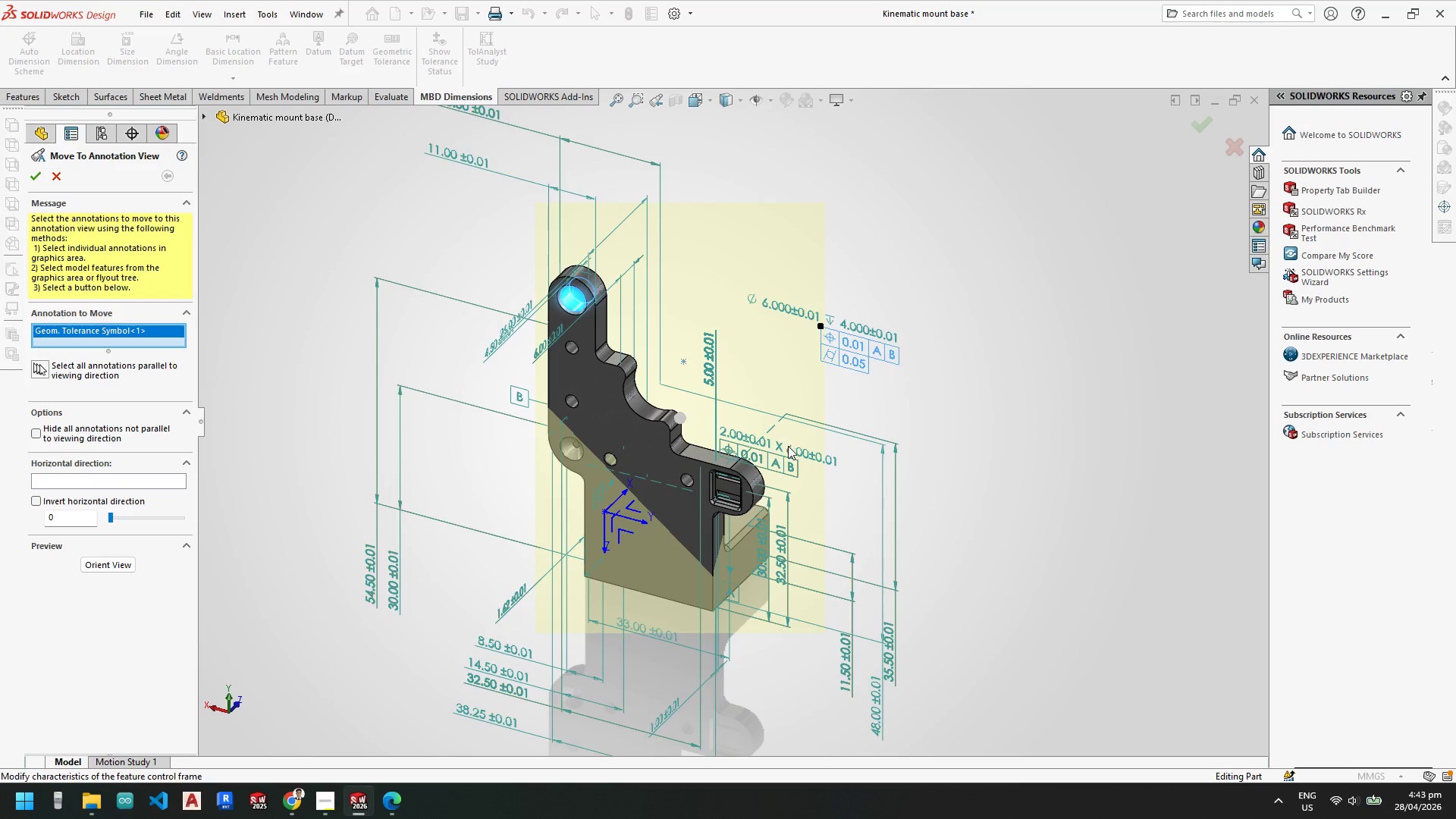 
left_click([784, 457])
 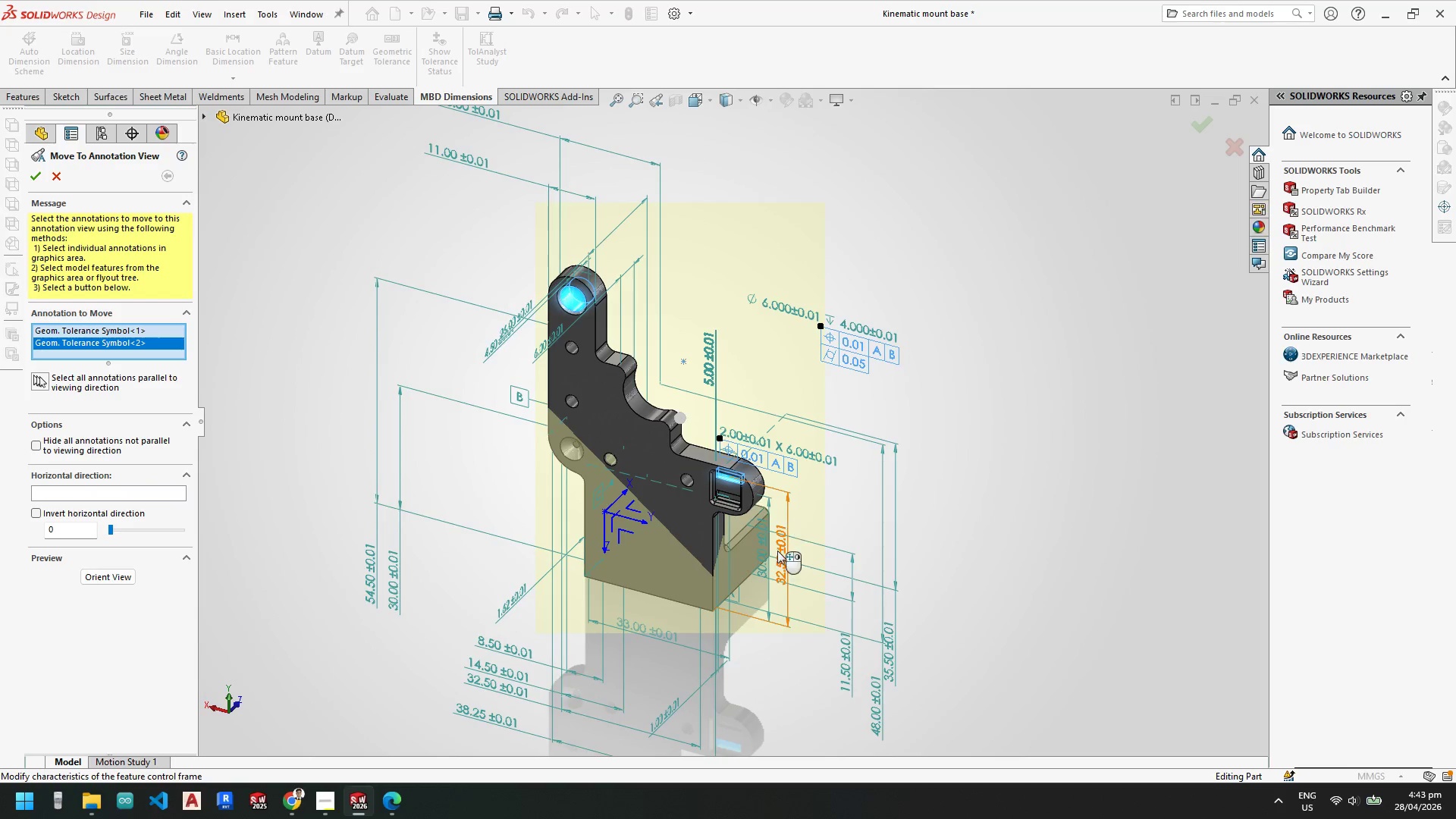 
scroll: coordinate [786, 575], scroll_direction: down, amount: 1.0
 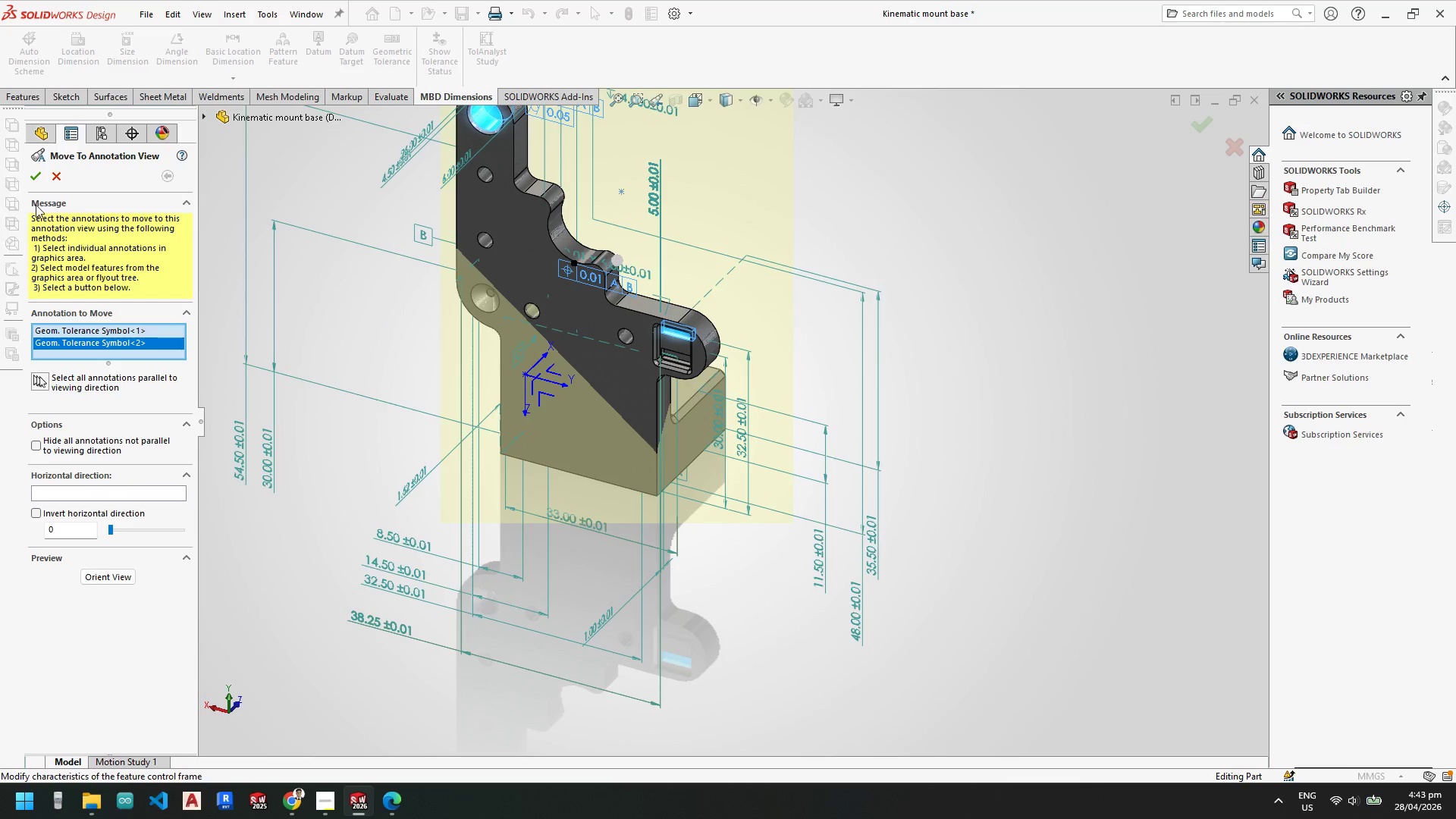 
left_click([34, 174])
 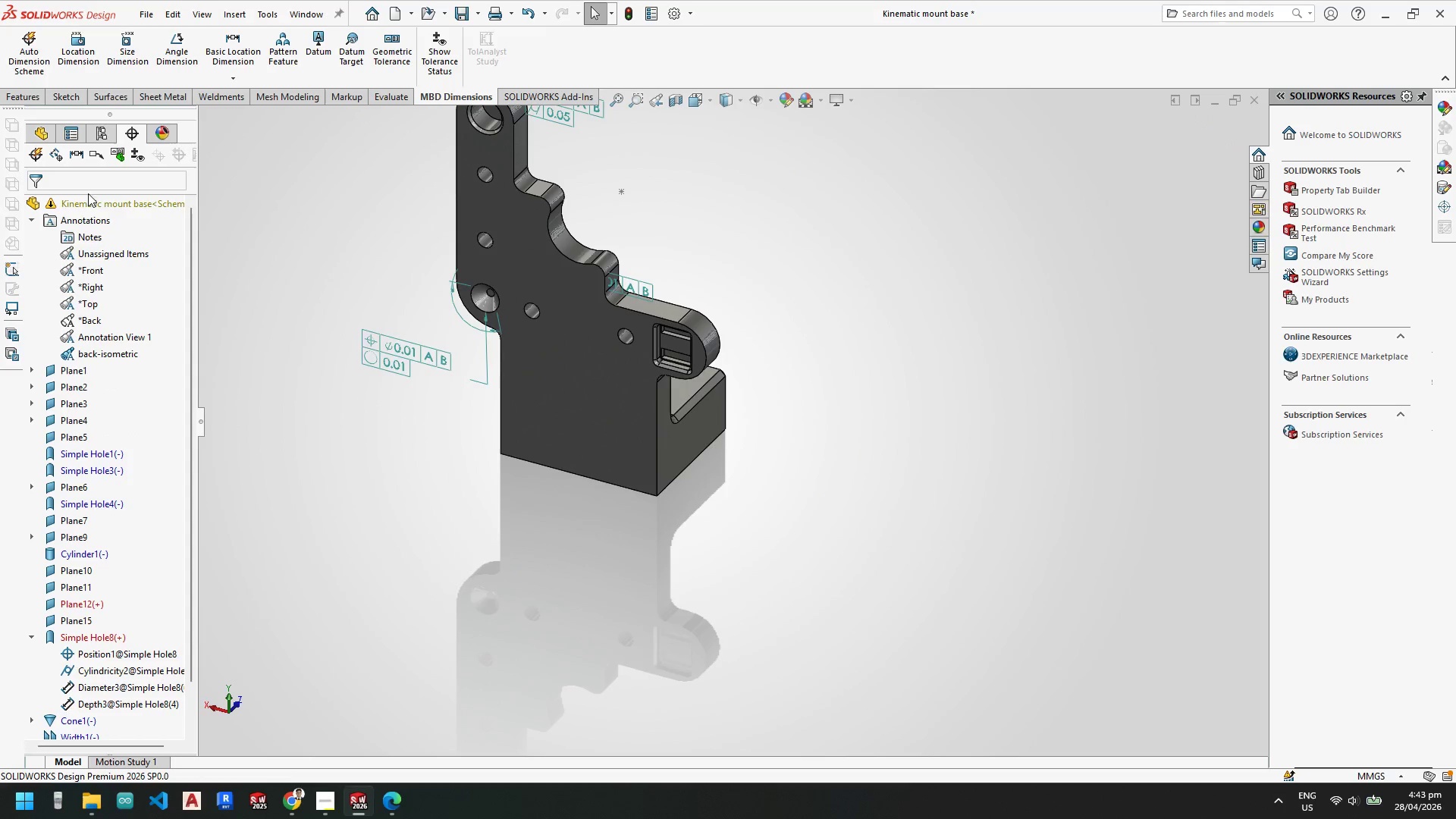 
scroll: coordinate [667, 312], scroll_direction: none, amount: 0.0
 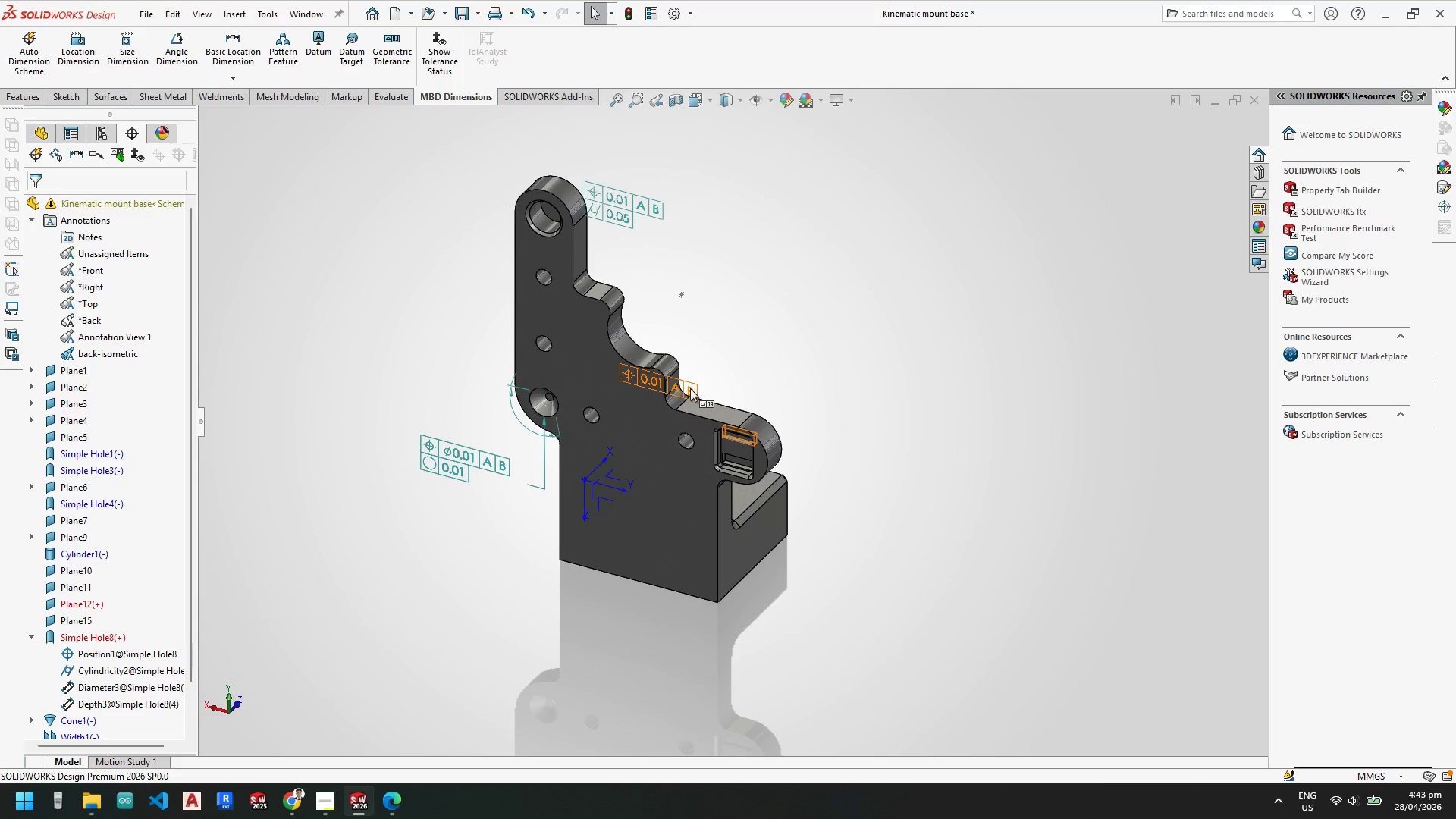 
left_click_drag(start_coordinate=[690, 388], to_coordinate=[731, 369])
 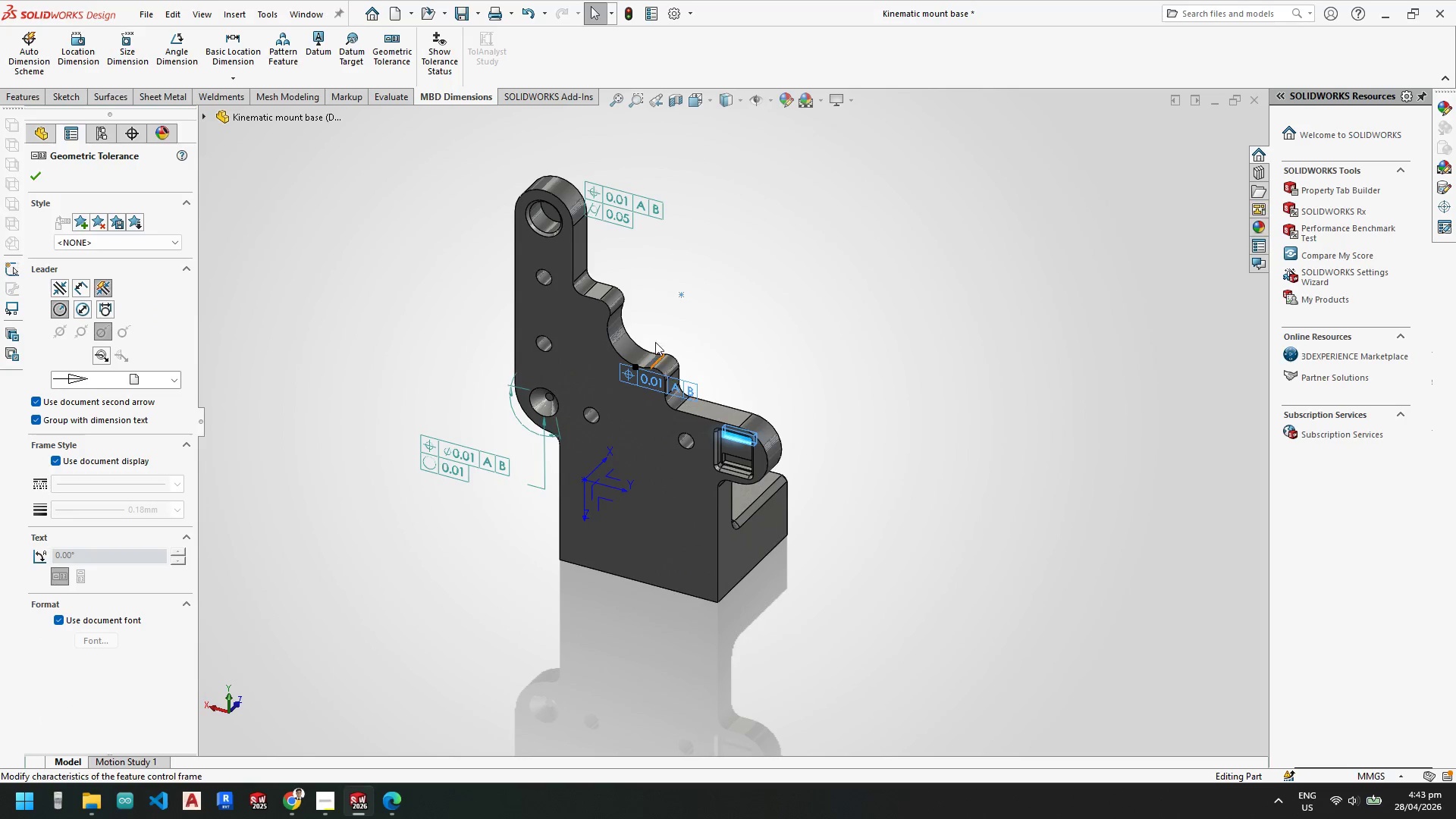 
left_click([721, 372])
 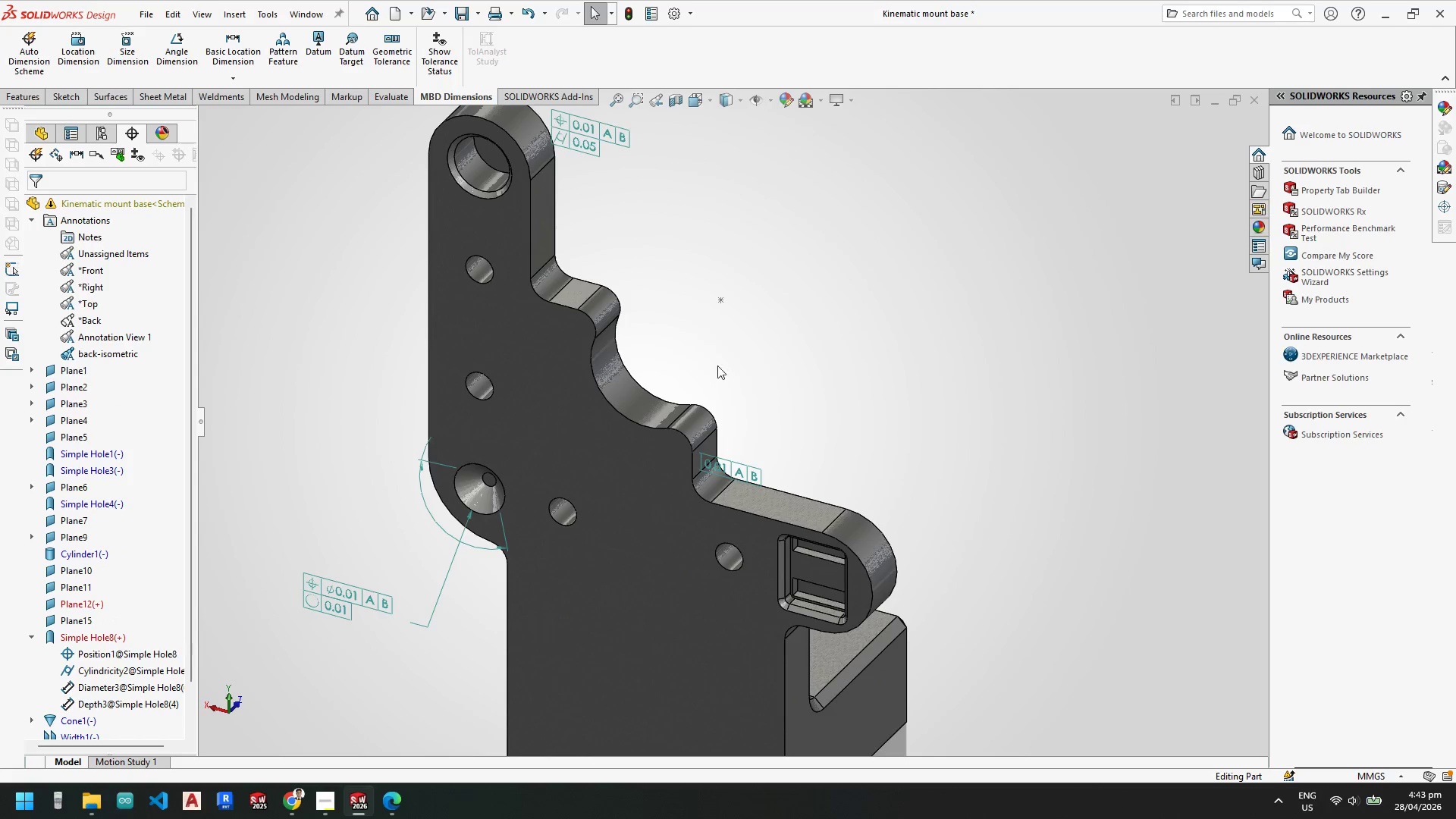 
scroll: coordinate [673, 358], scroll_direction: down, amount: 3.0
 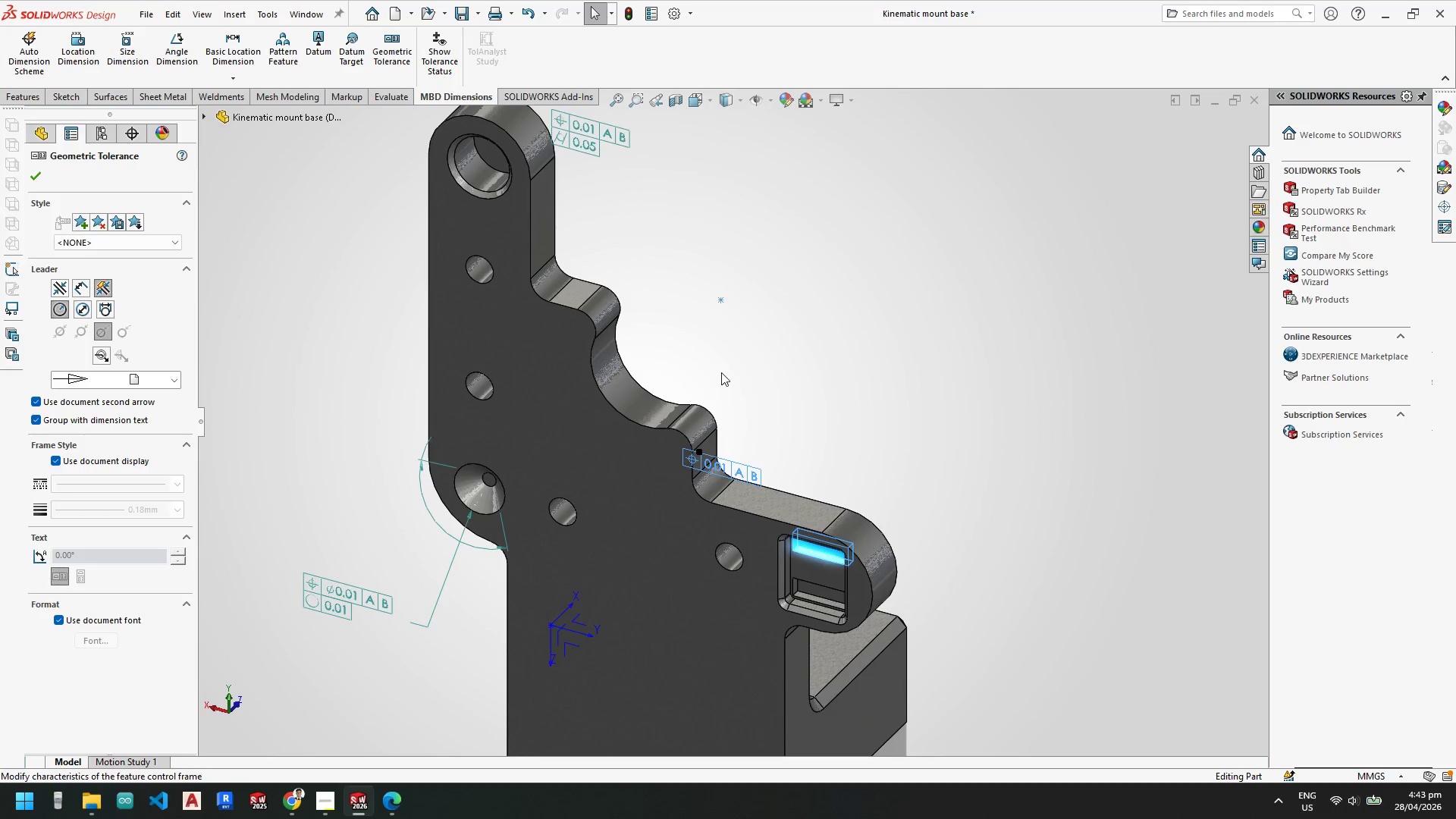 
key(Control+S)
 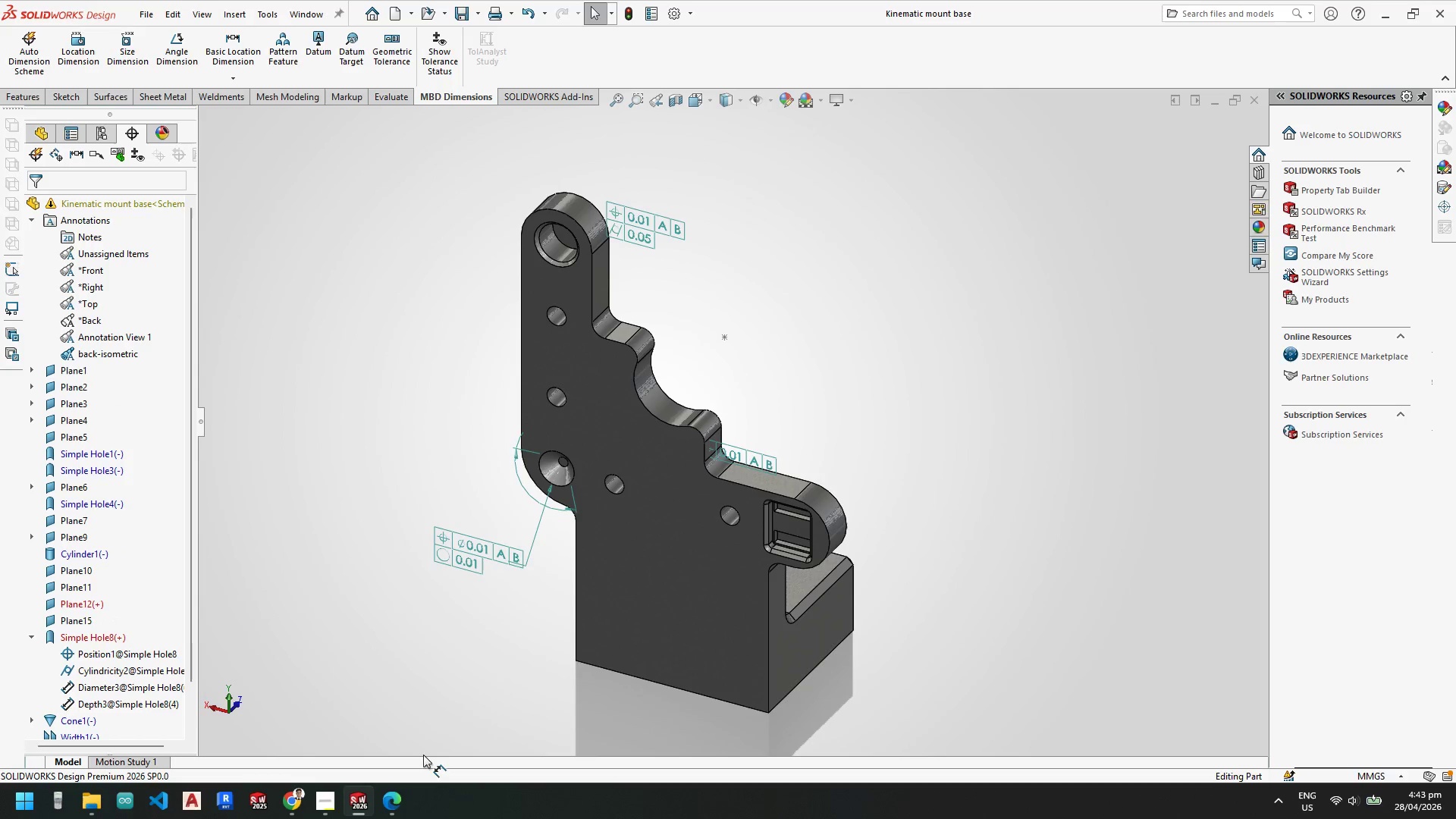 
scroll: coordinate [714, 364], scroll_direction: up, amount: 2.0
 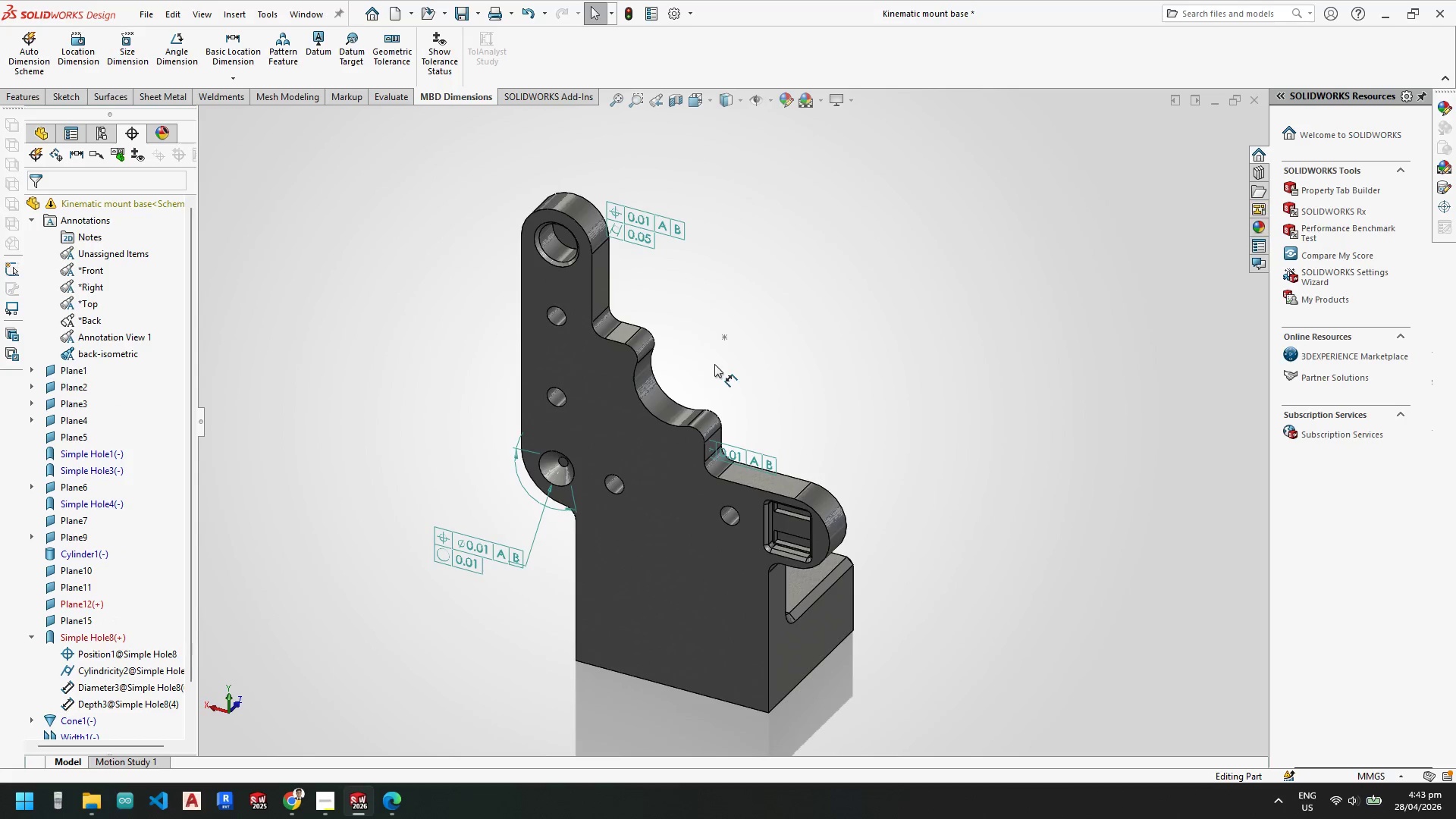 
mouse_move([389, 776])
 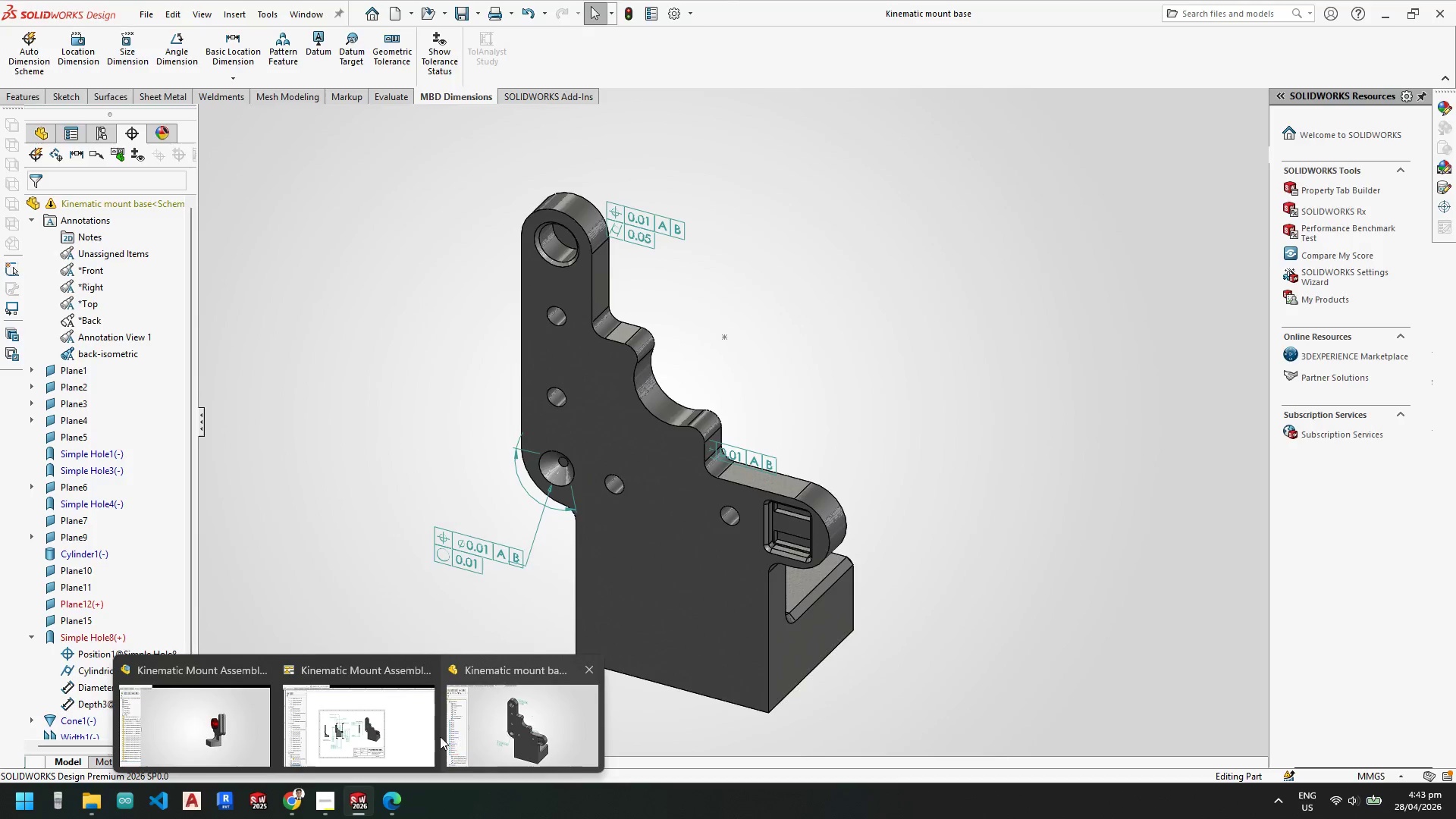 
left_click([400, 738])
 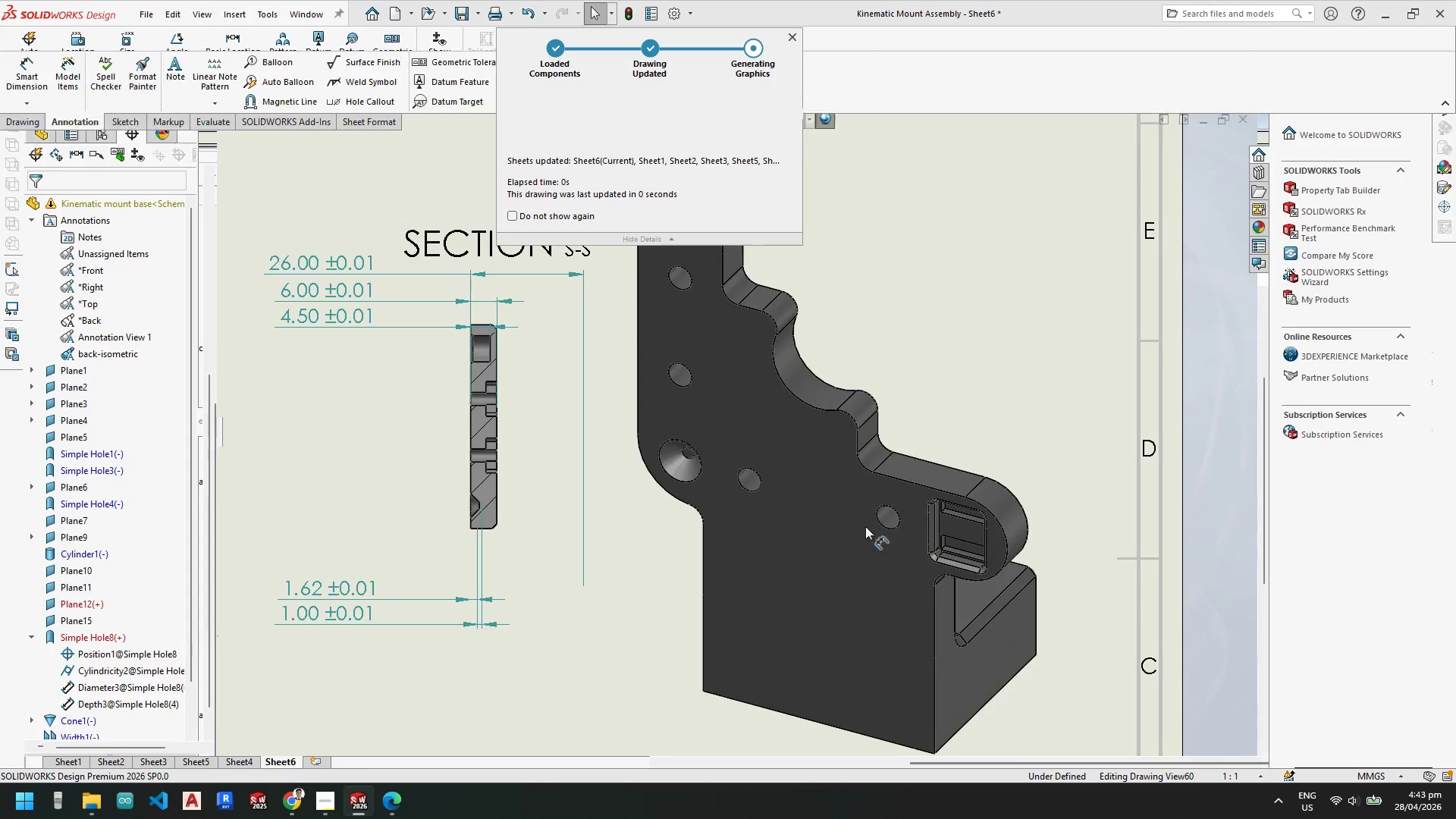 
scroll: coordinate [860, 523], scroll_direction: up, amount: 3.0
 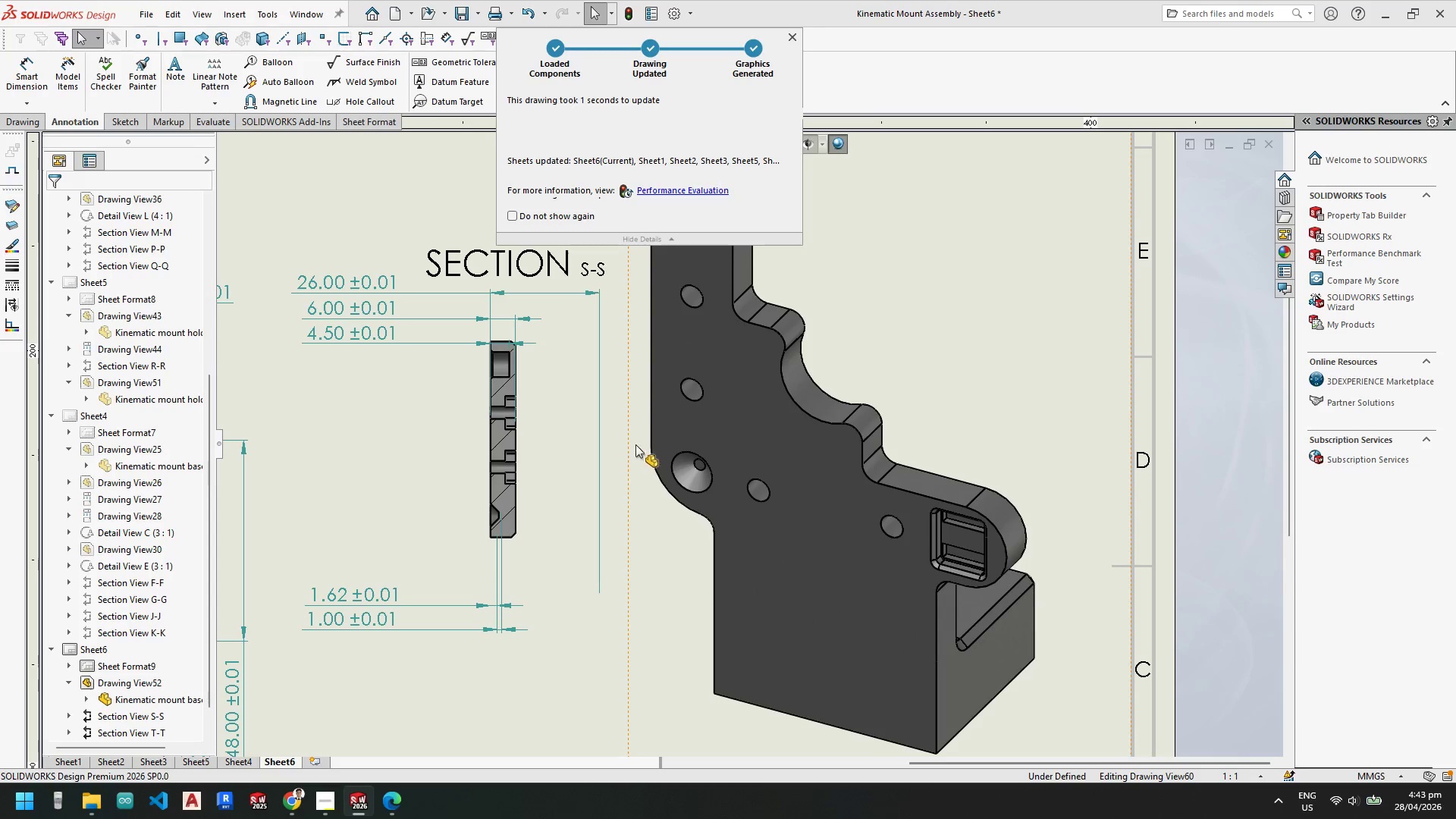 
left_click([629, 444])
 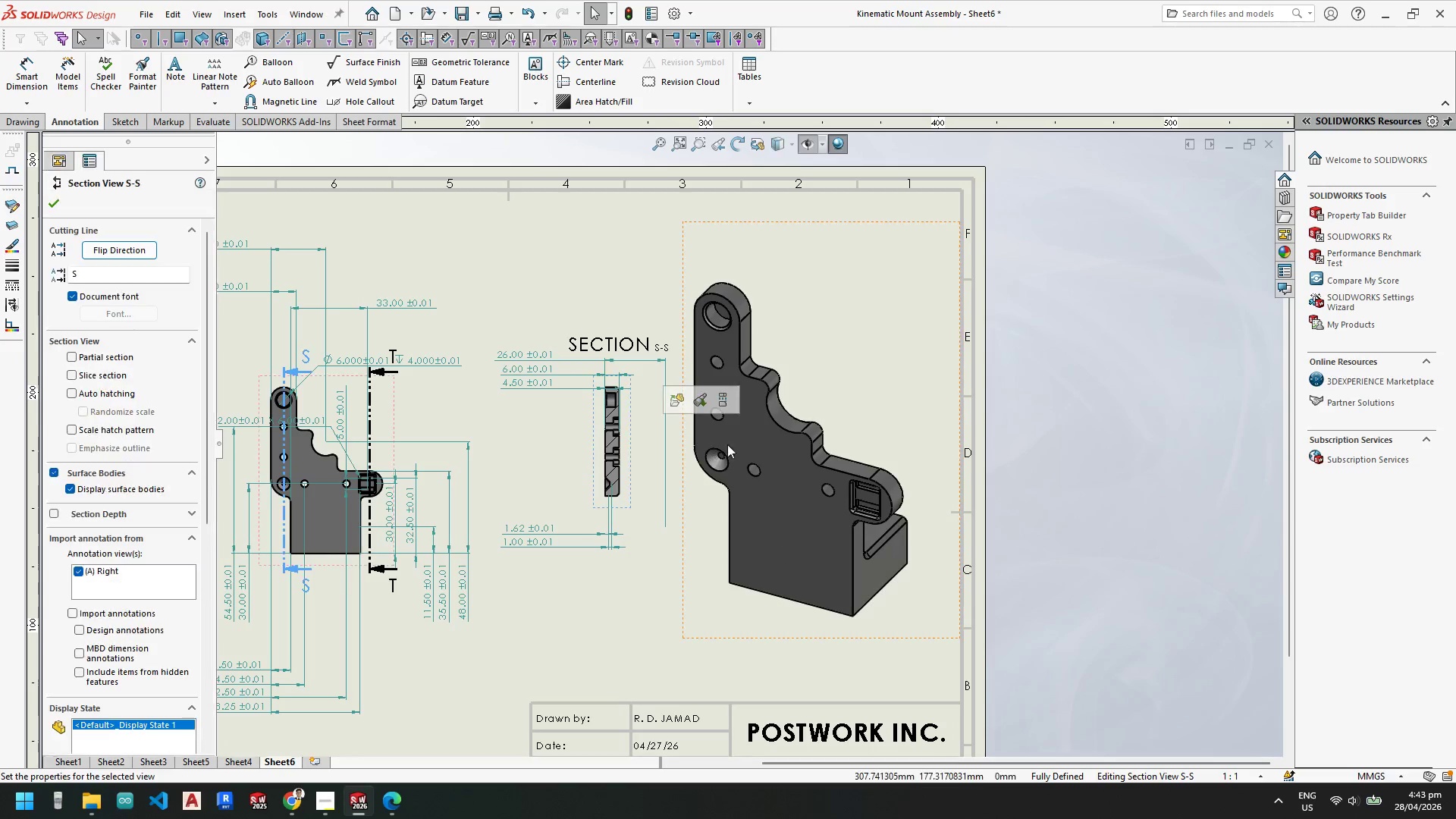 
left_click([731, 441])
 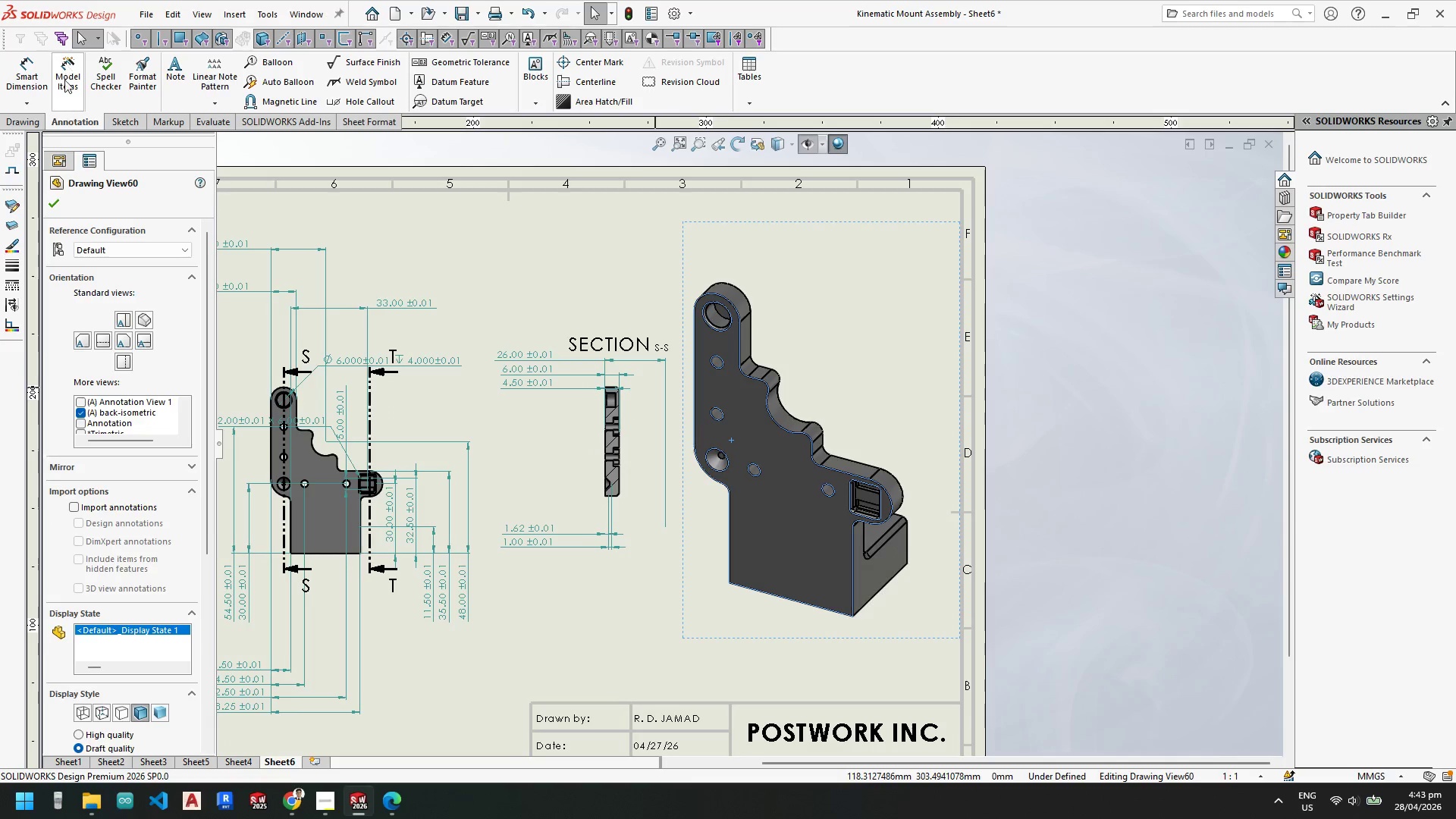 
left_click([65, 77])
 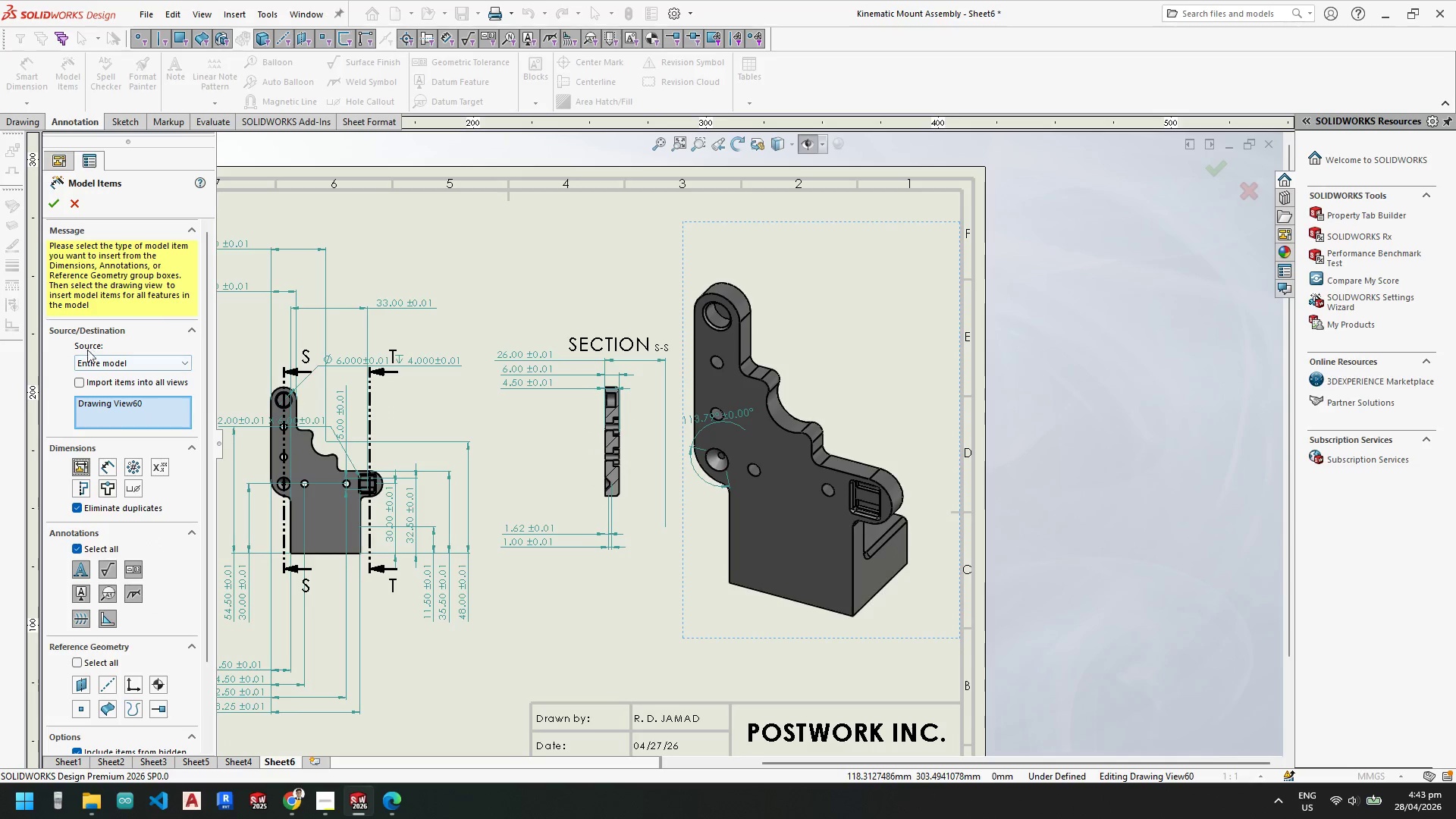 
left_click([100, 366])
 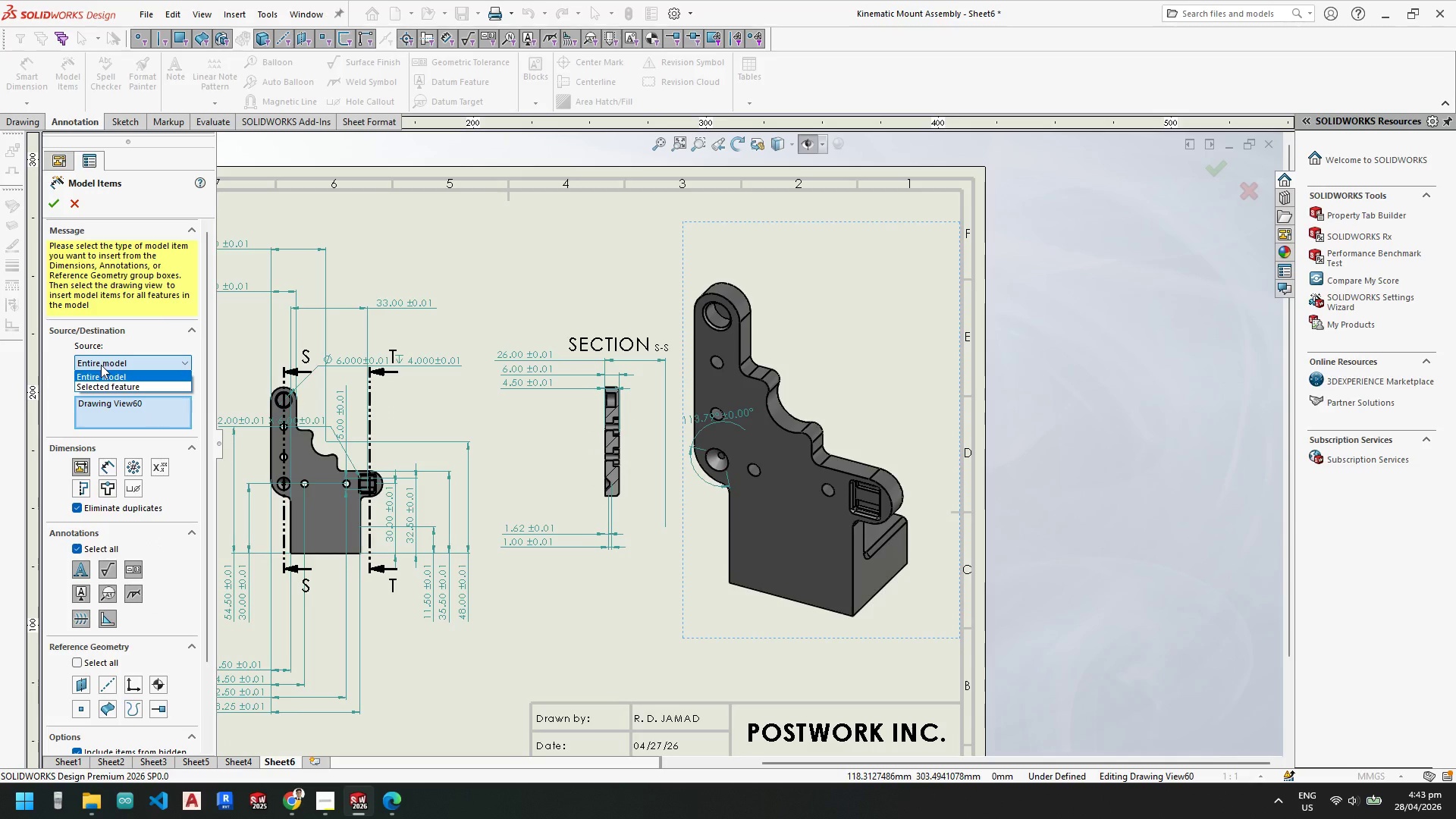 
left_click([101, 365])
 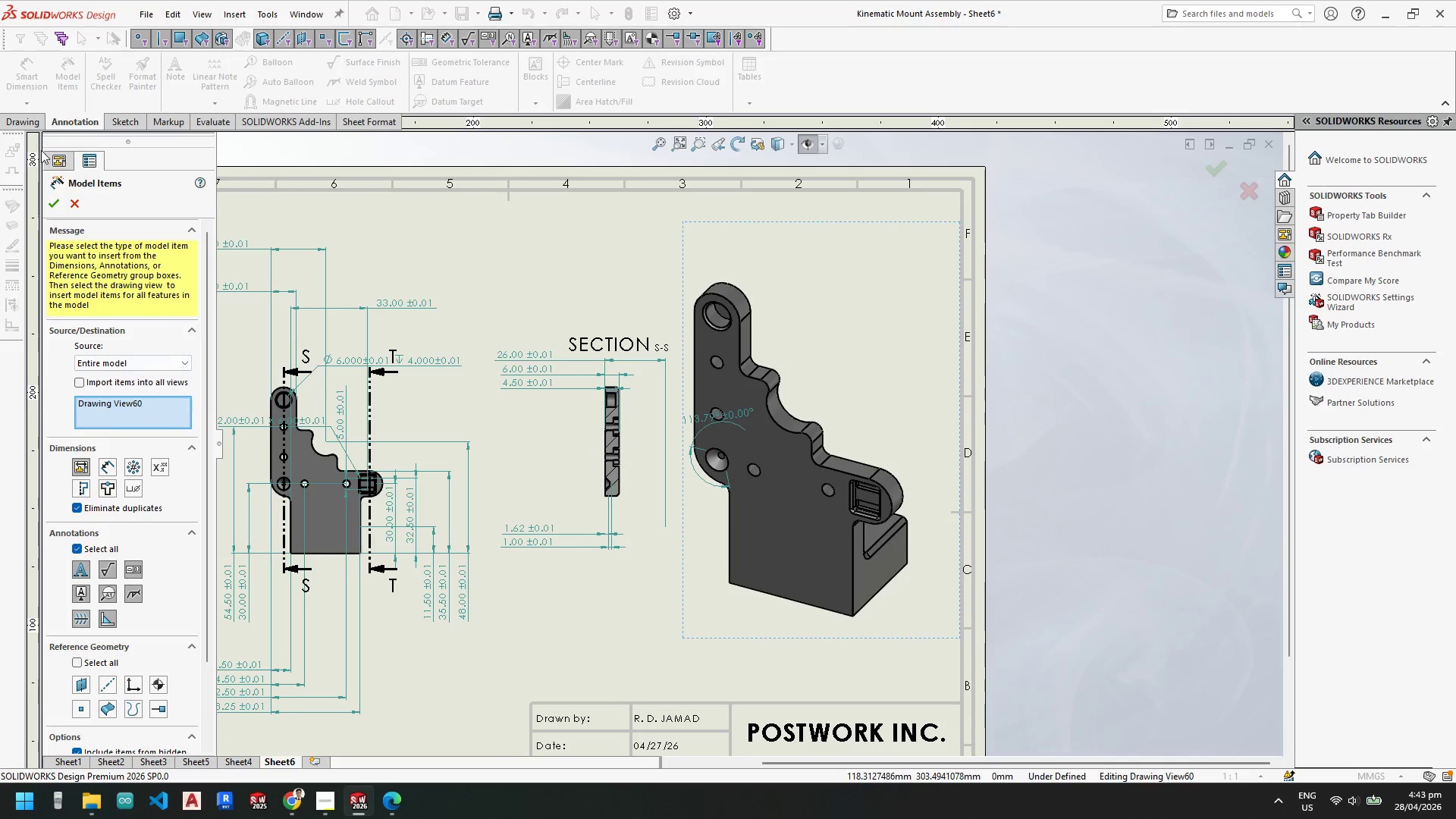 
left_click([52, 201])
 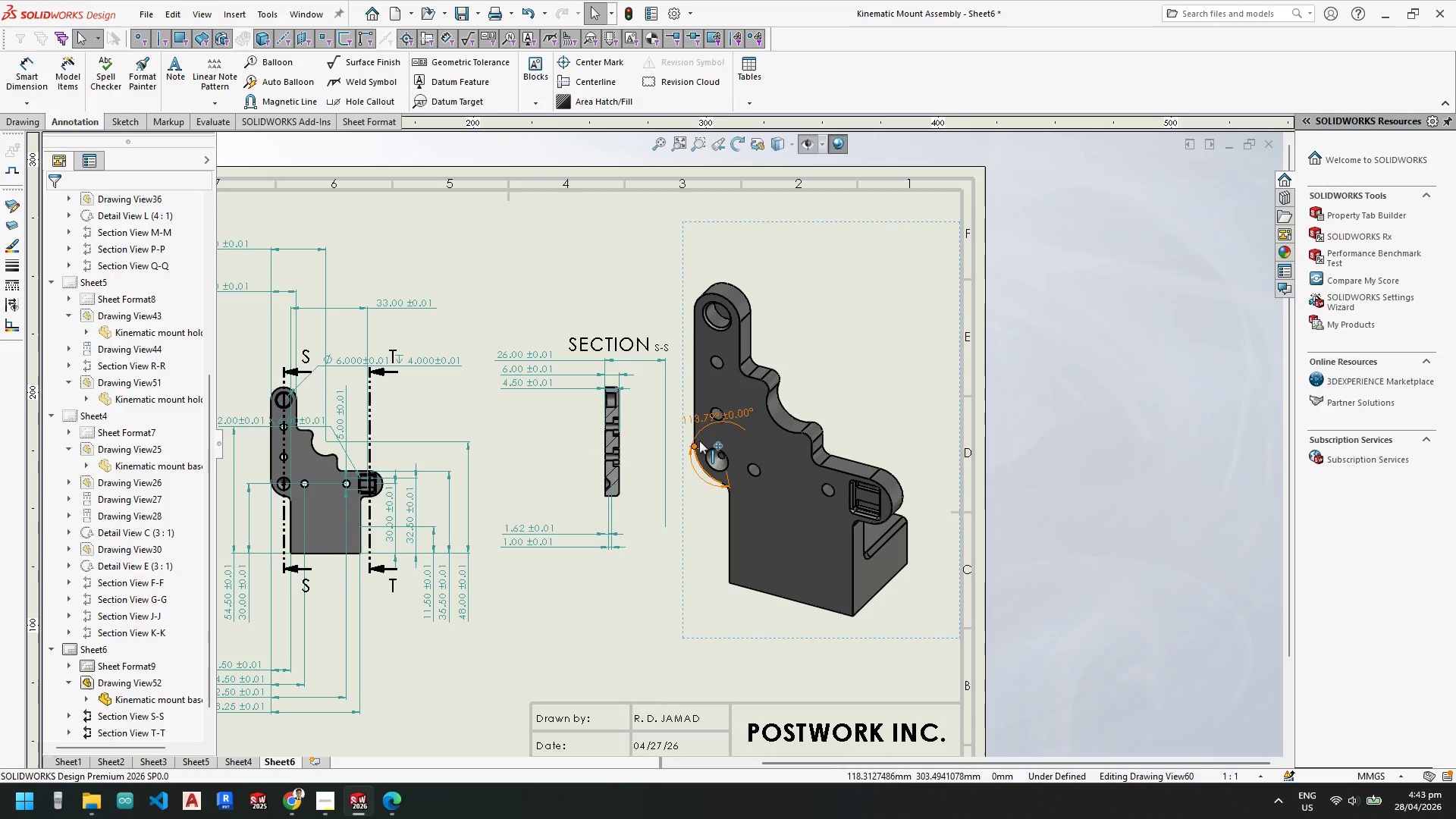 
scroll: coordinate [727, 431], scroll_direction: down, amount: 3.0
 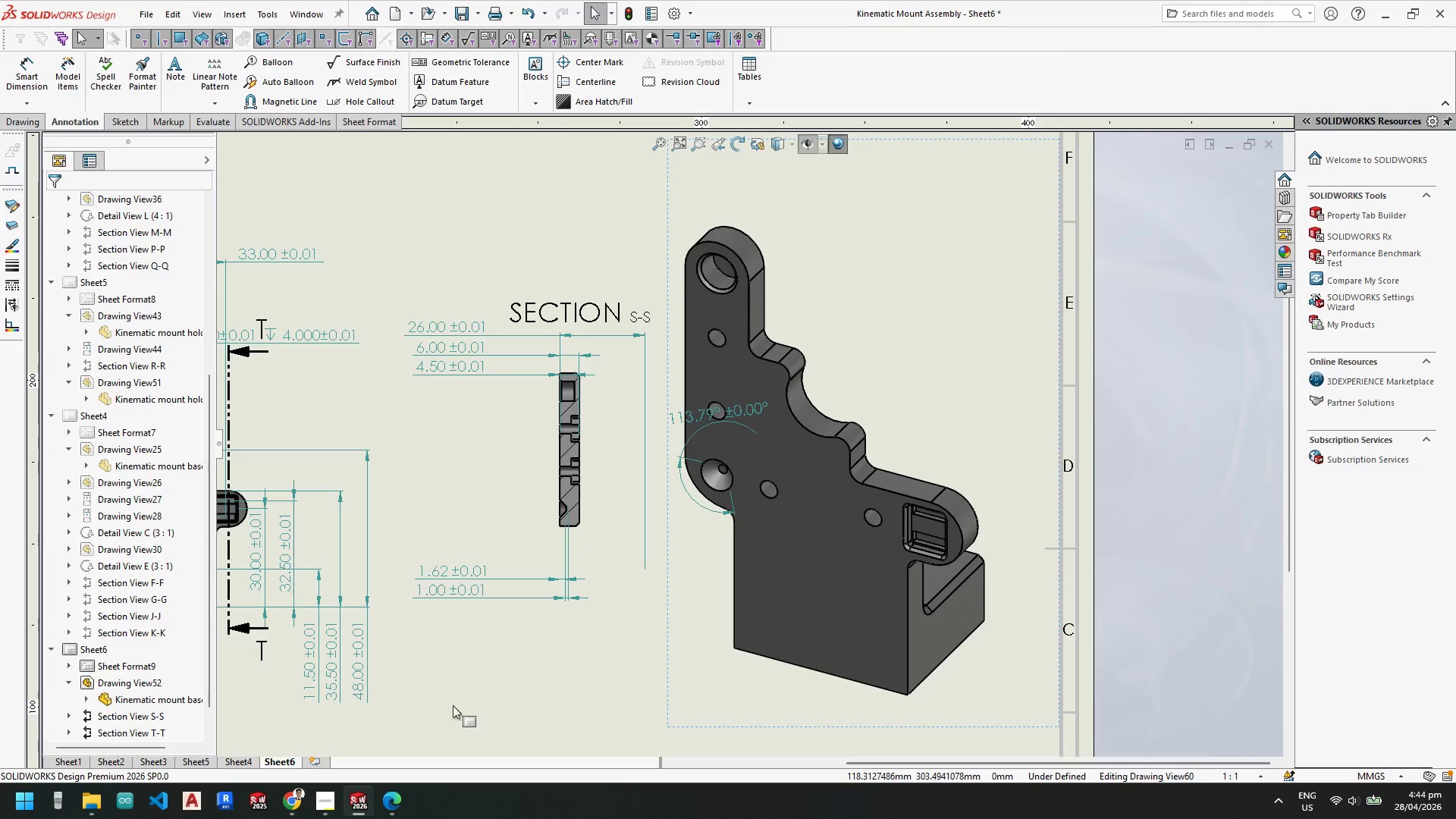 
mouse_move([366, 797])
 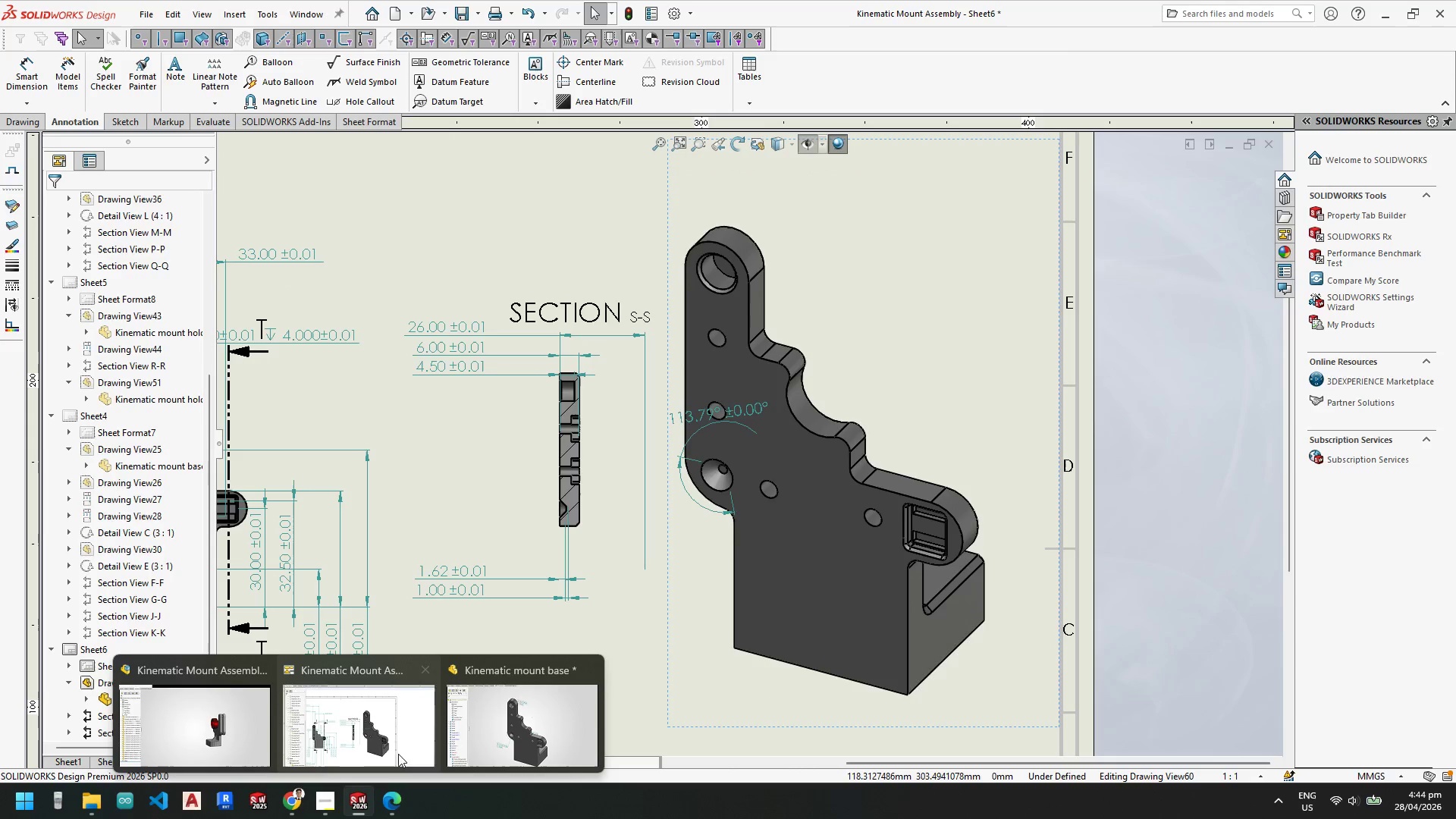 
mouse_move([399, 741])
 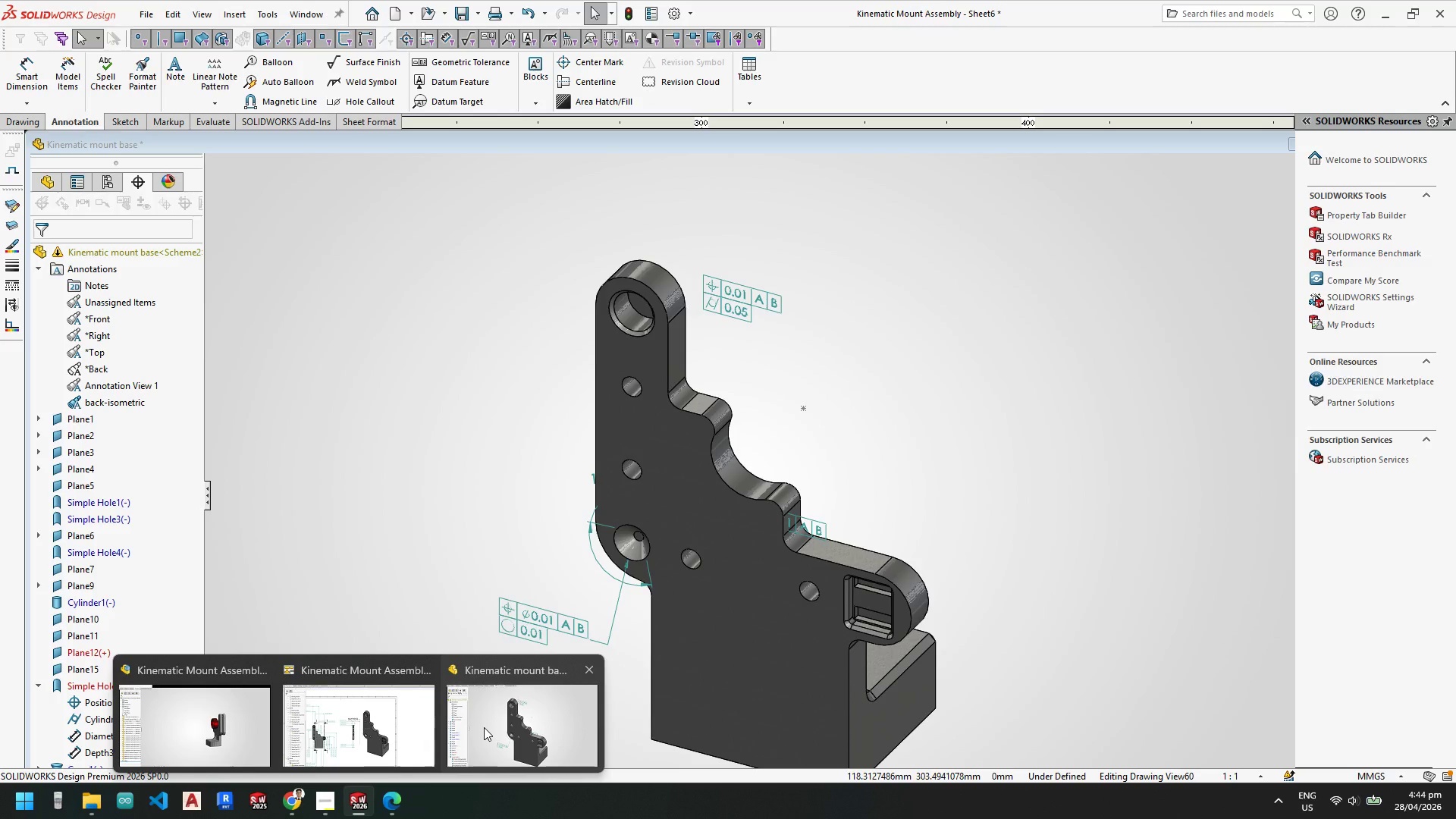 
left_click([484, 727])
 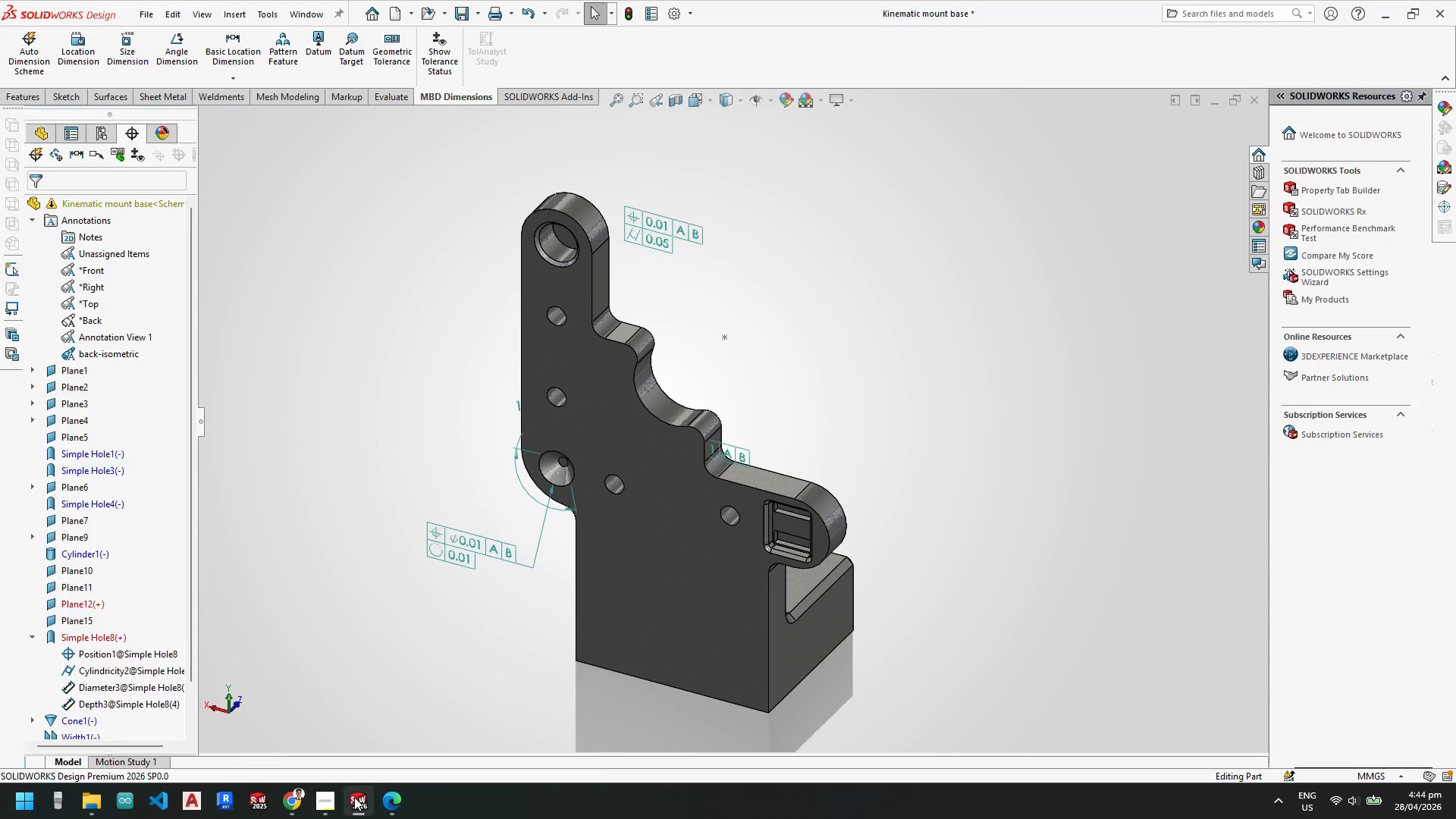 
left_click([350, 733])
 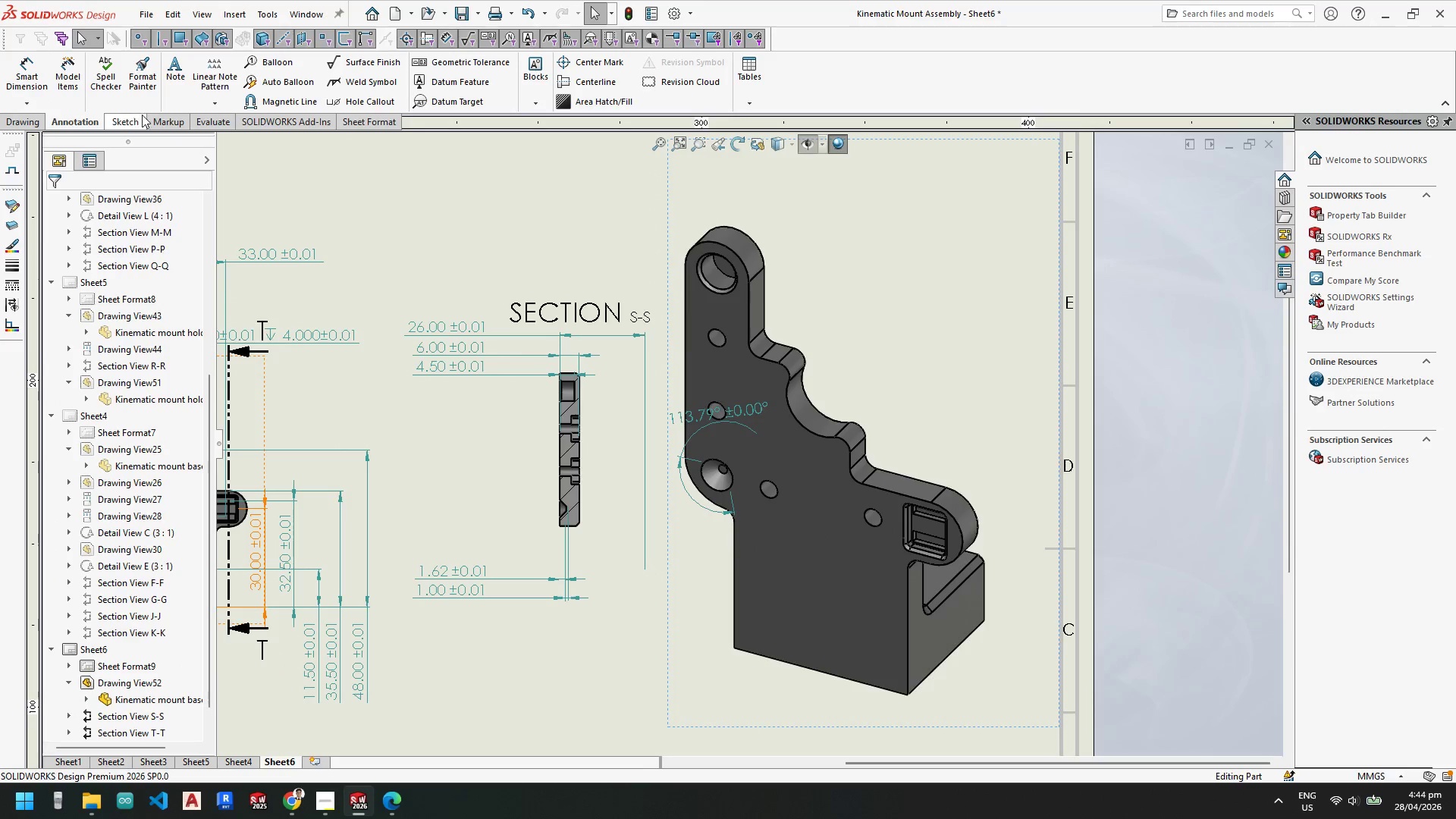 
left_click([60, 77])
 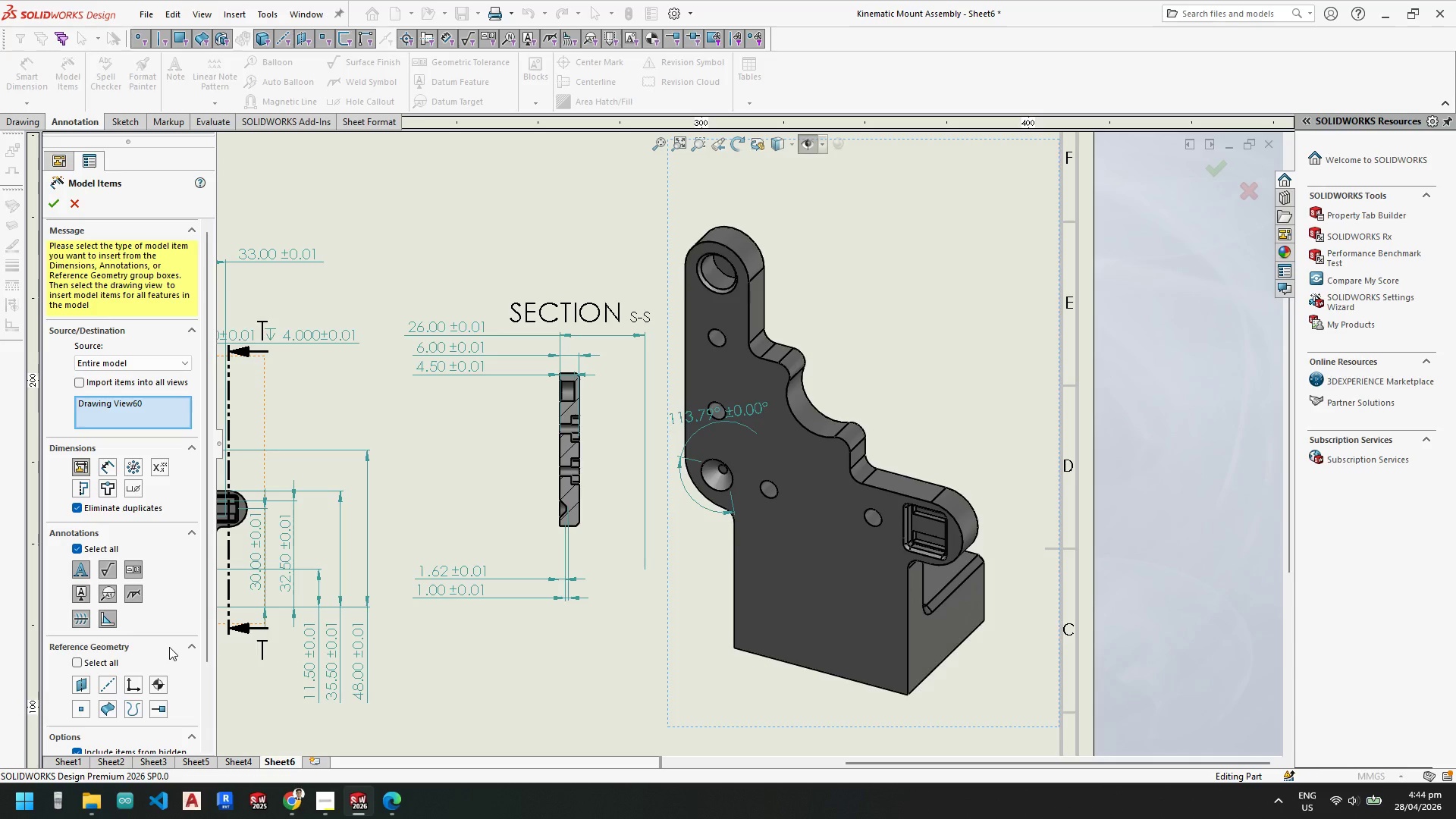 
scroll: coordinate [171, 652], scroll_direction: down, amount: 3.0
 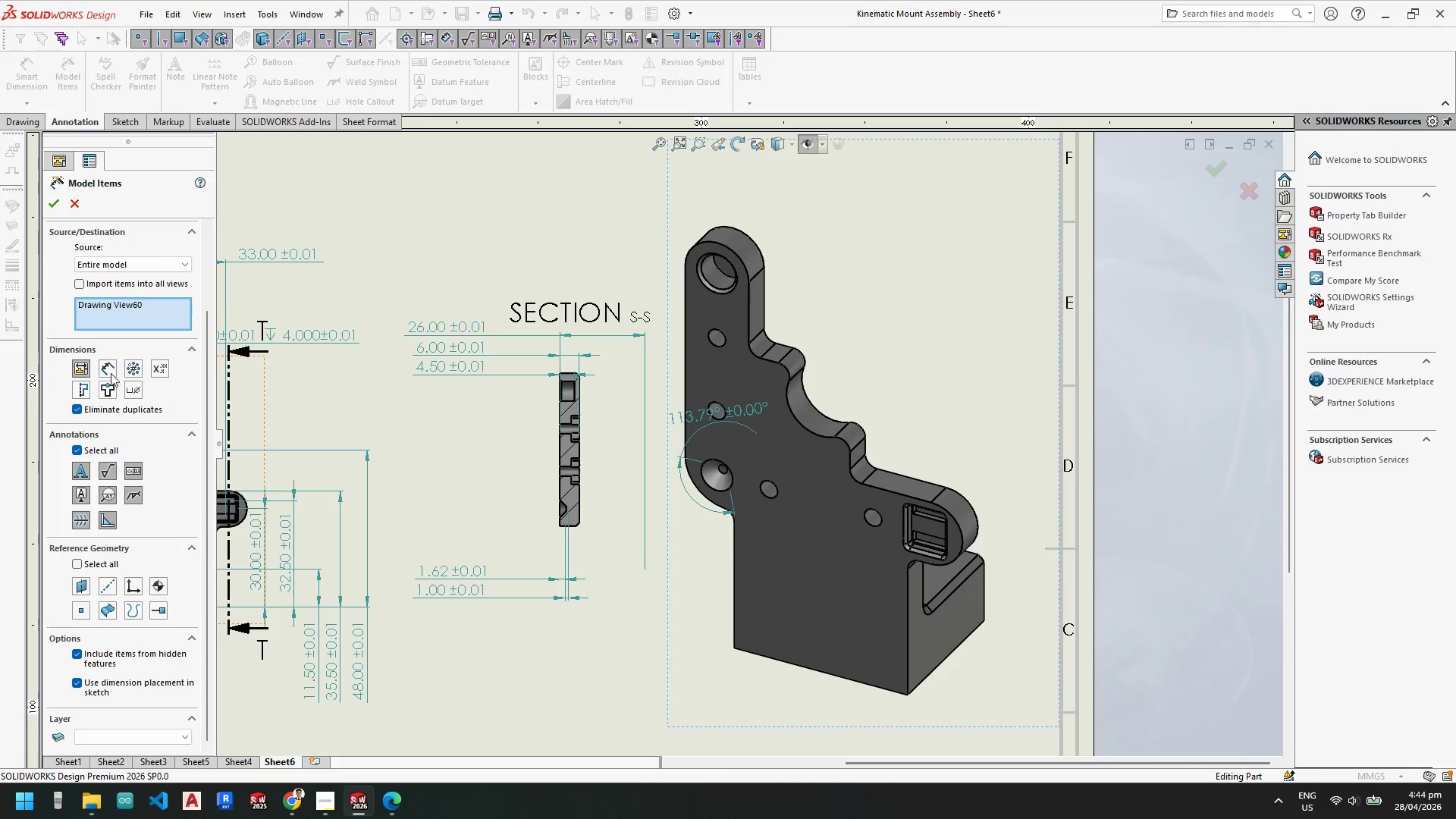 
left_click([74, 201])
 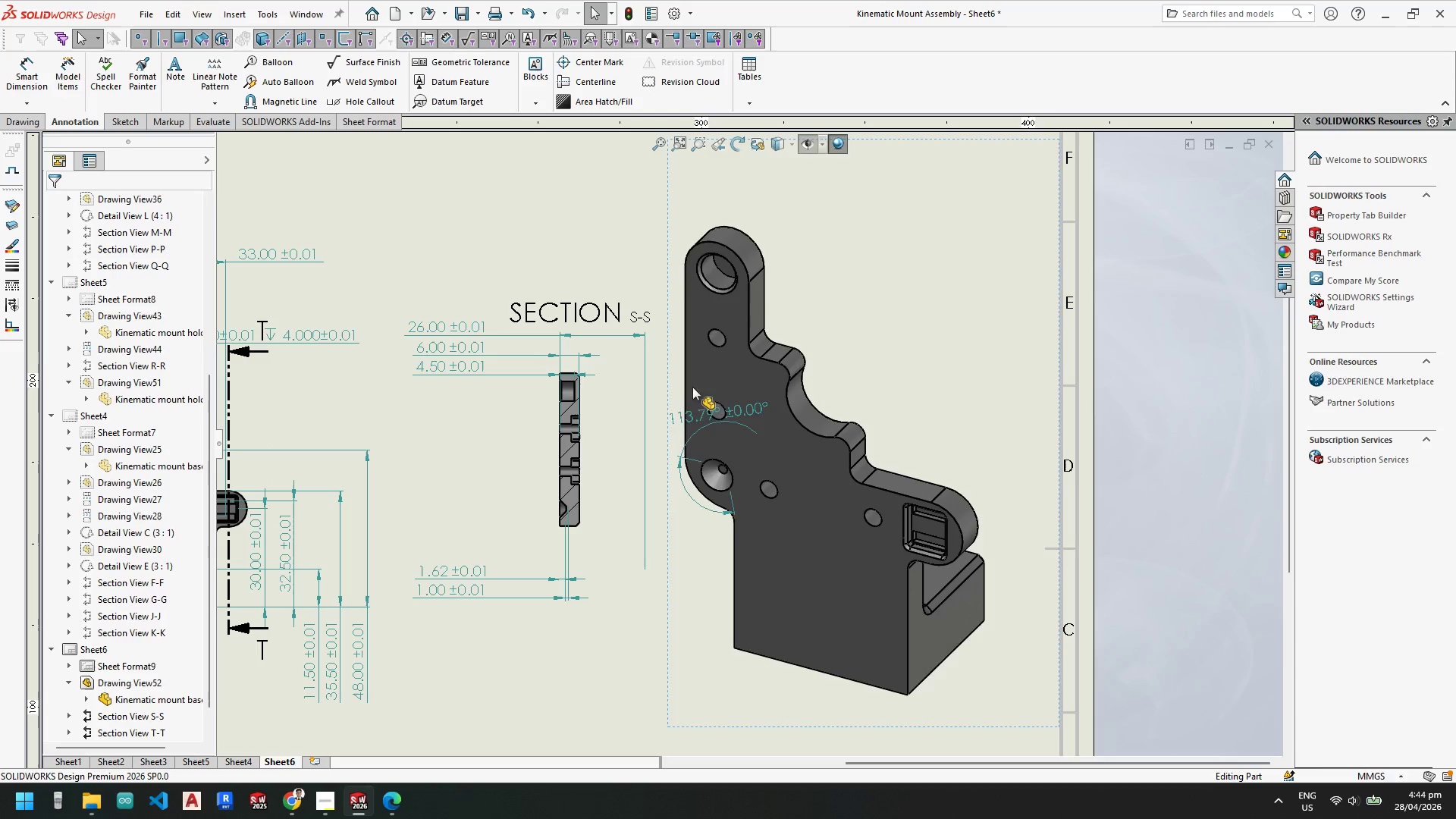 
left_click([706, 416])
 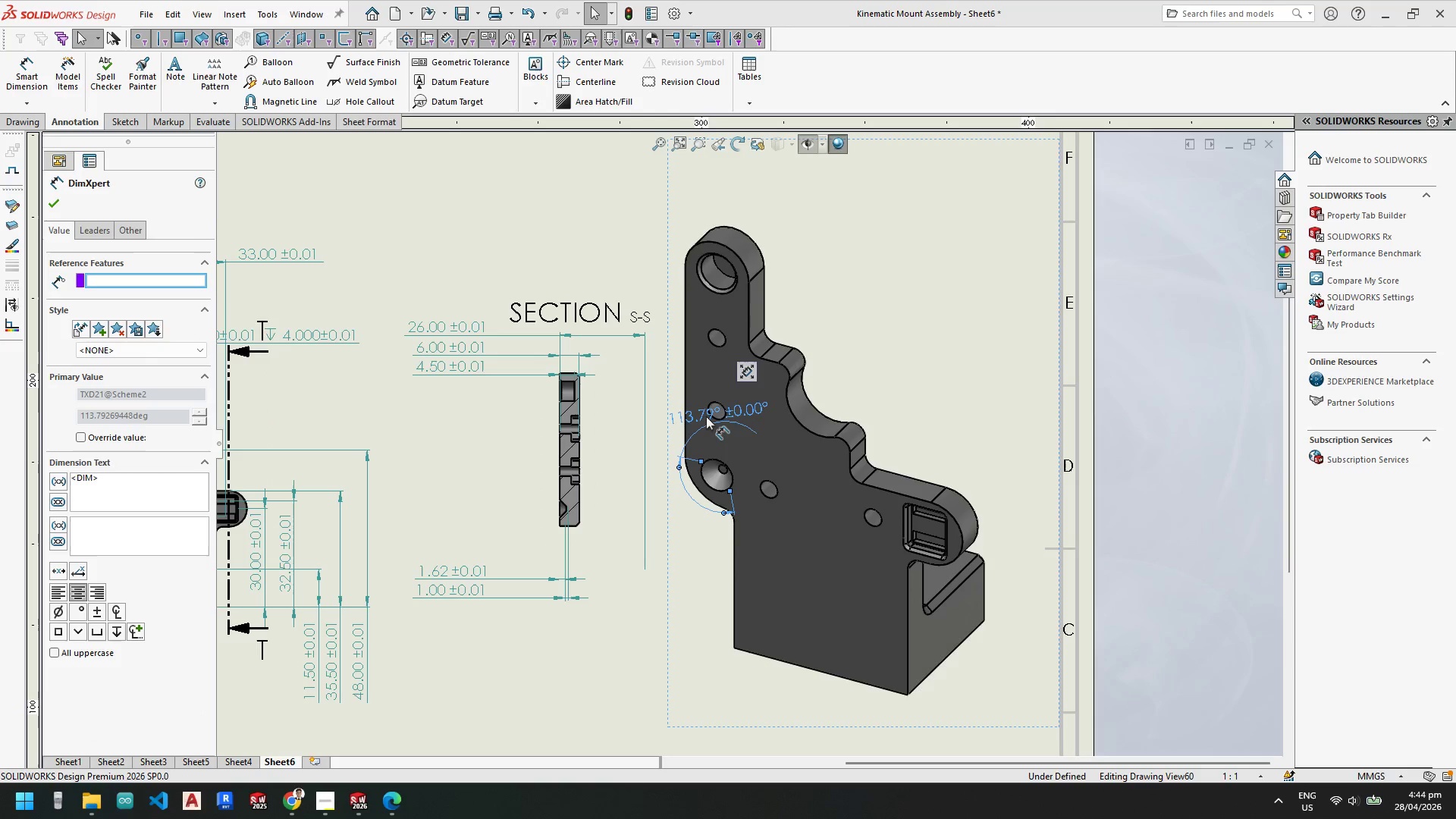 
key(Delete)
 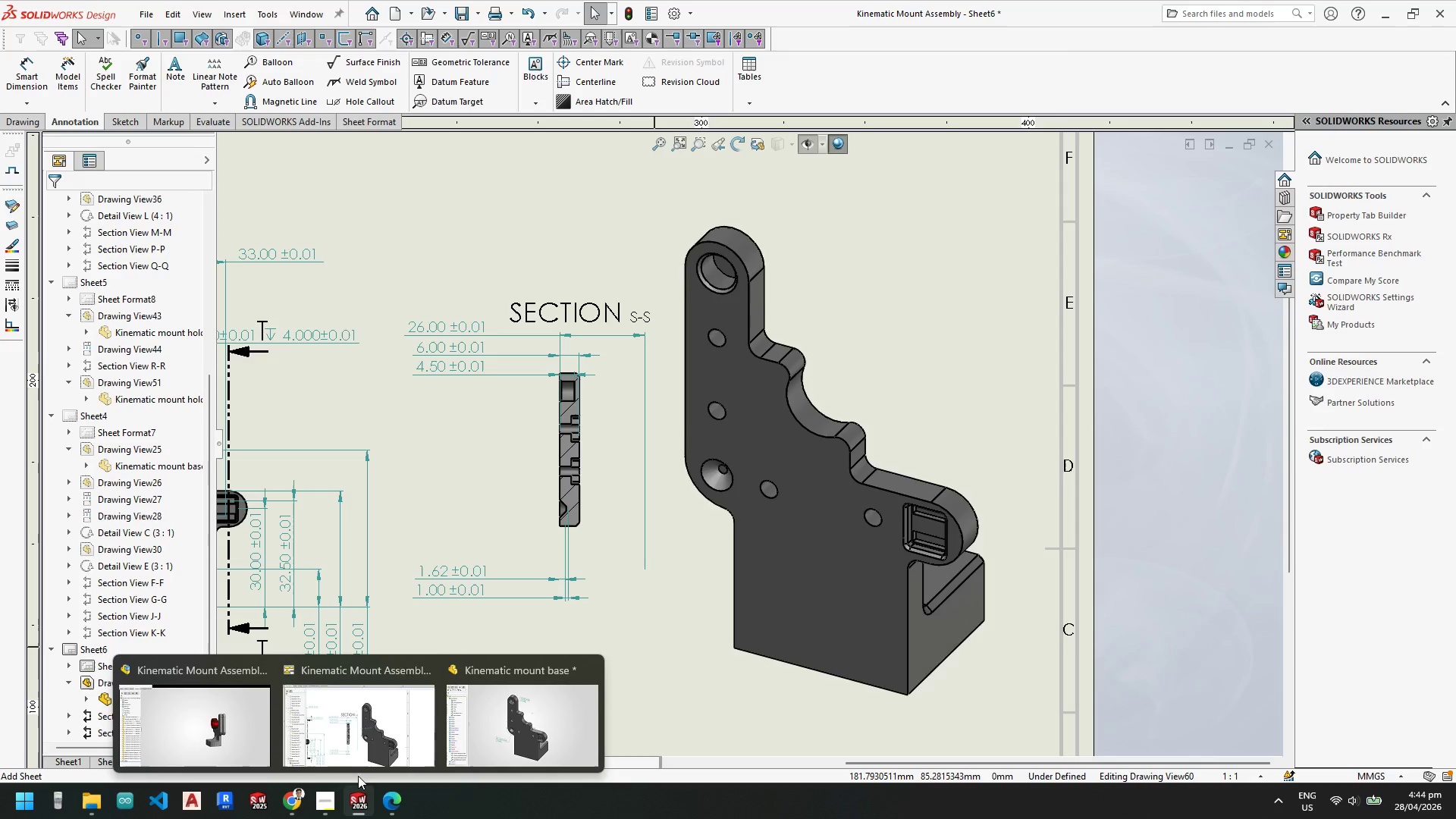 
left_click([364, 745])
 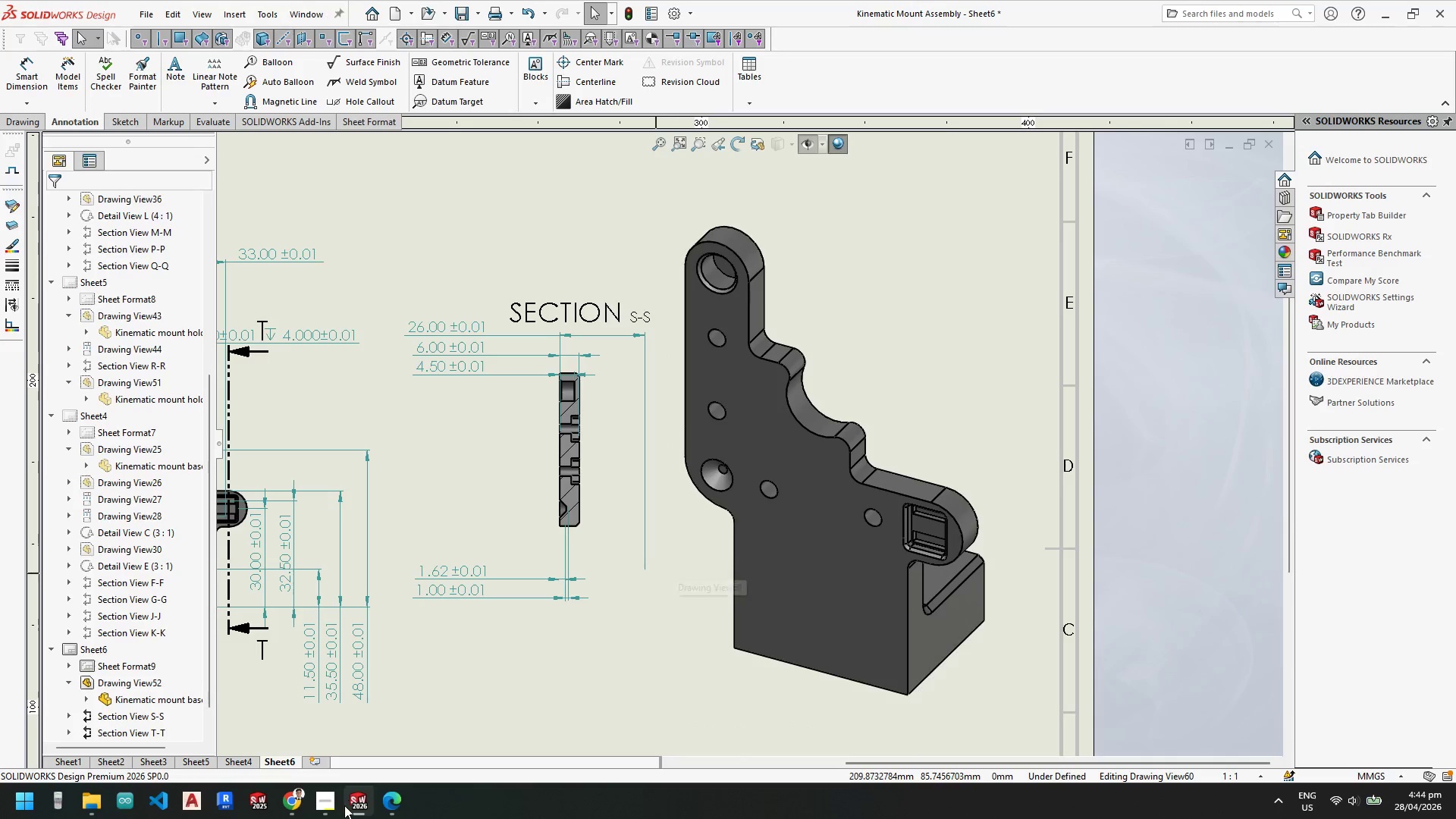 
left_click([514, 732])
 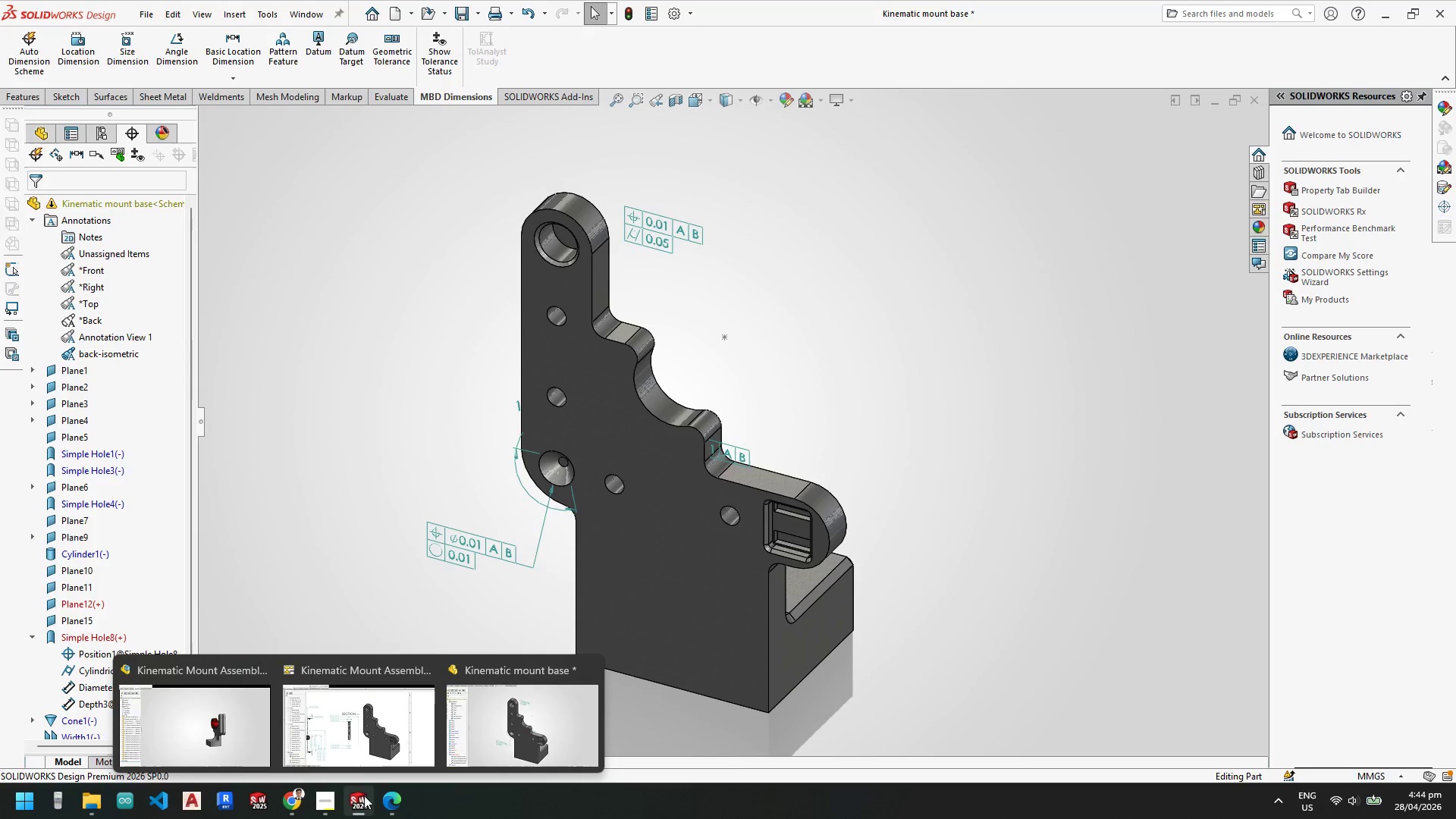 
left_click([465, 592])
 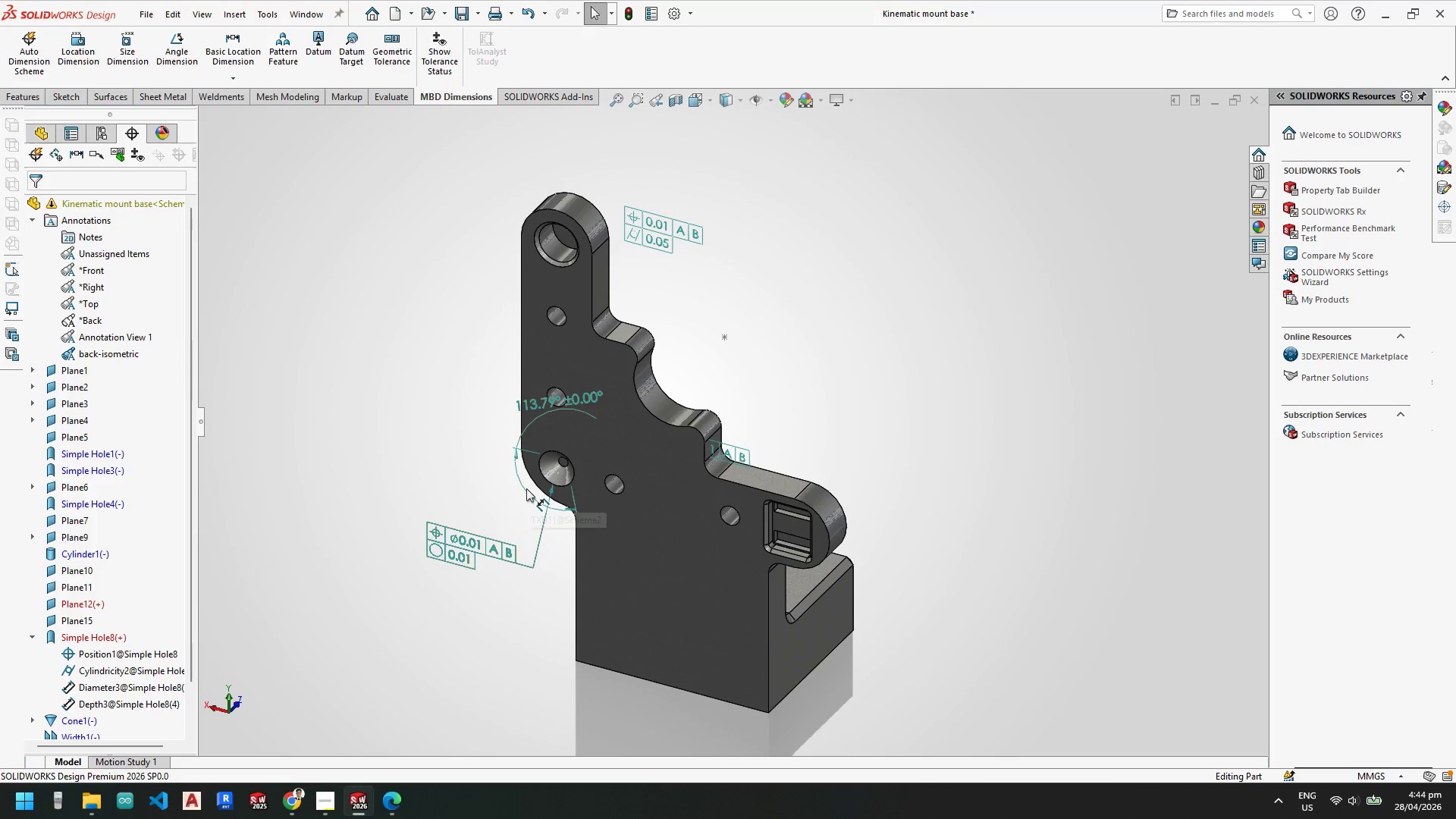 
scroll: coordinate [533, 500], scroll_direction: down, amount: 3.0
 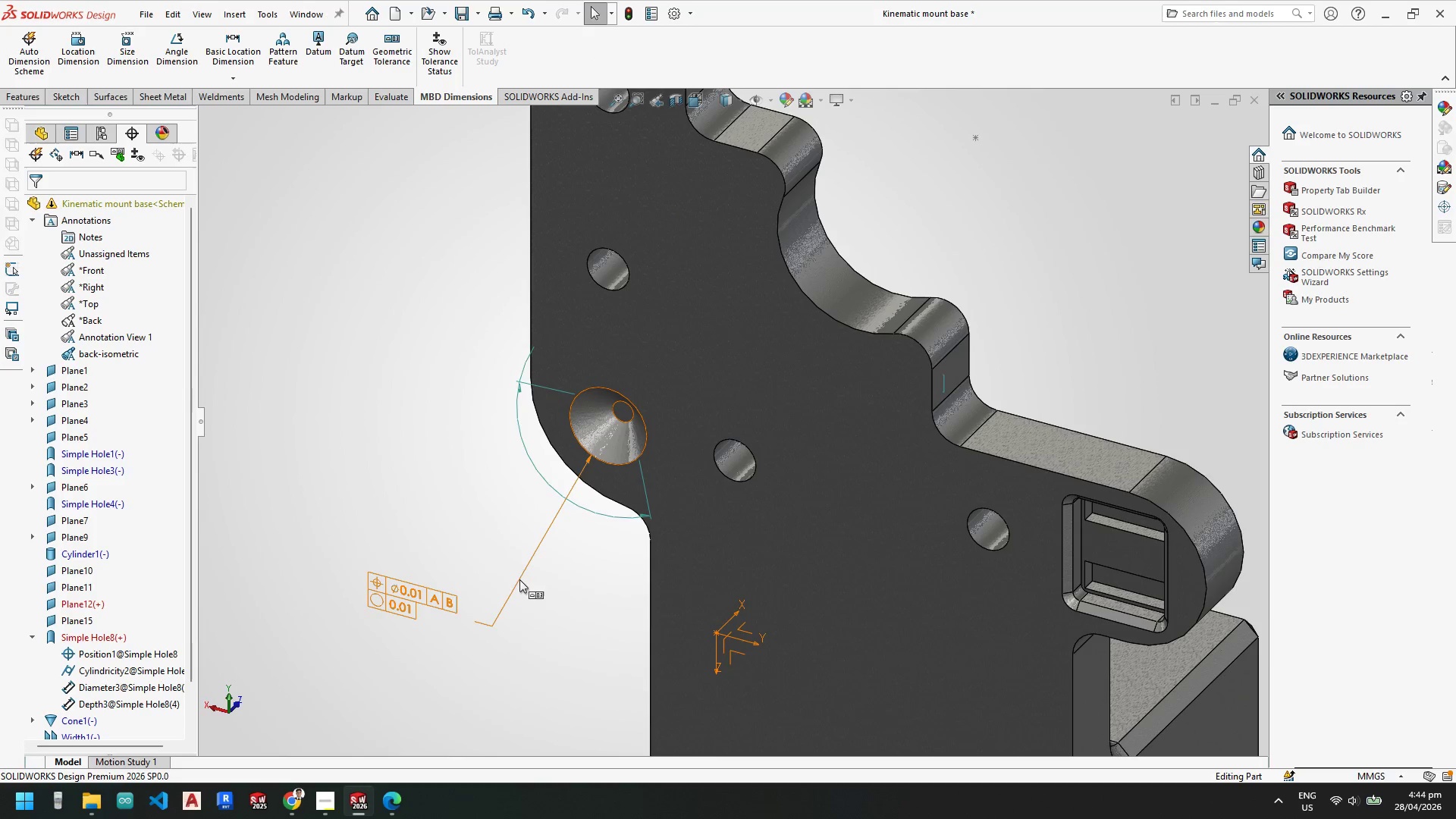 
left_click([520, 581])
 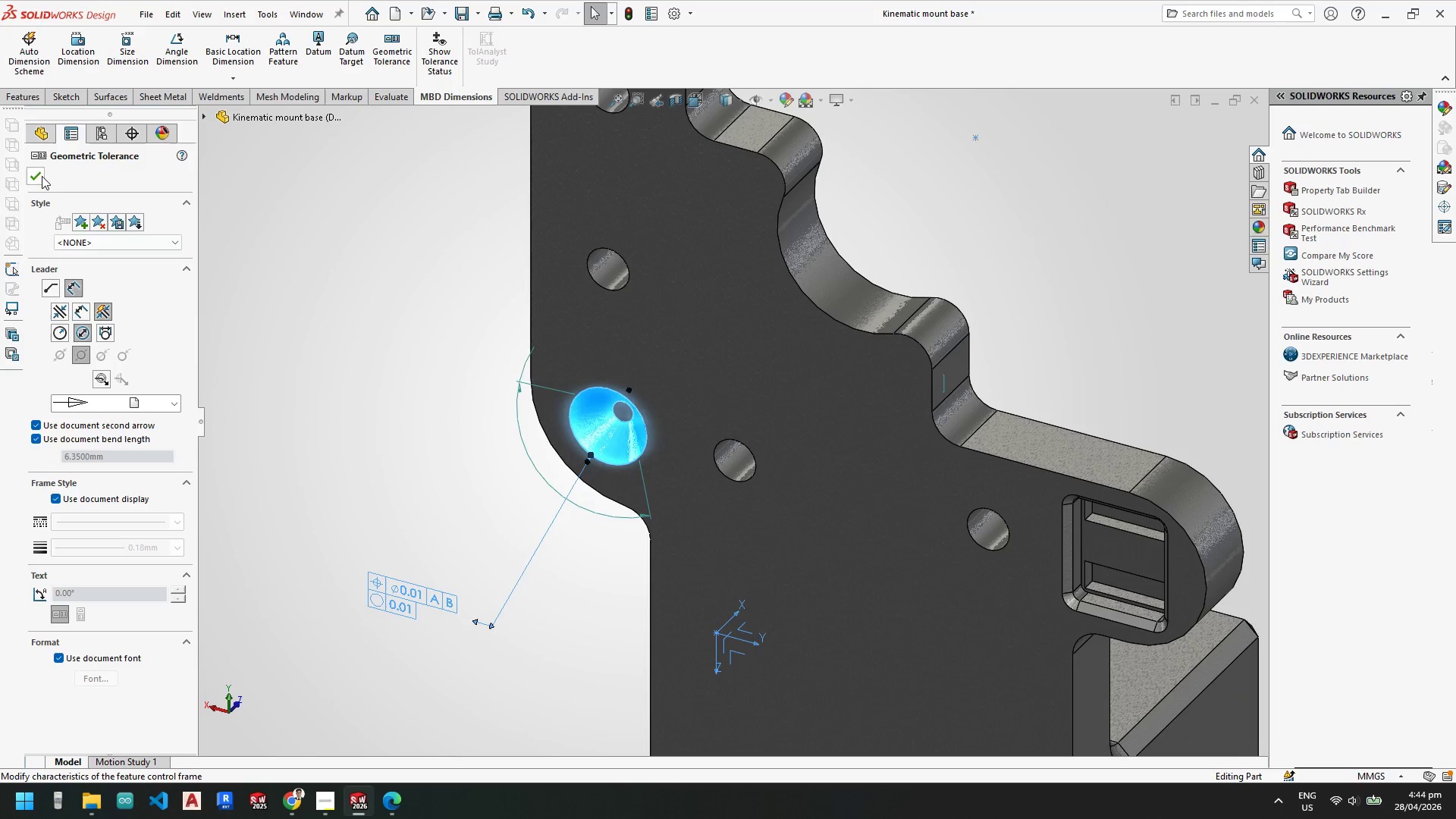 
left_click([36, 180])
 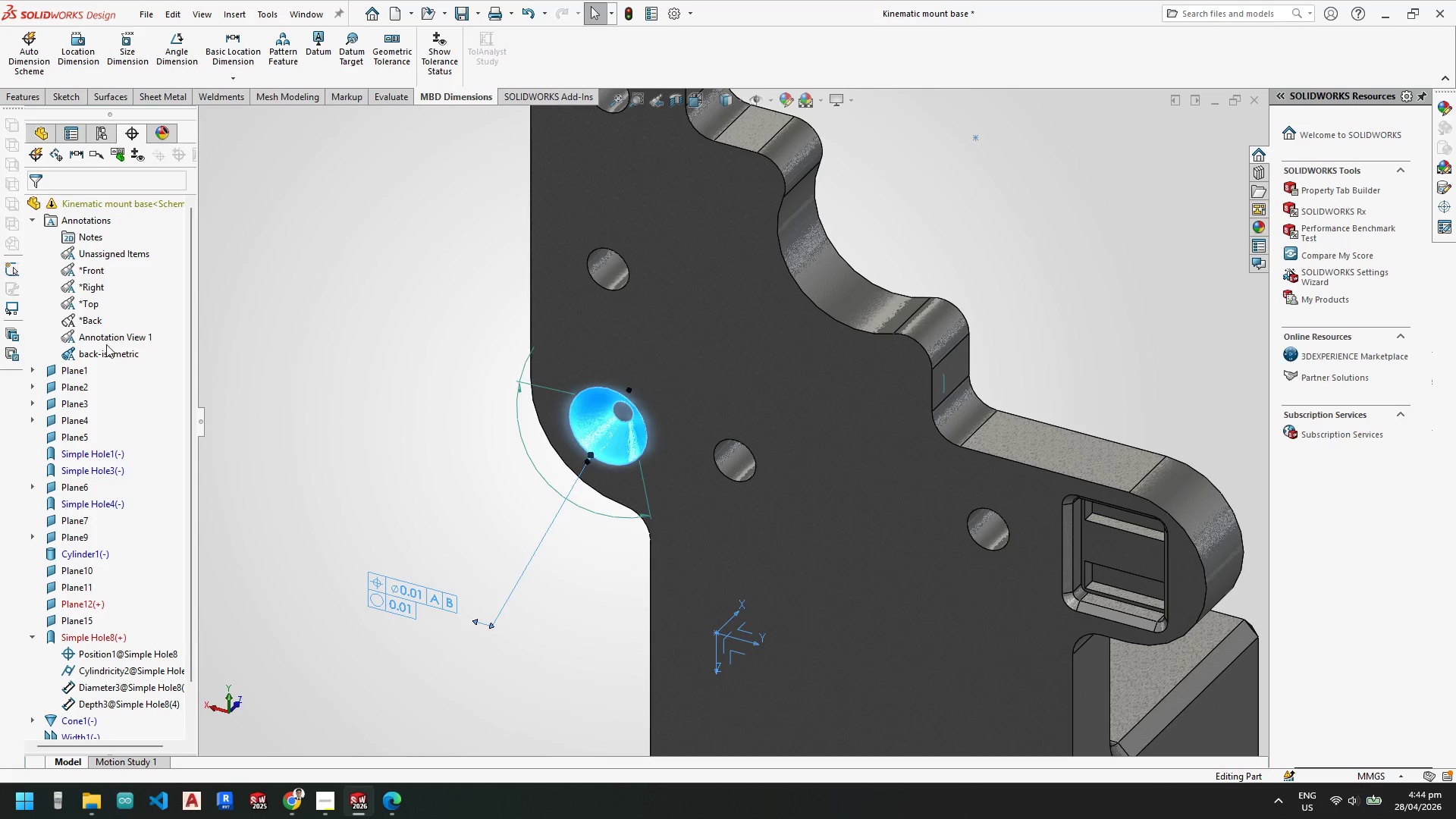 
right_click([103, 350])
 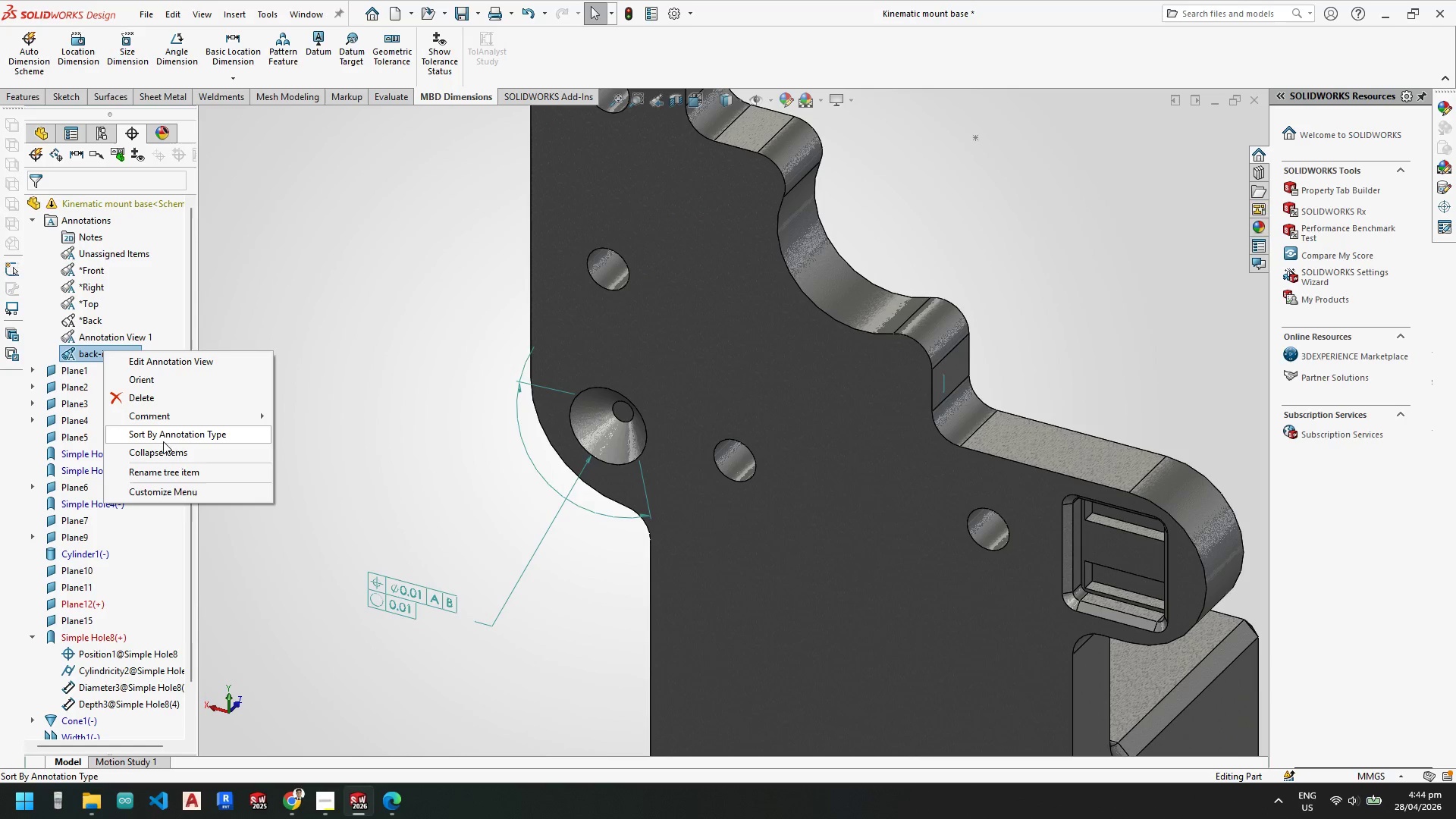 
left_click([165, 435])
 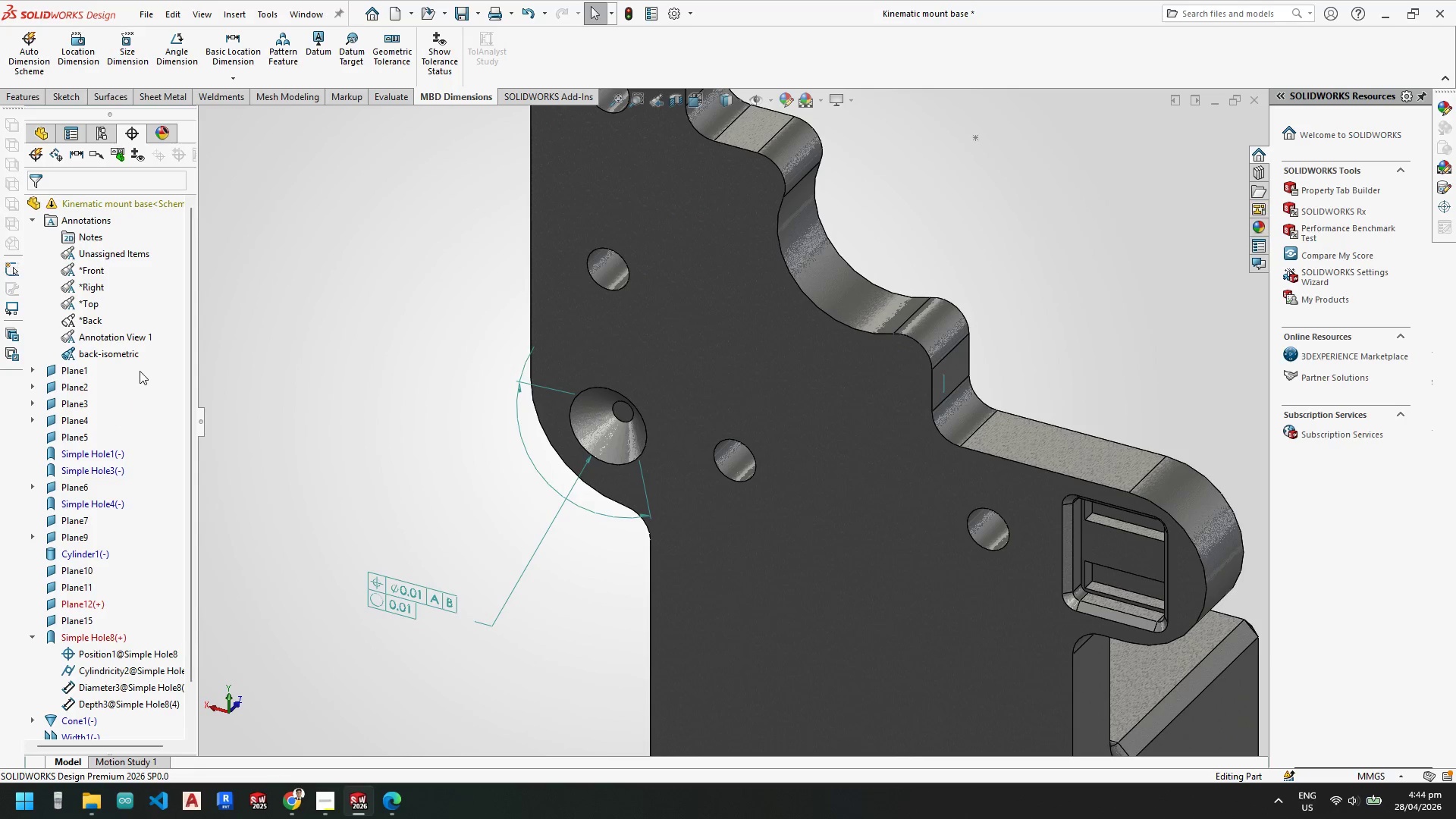 
right_click([123, 358])
 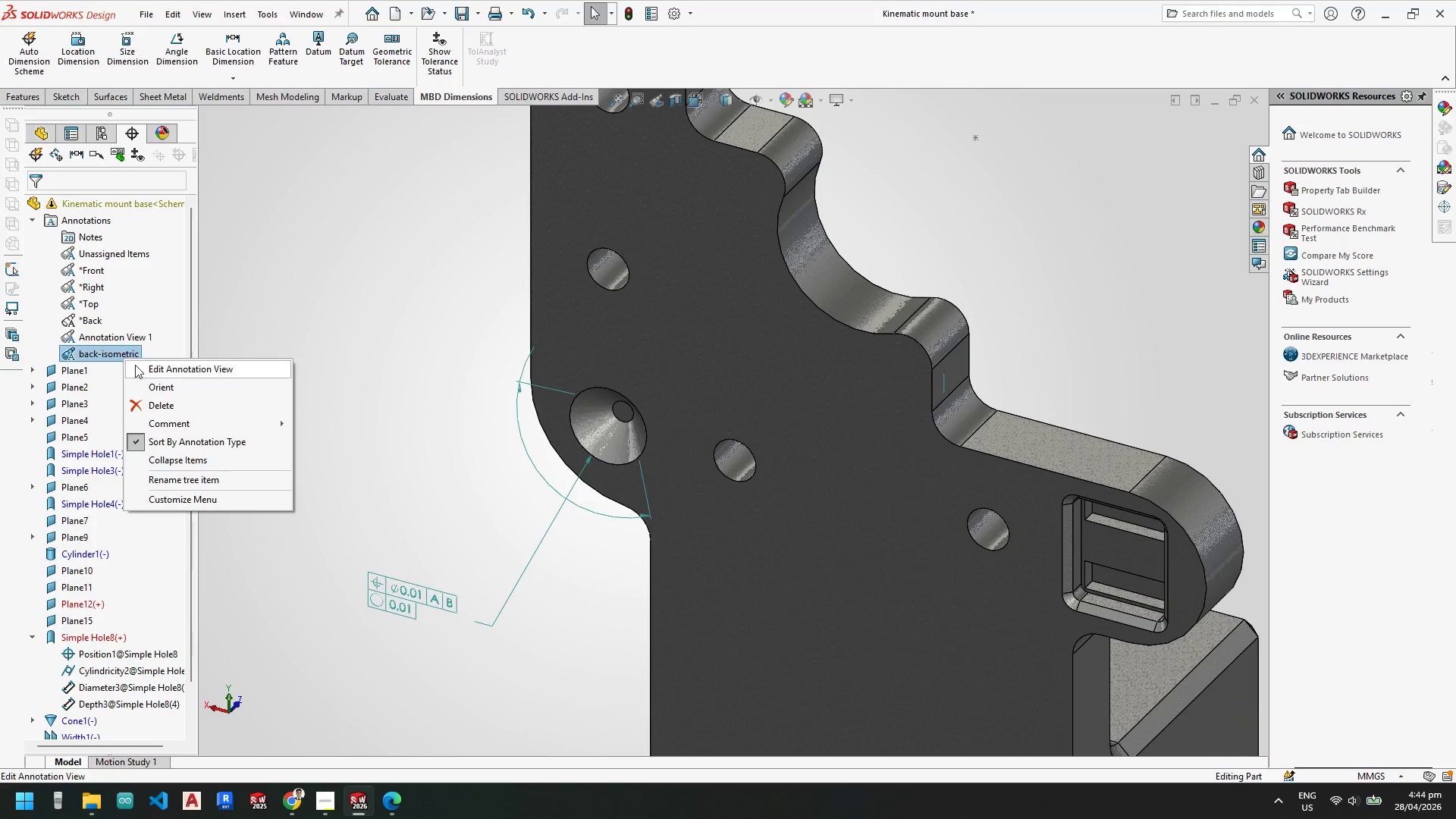 
left_click([152, 369])
 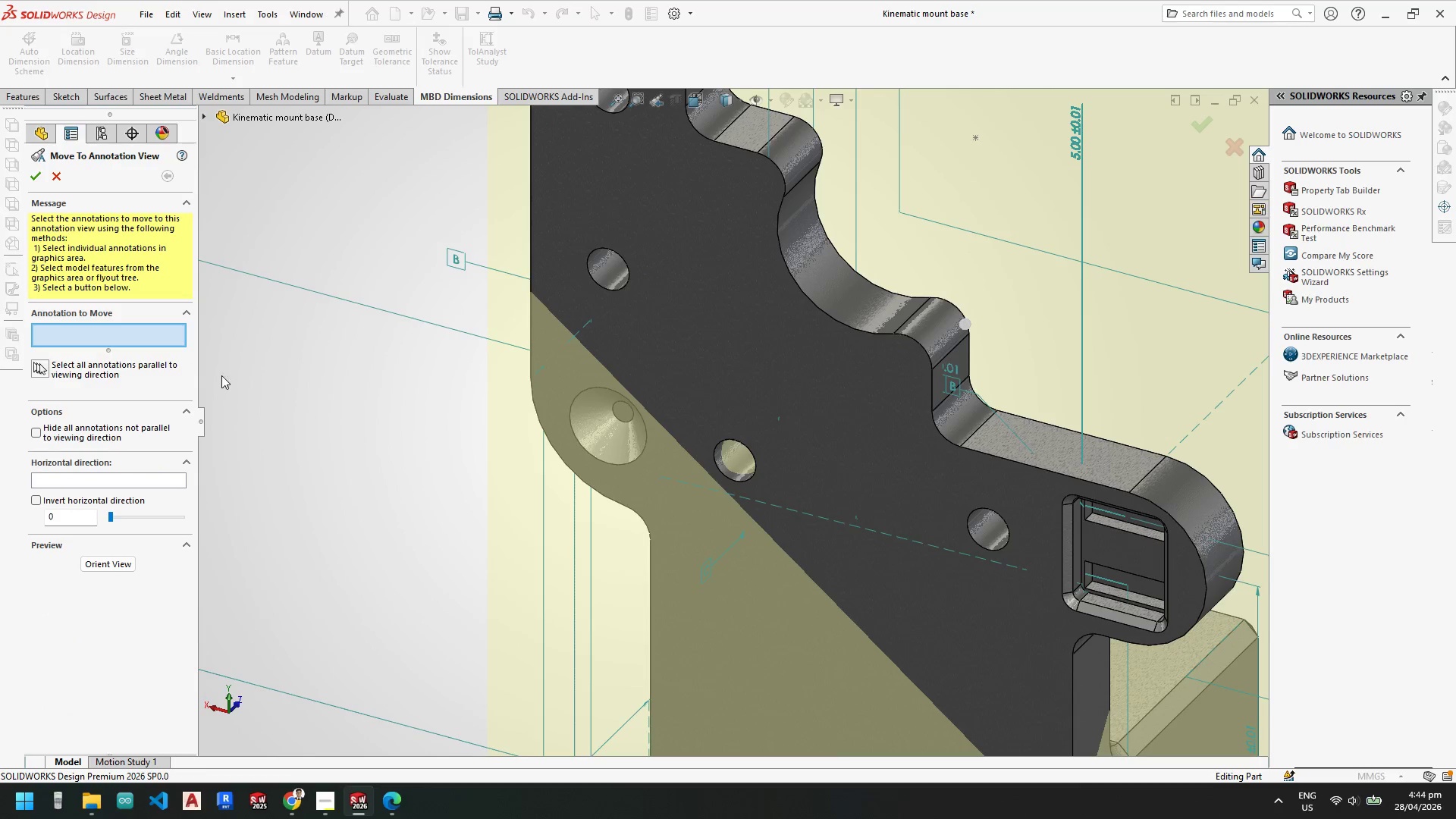 
scroll: coordinate [765, 440], scroll_direction: up, amount: 8.0
 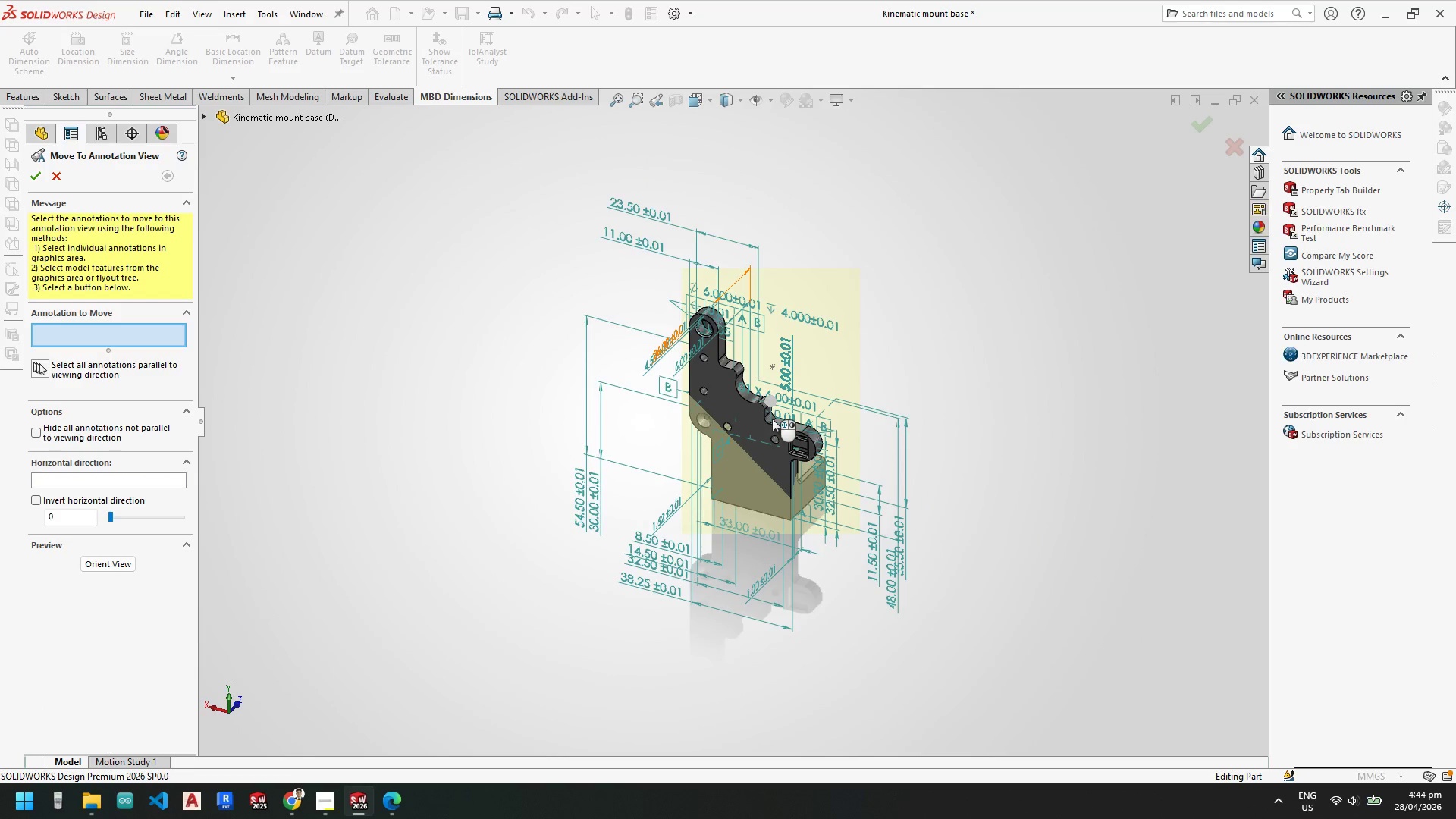 
scroll: coordinate [771, 417], scroll_direction: down, amount: 1.0
 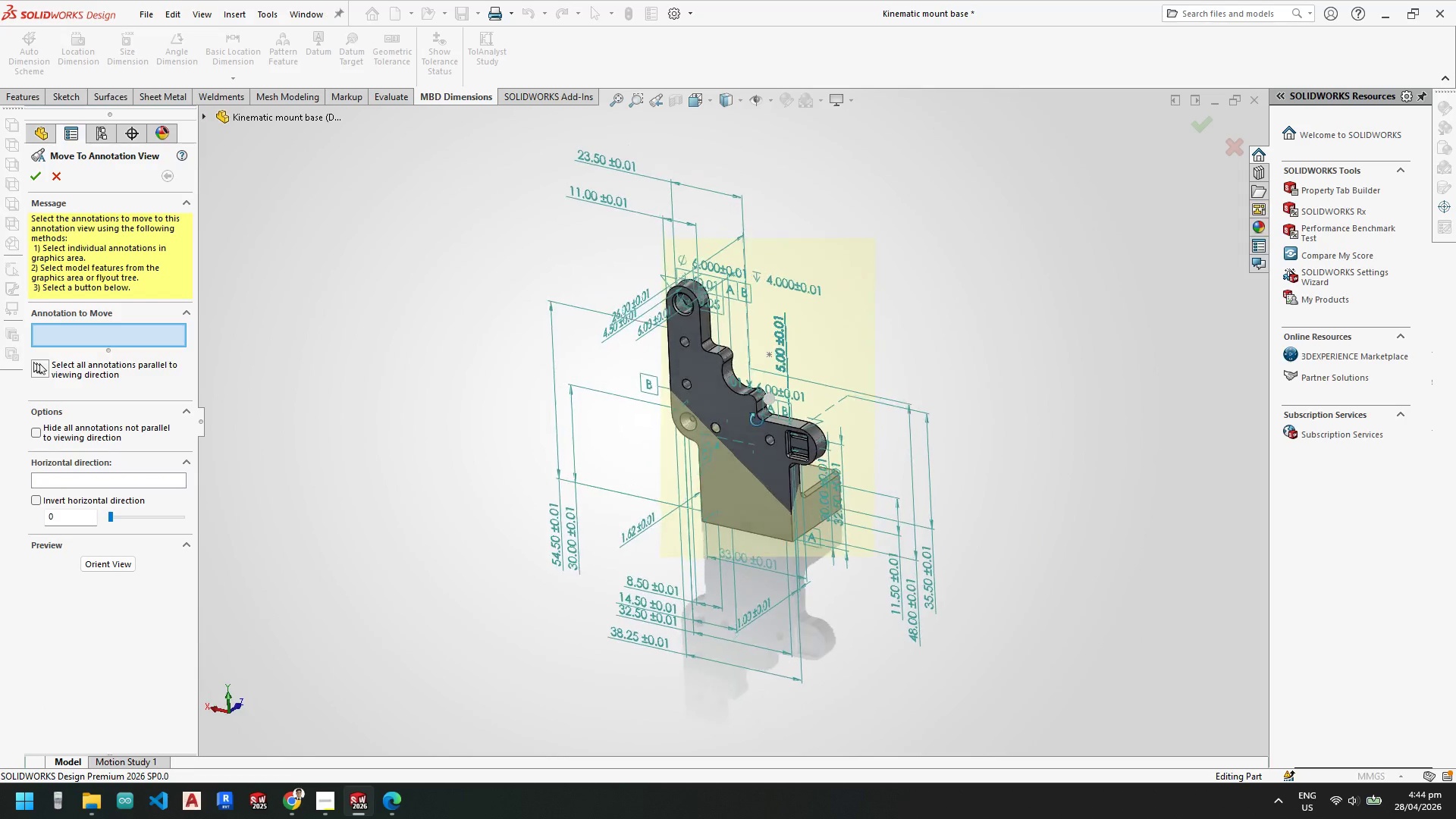 
key(Space)
 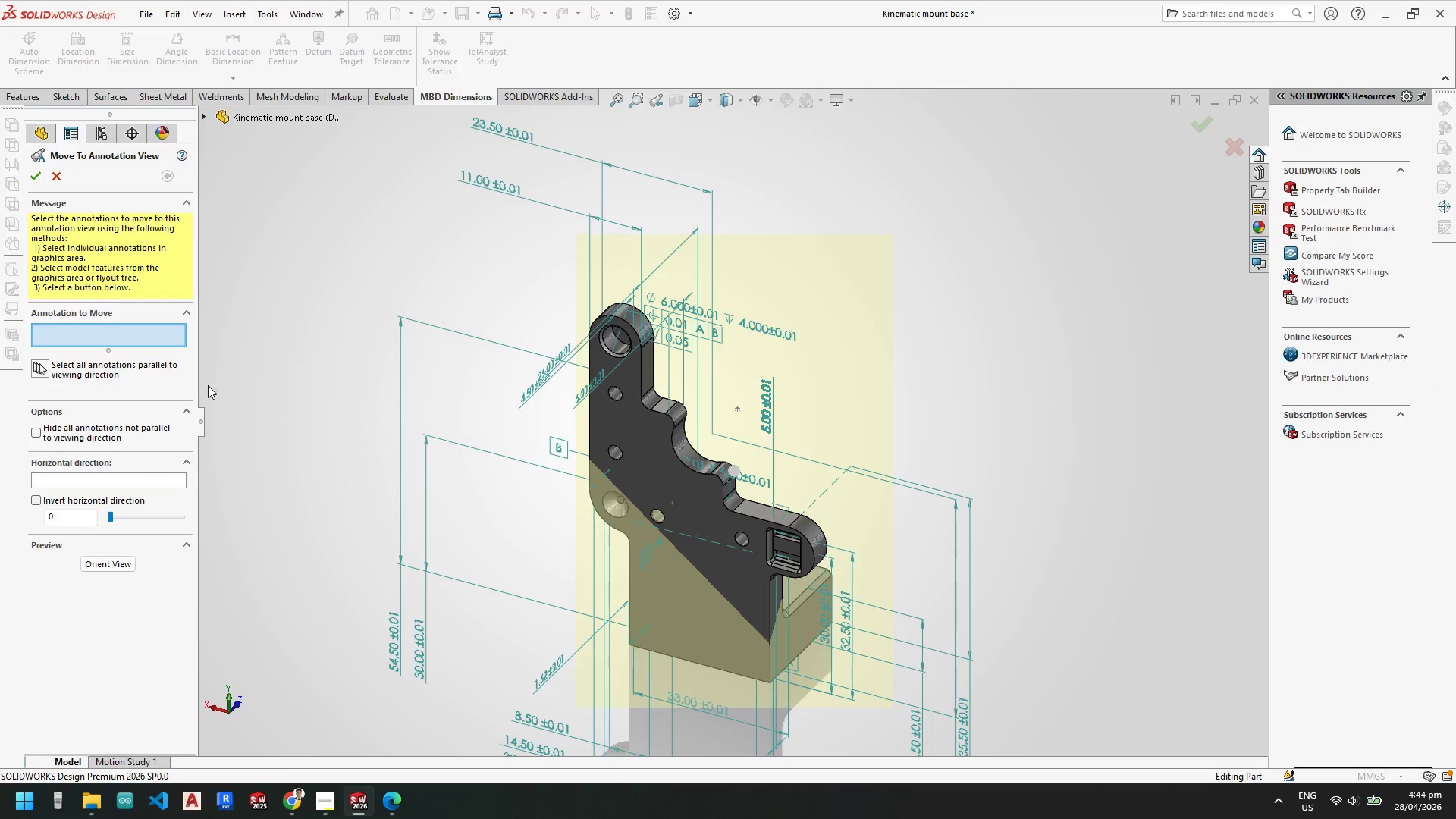 
wait(7.66)
 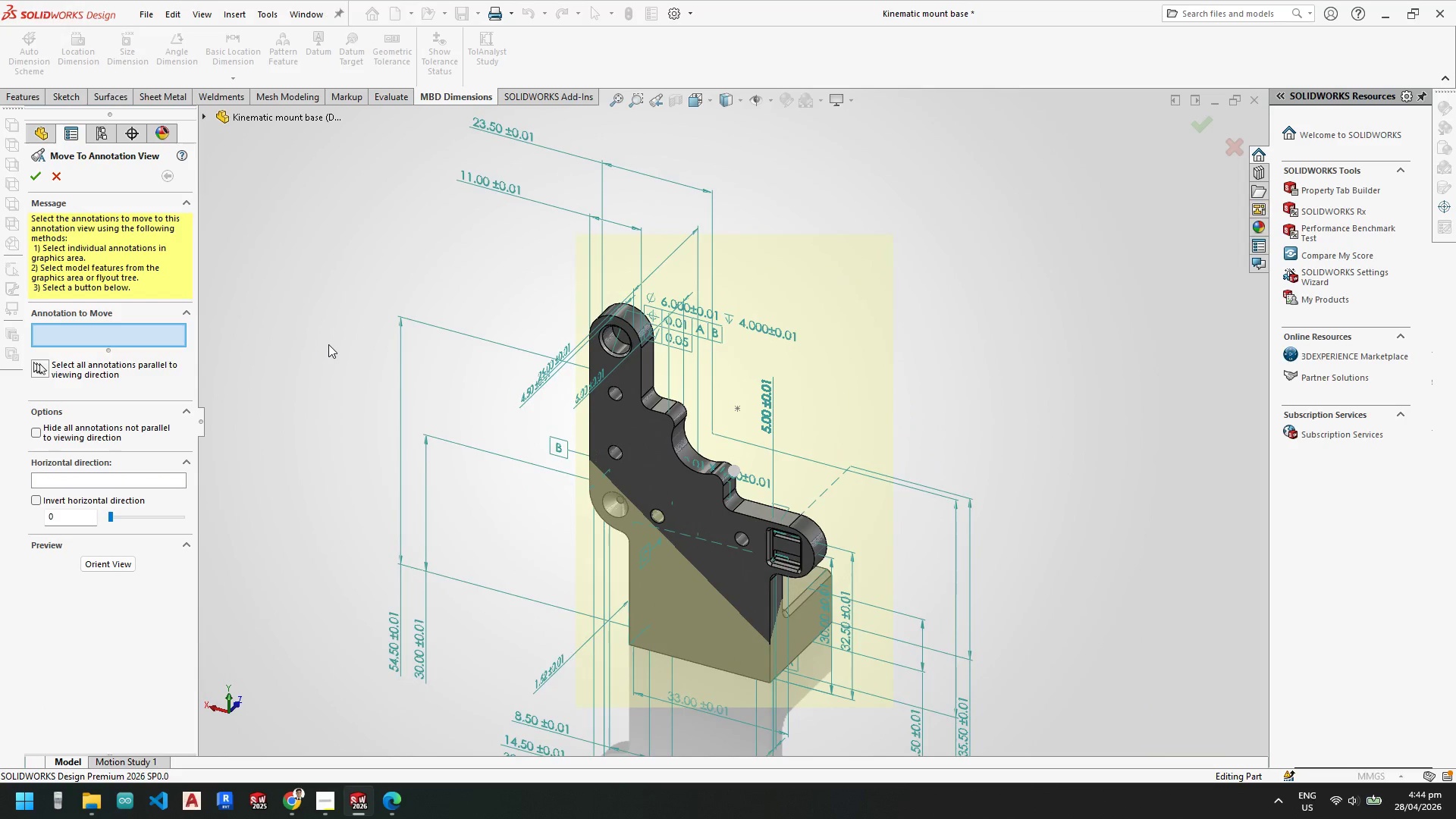 
left_click([45, 365])
 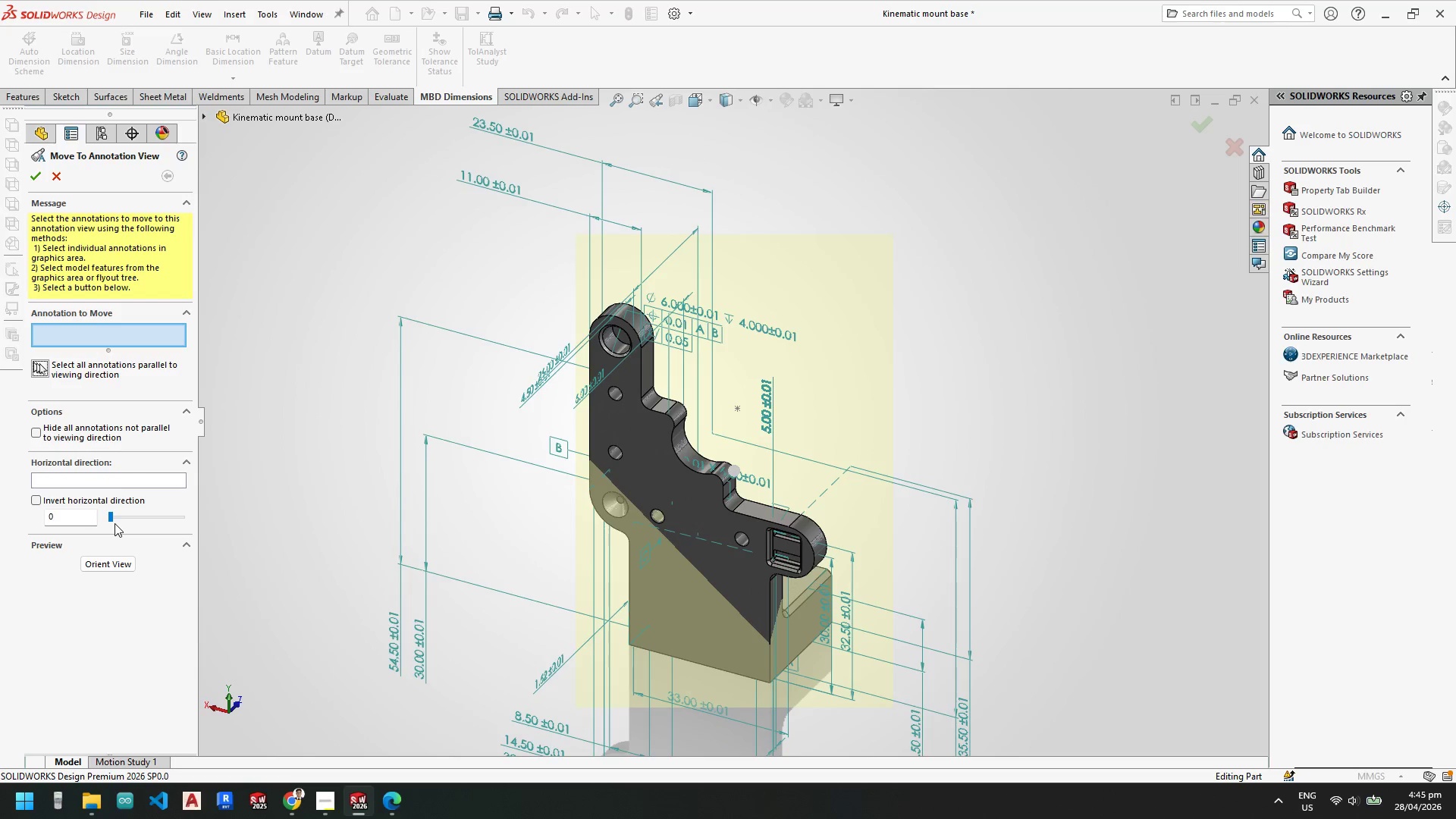 
wait(5.44)
 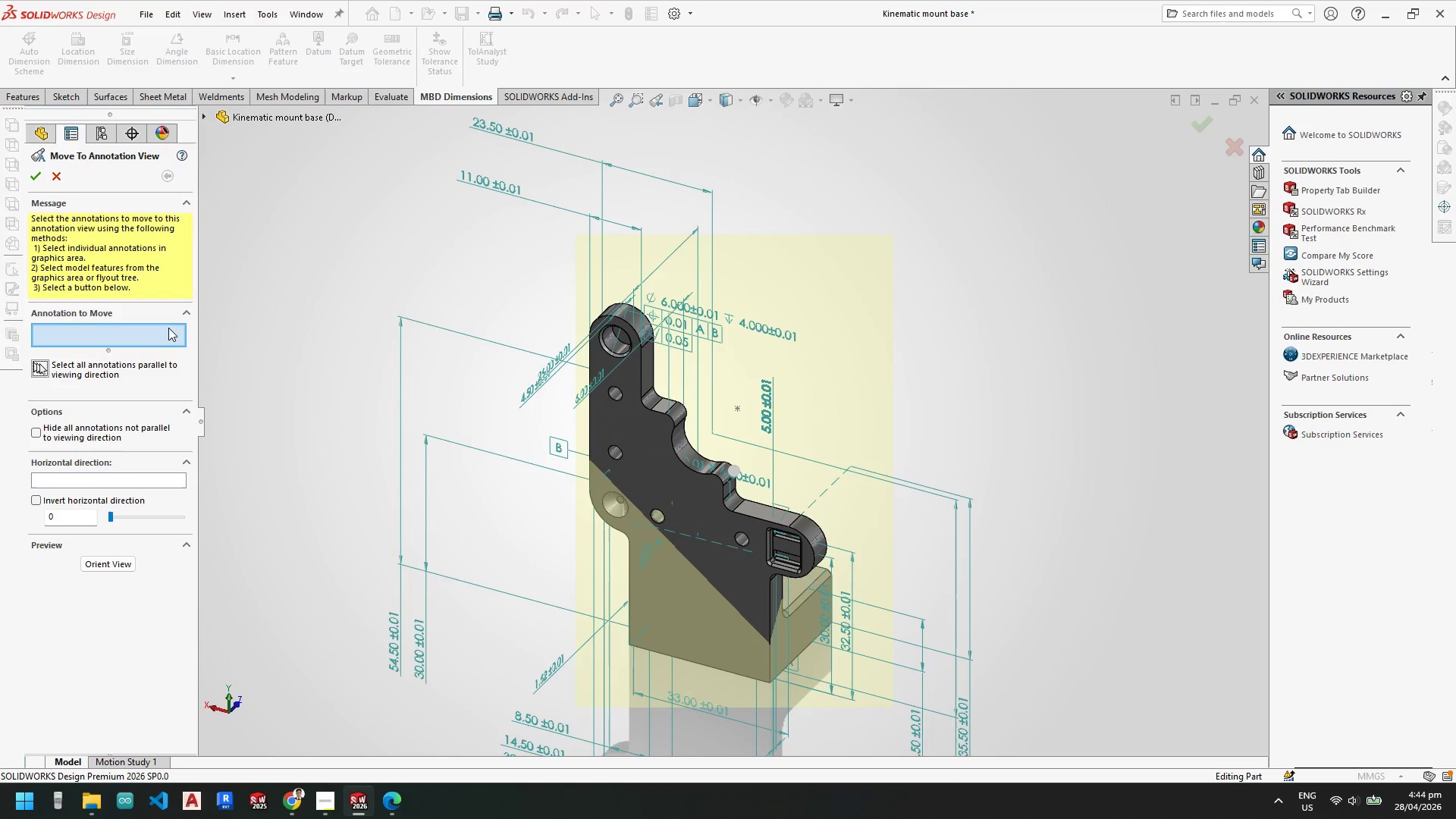 
left_click([122, 563])
 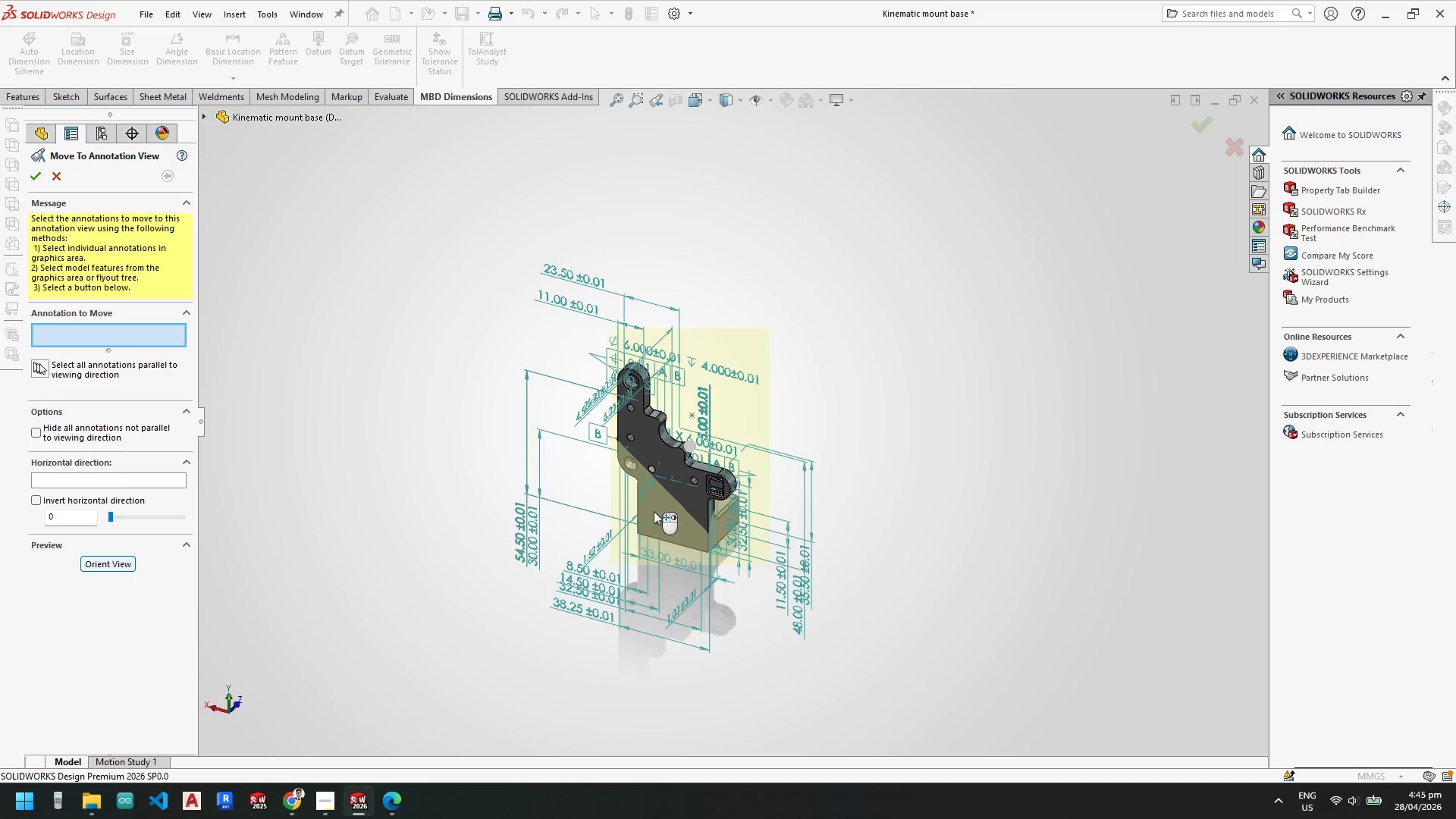 
scroll: coordinate [541, 370], scroll_direction: down, amount: 5.0
 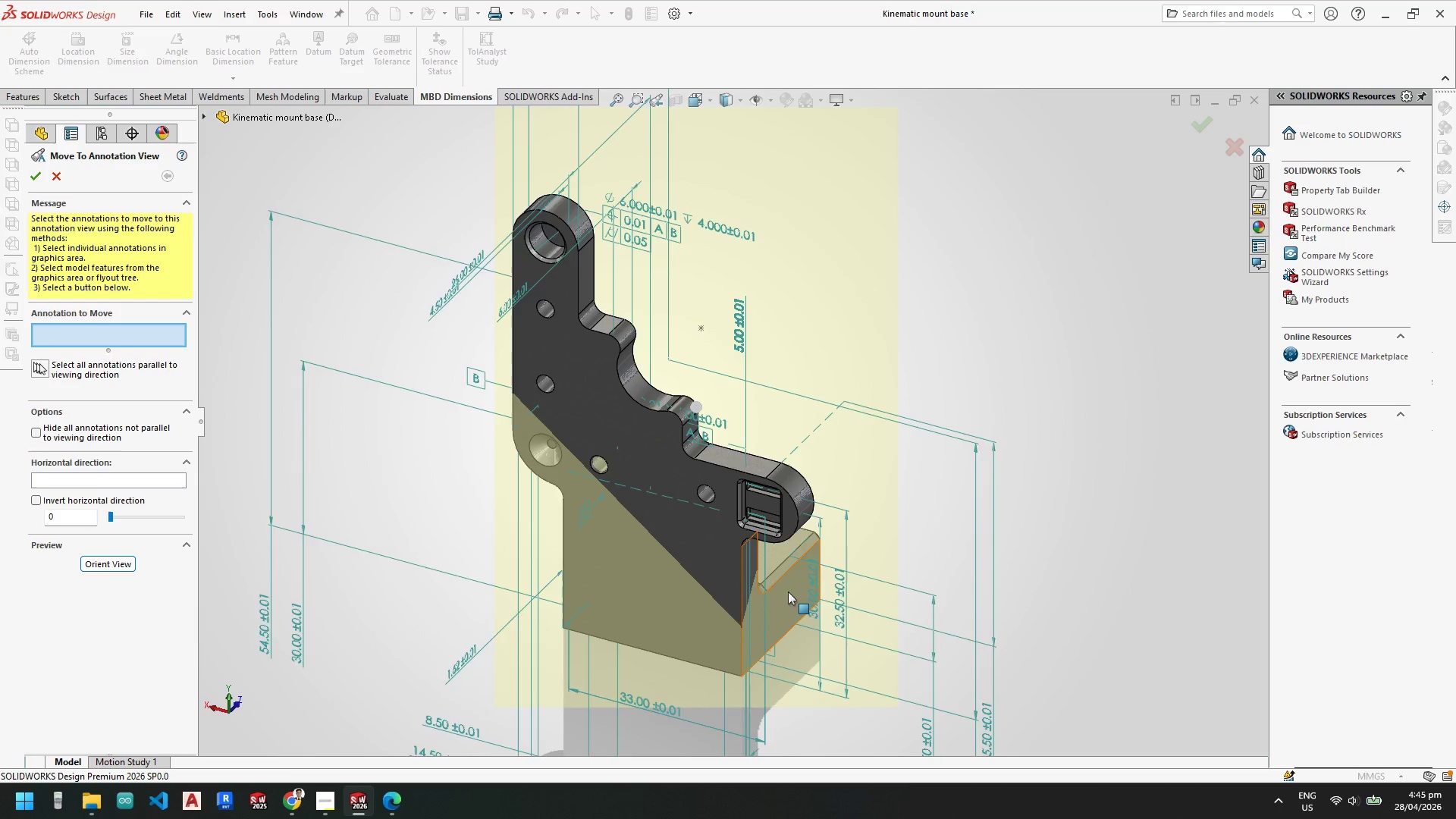 
scroll: coordinate [788, 592], scroll_direction: up, amount: 1.0
 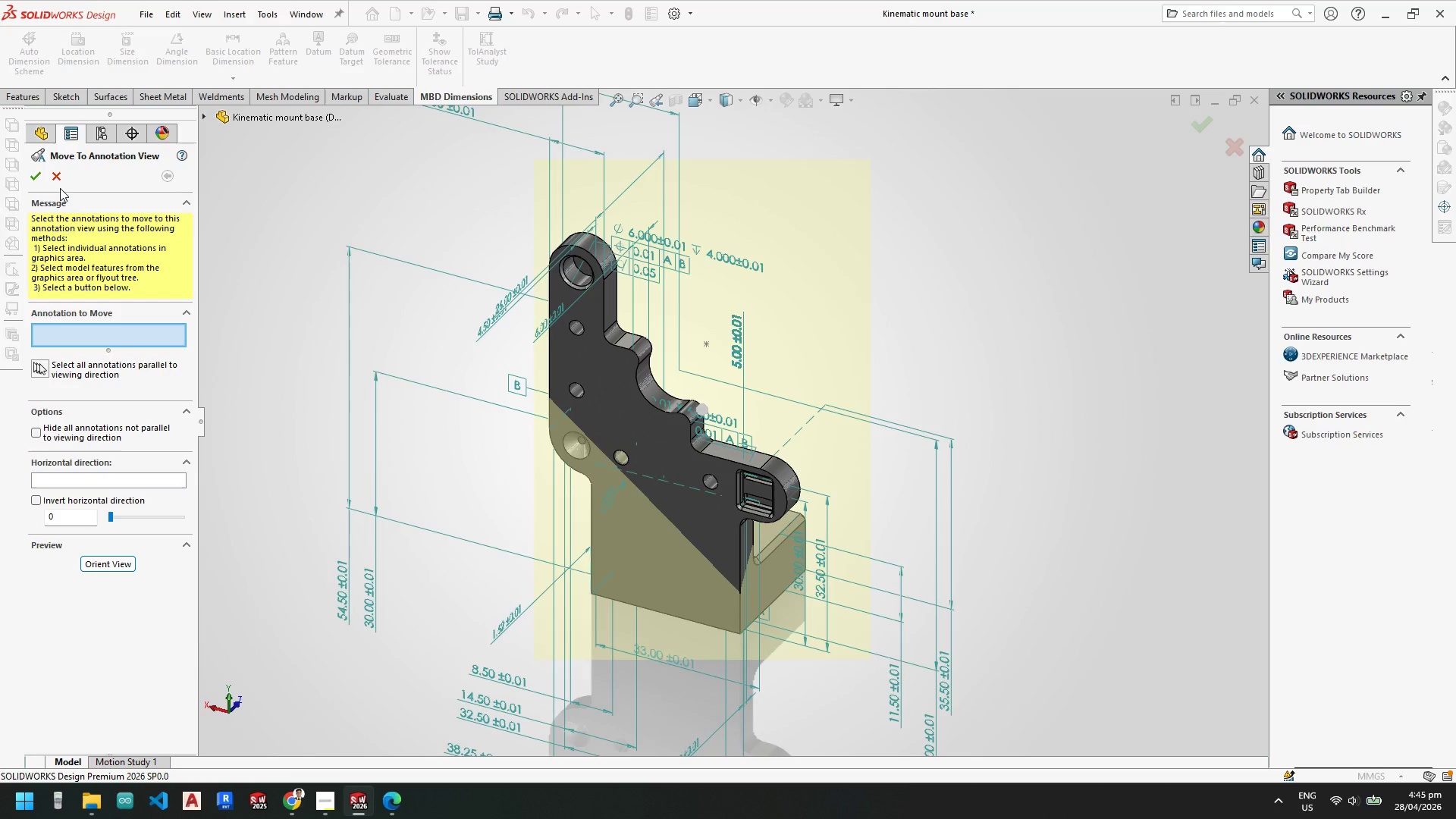 
wait(10.35)
 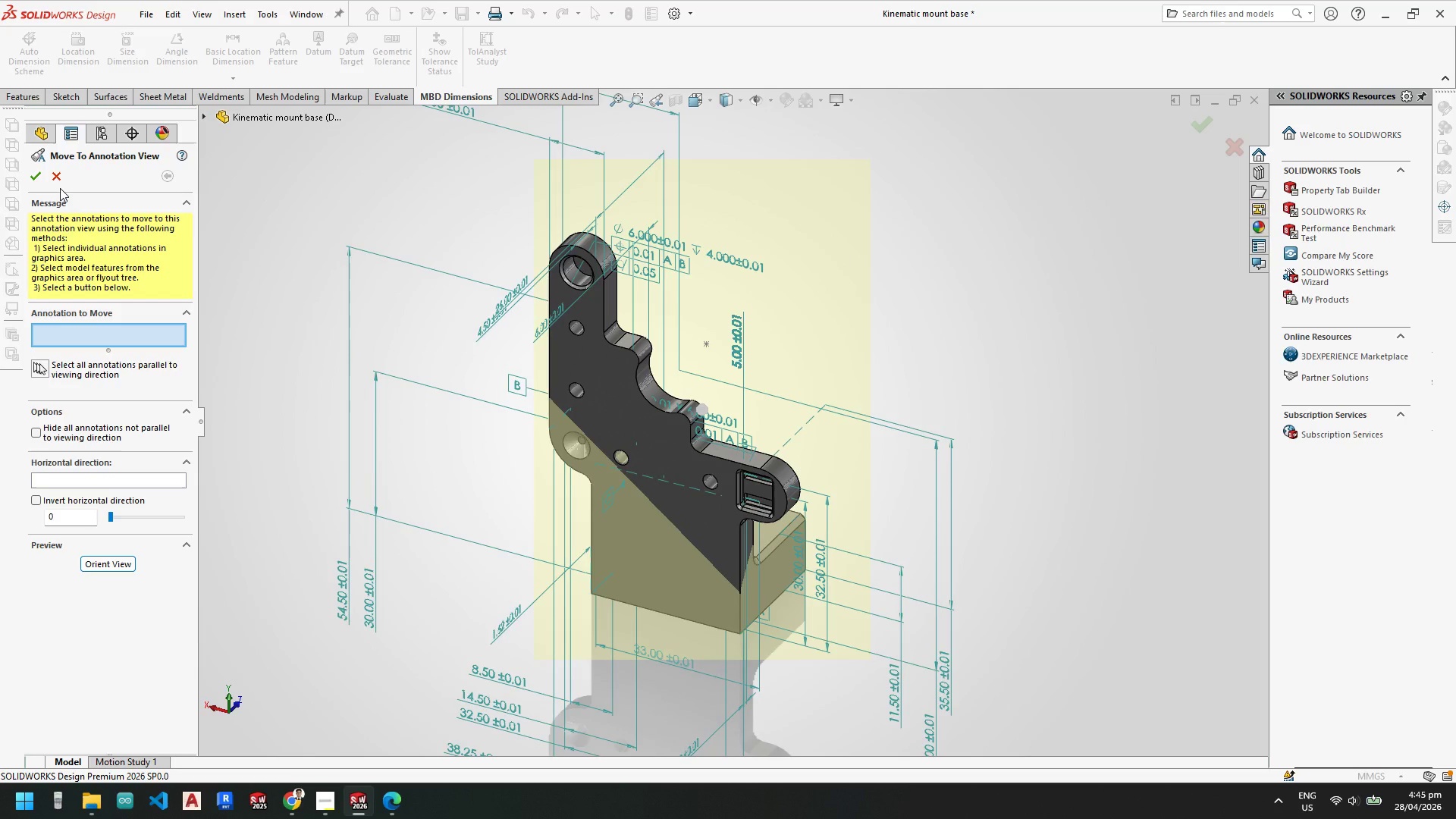 
scroll: coordinate [567, 268], scroll_direction: down, amount: 3.0
 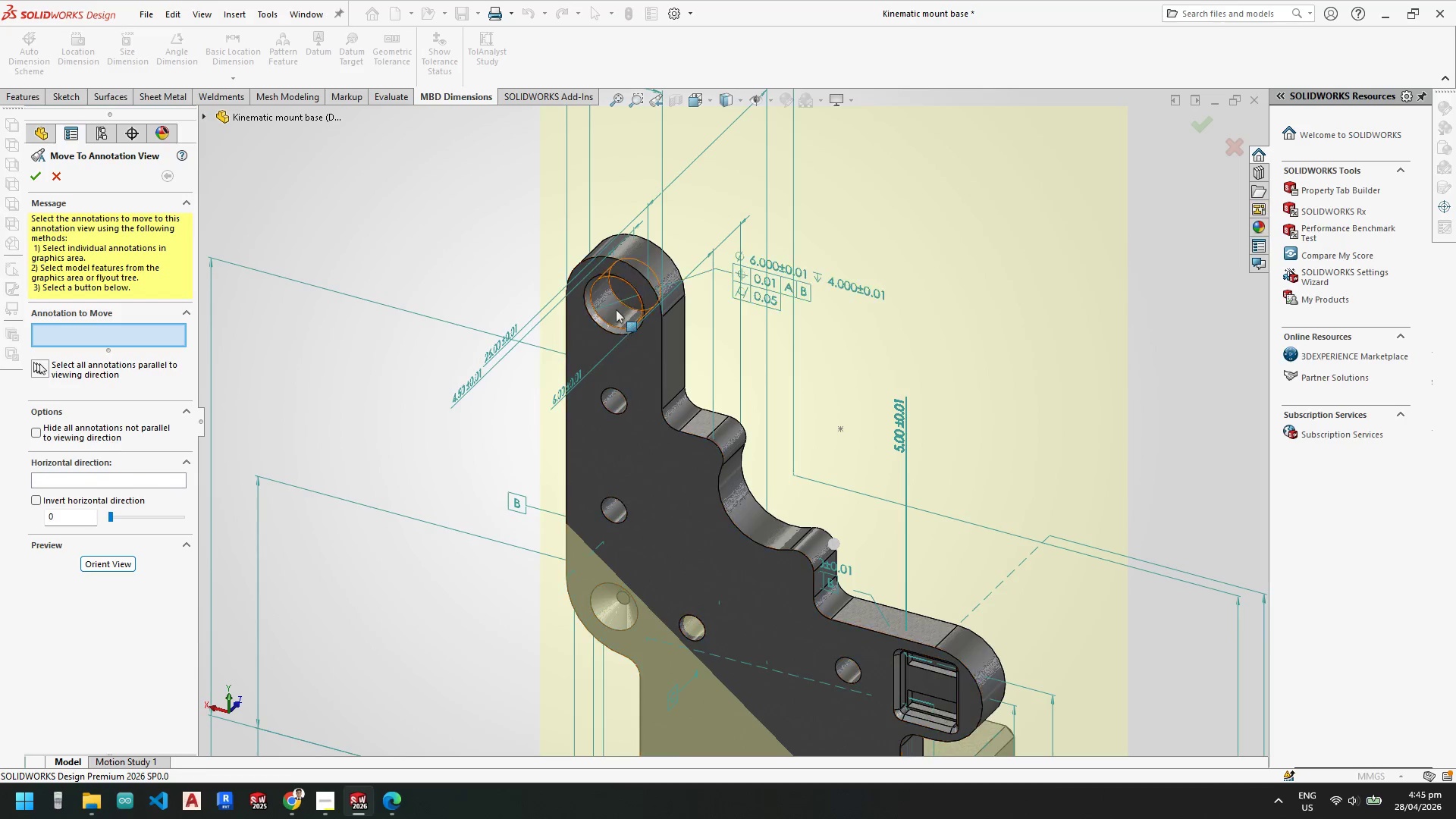 
left_click([610, 303])
 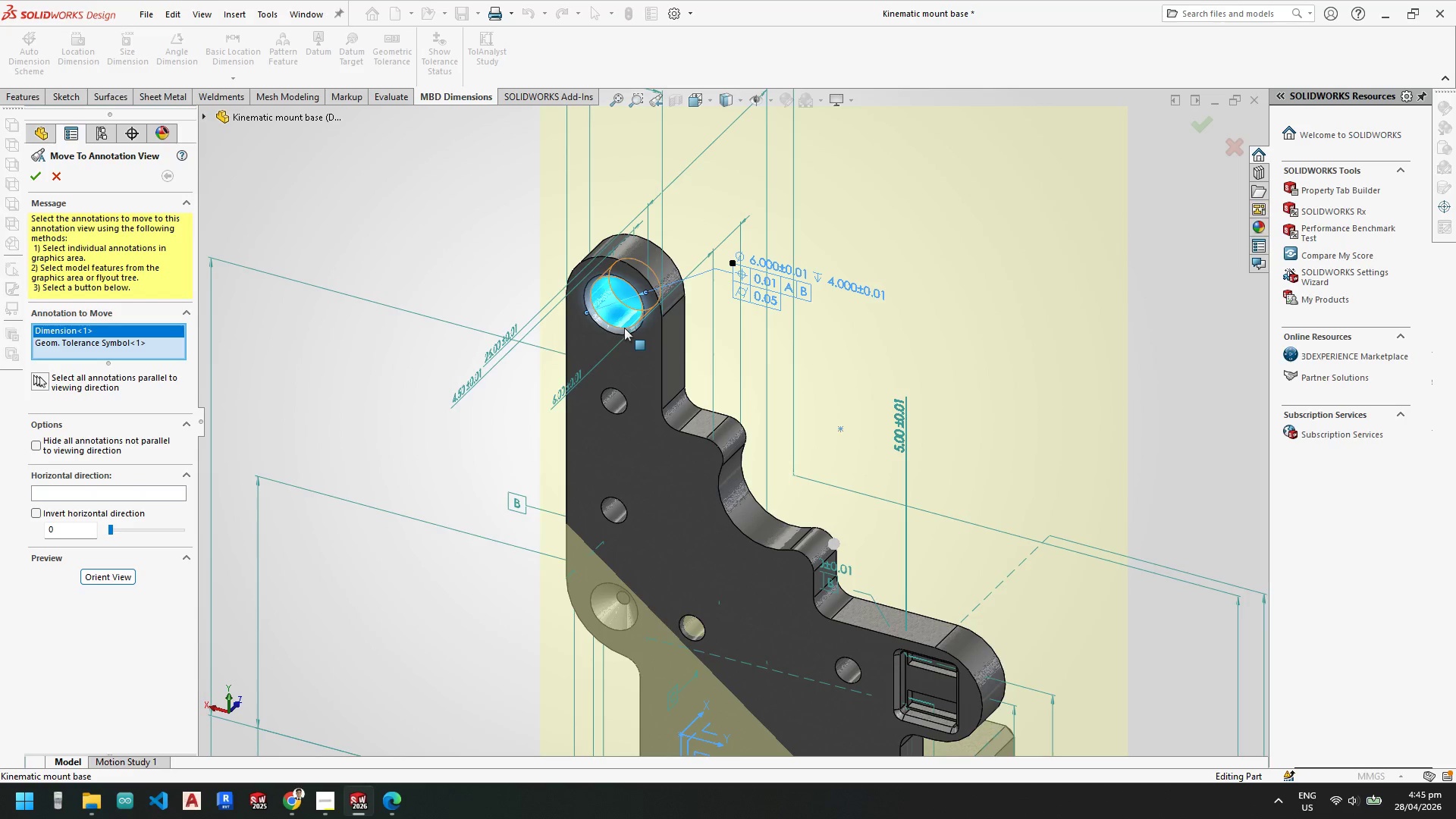 
scroll: coordinate [761, 522], scroll_direction: none, amount: 0.0
 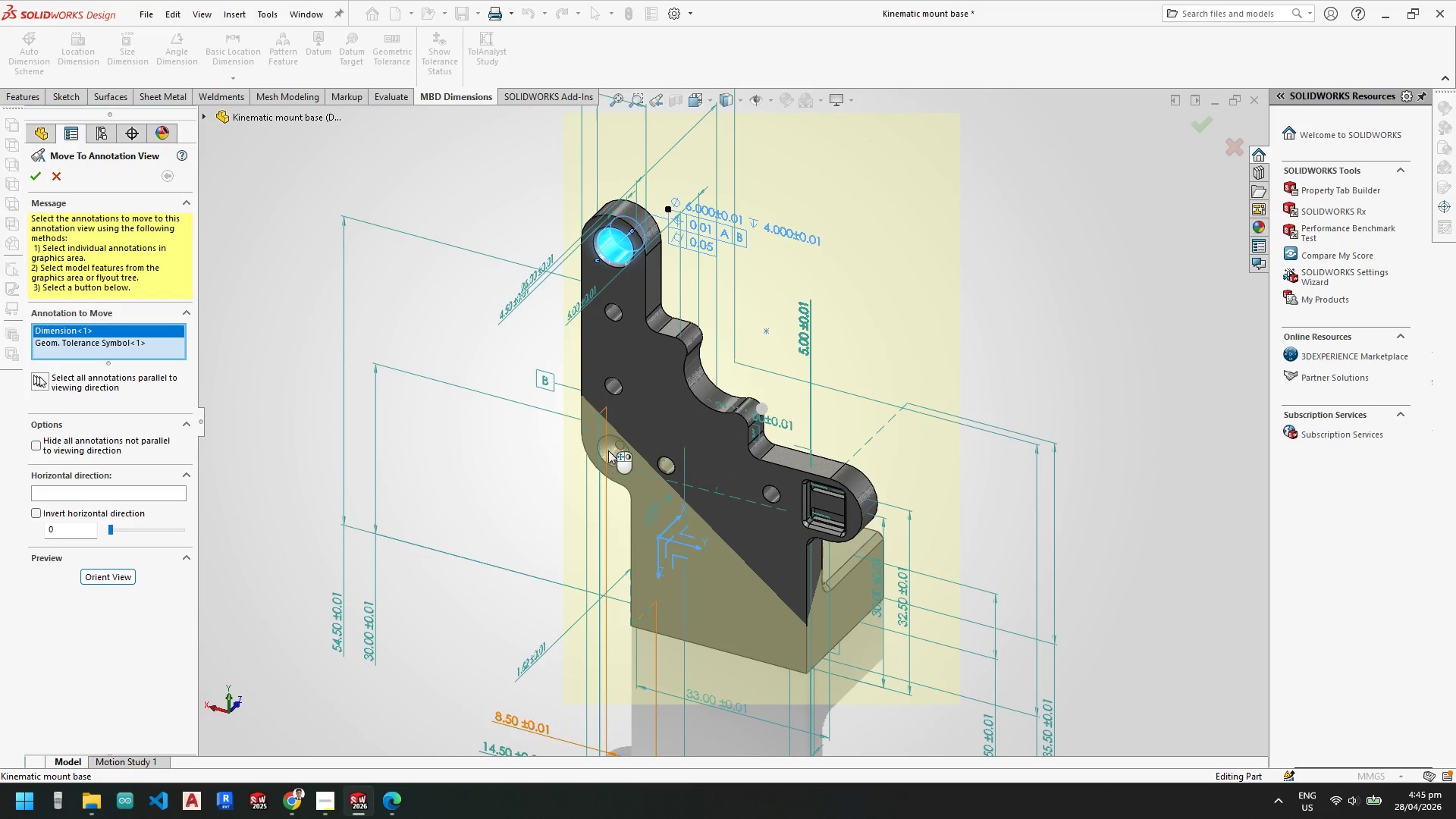 
left_click([610, 449])
 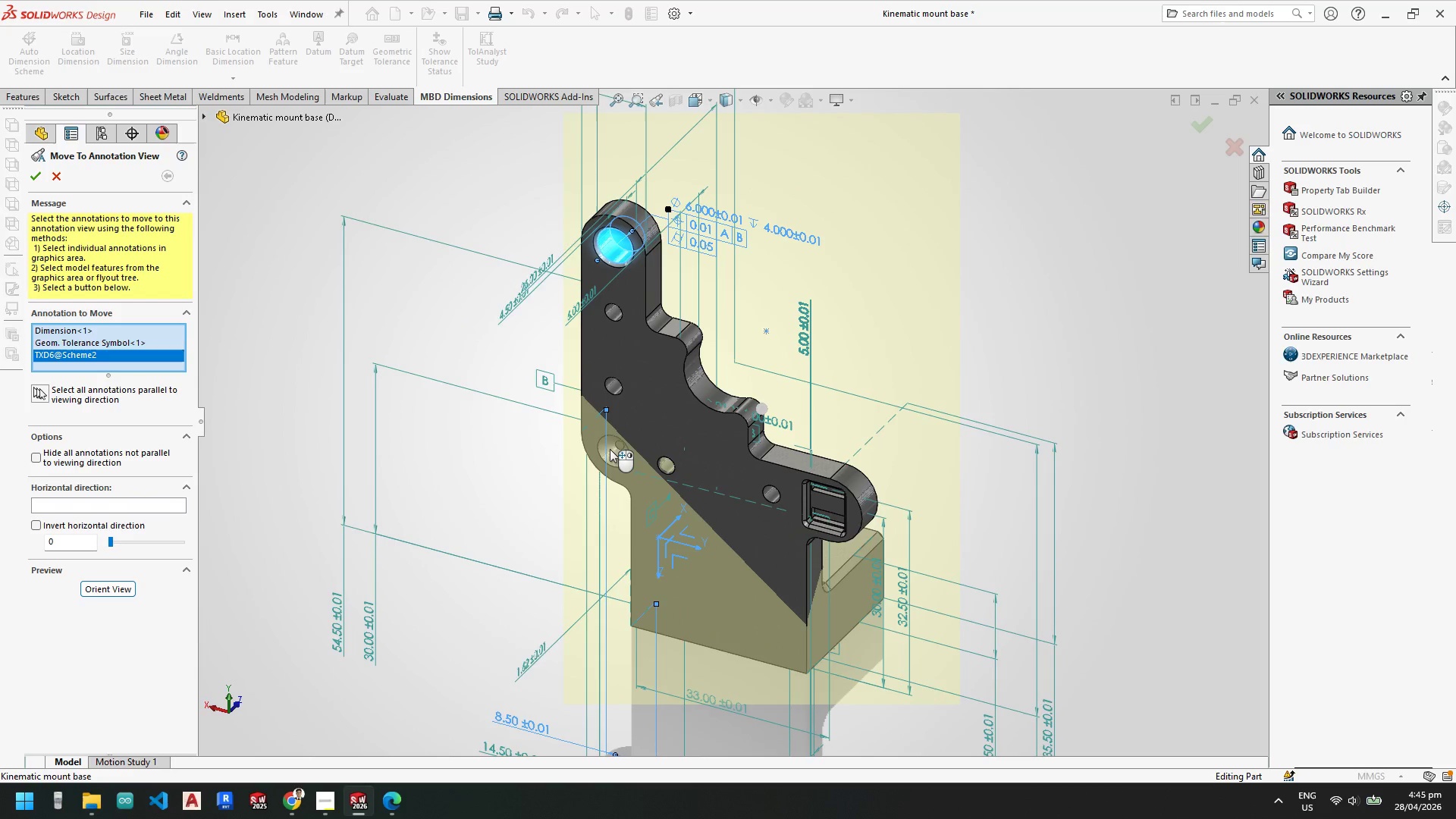 
left_click([610, 449])
 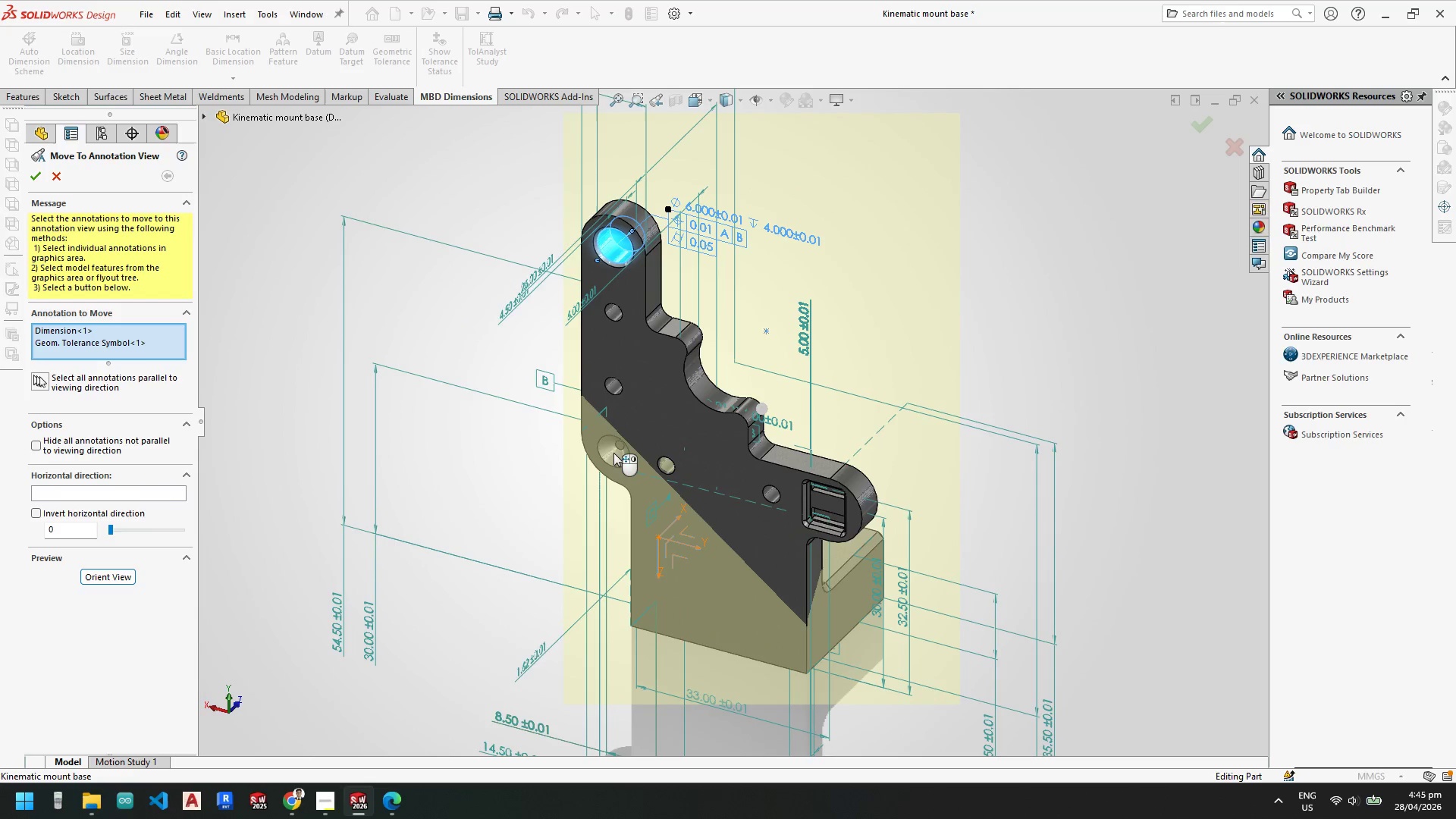 
left_click([615, 453])
 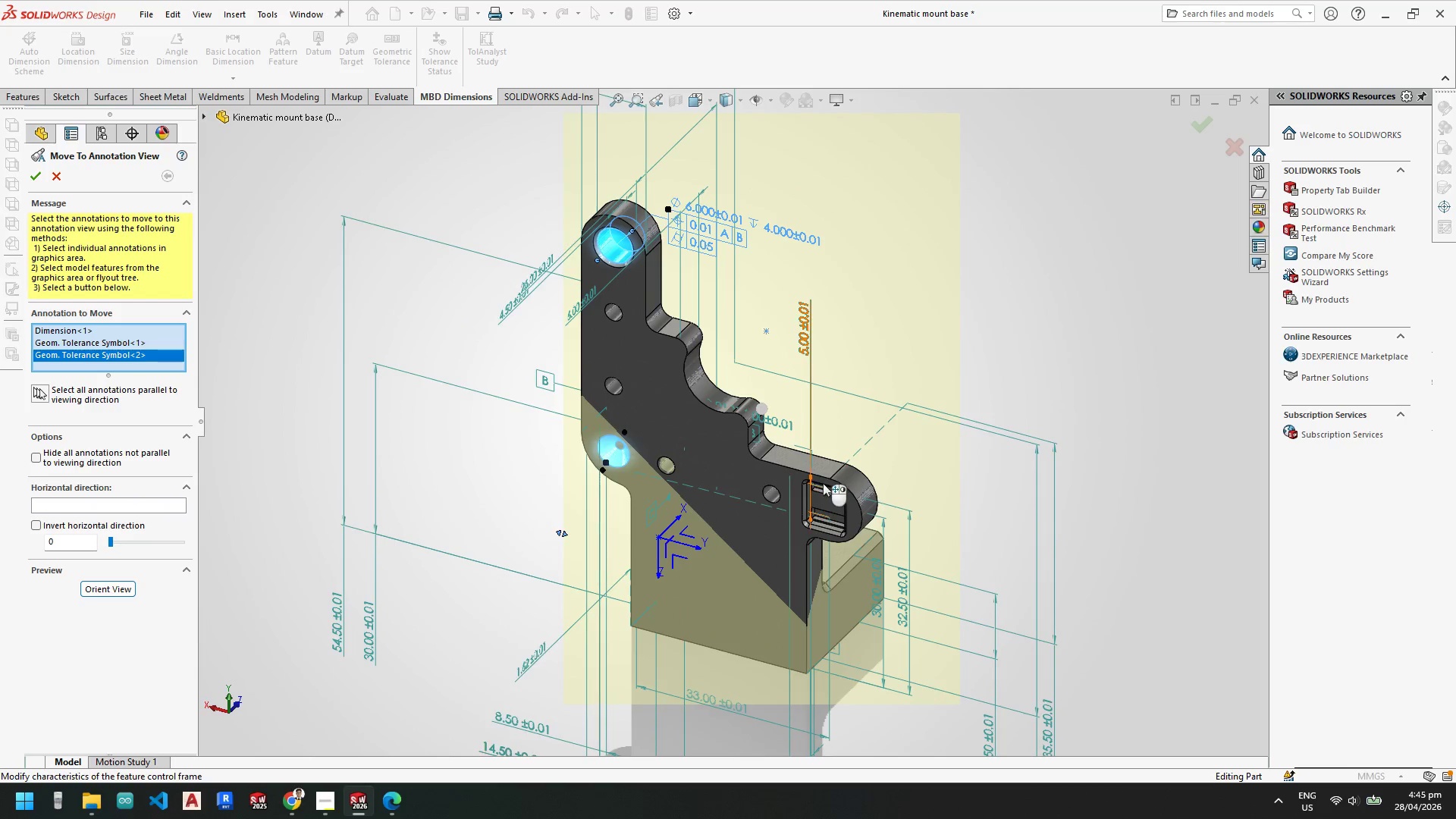 
scroll: coordinate [802, 506], scroll_direction: down, amount: 9.0
 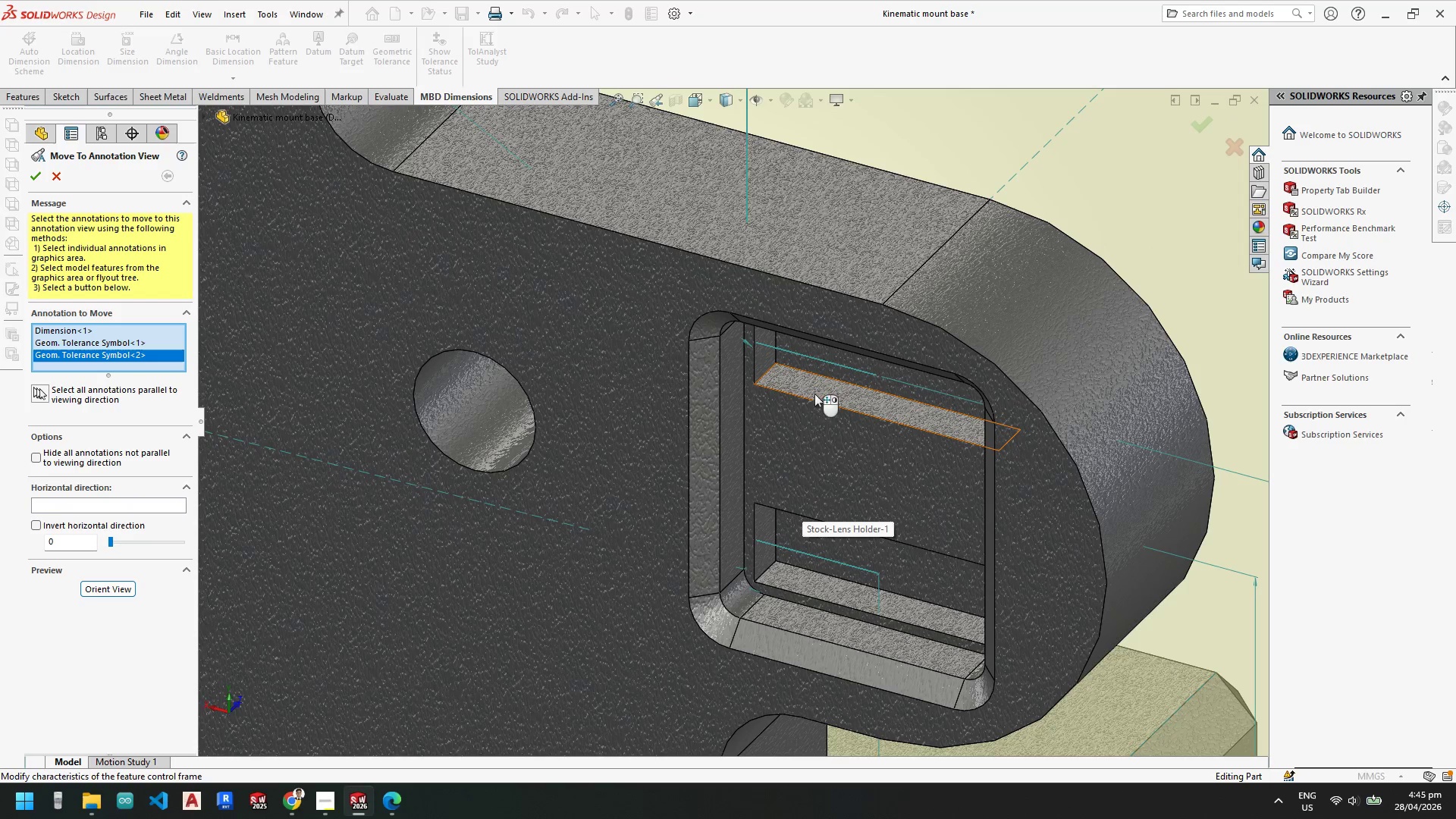 
left_click([813, 387])
 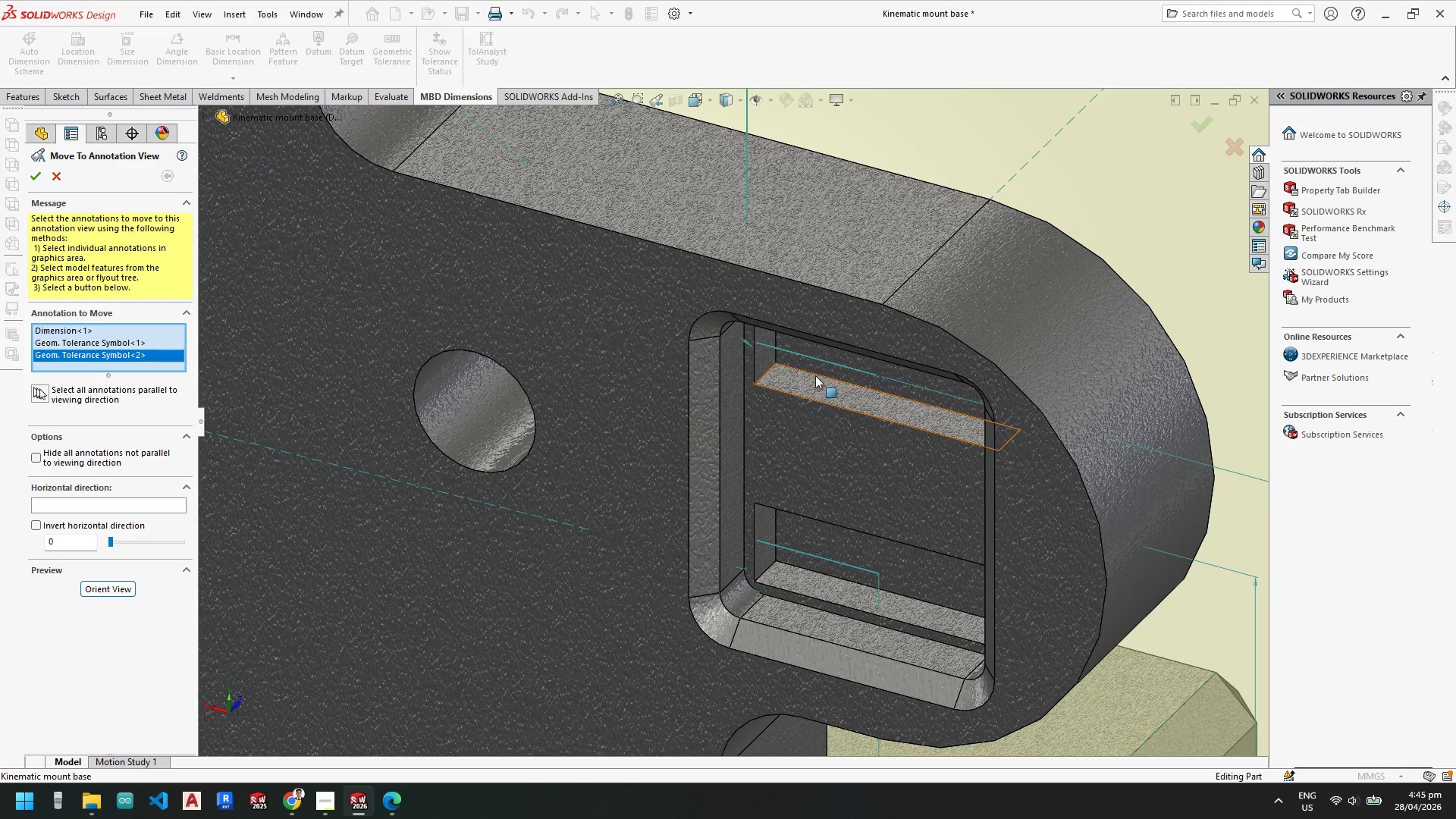 
left_click([824, 362])
 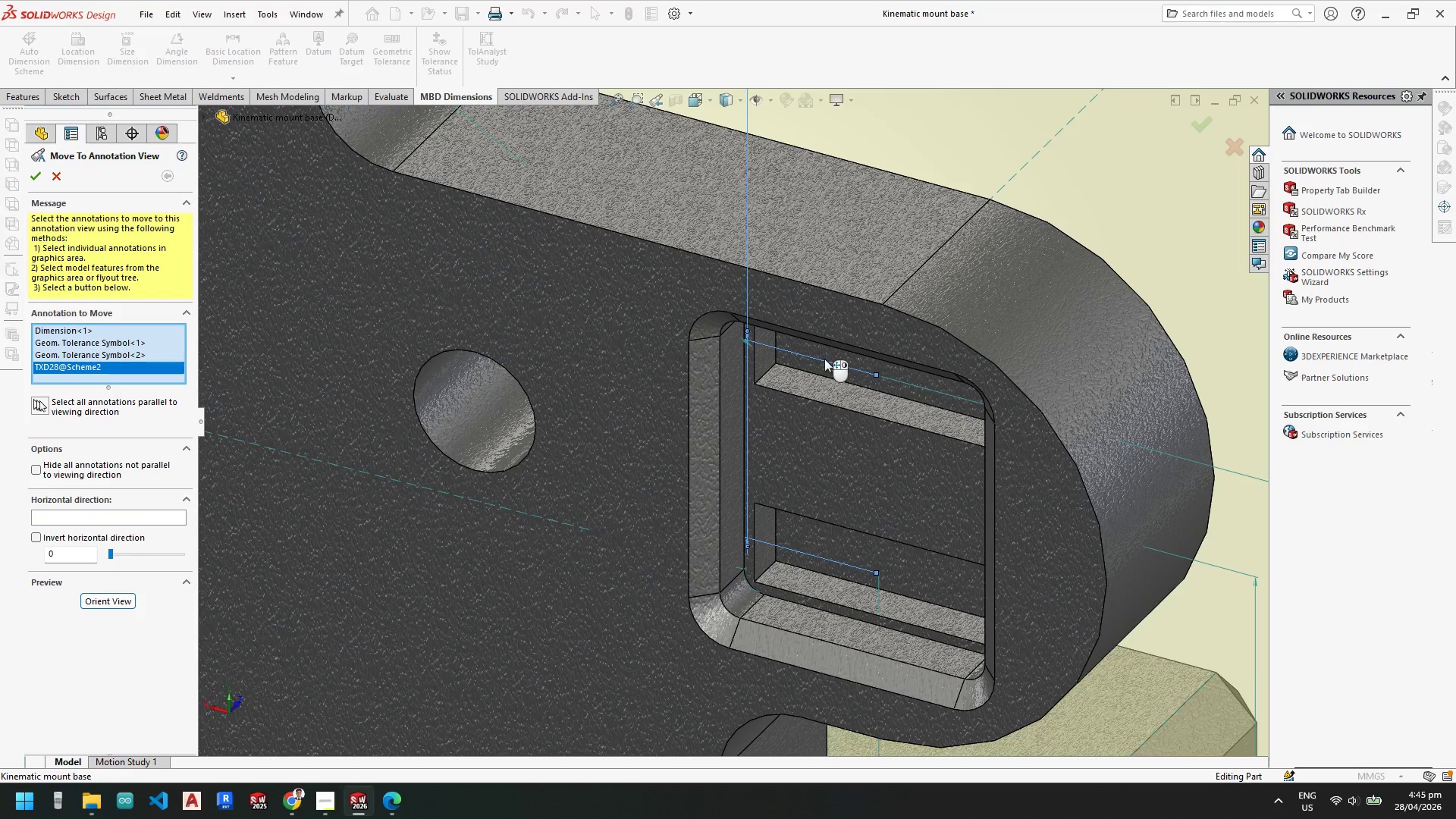 
left_click([824, 361])
 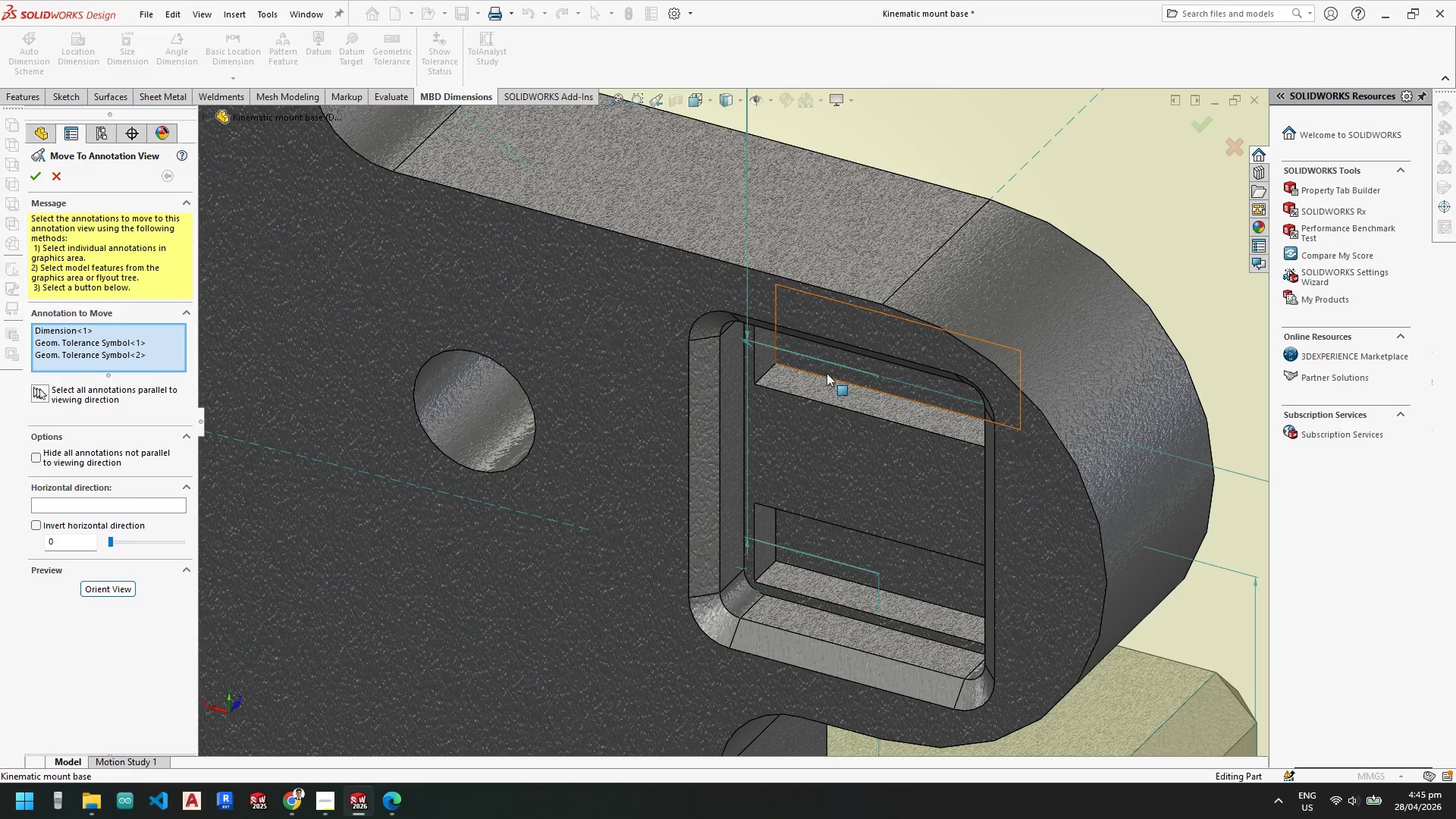 
left_click([827, 373])
 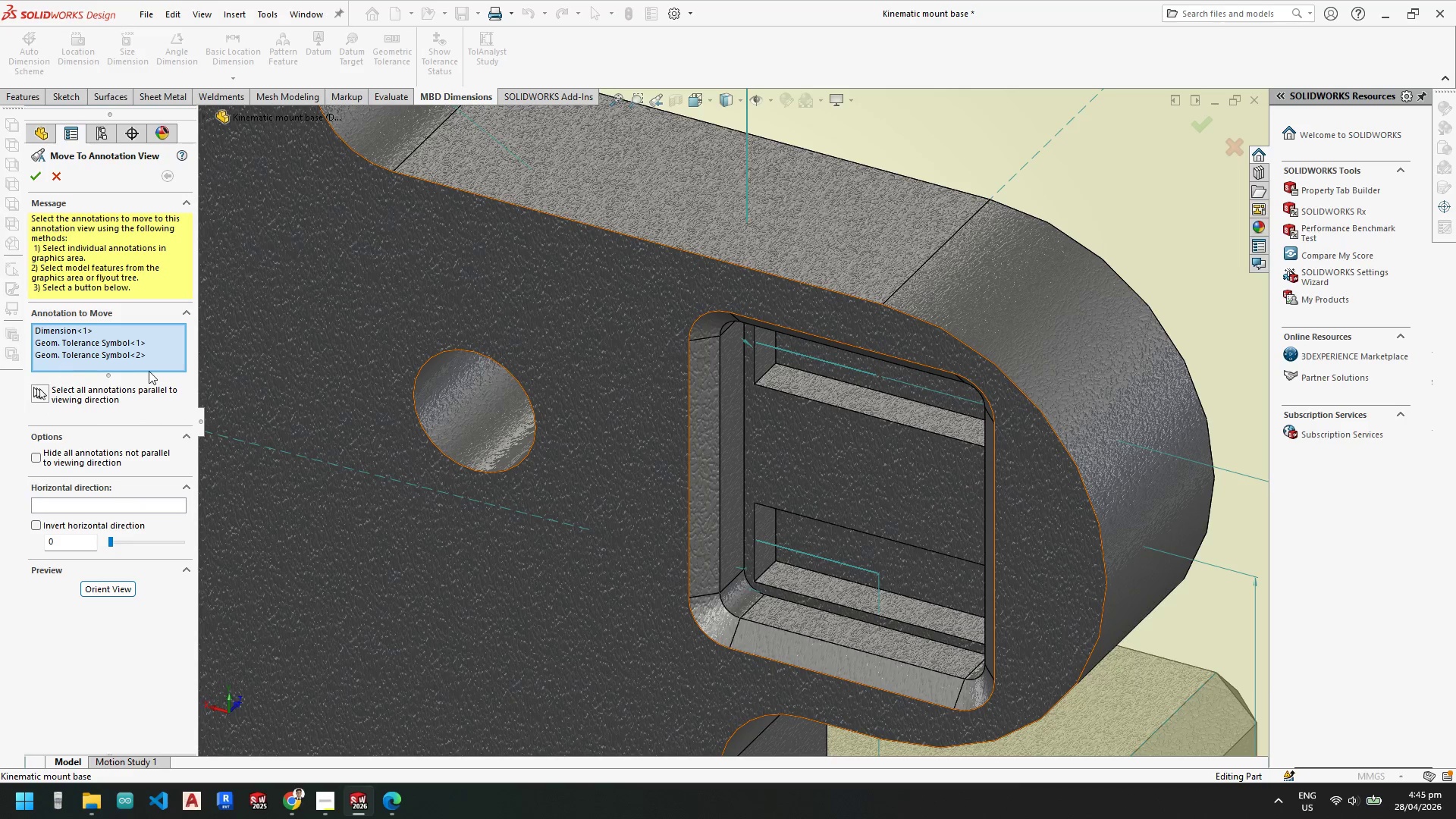 
scroll: coordinate [890, 592], scroll_direction: up, amount: 7.0
 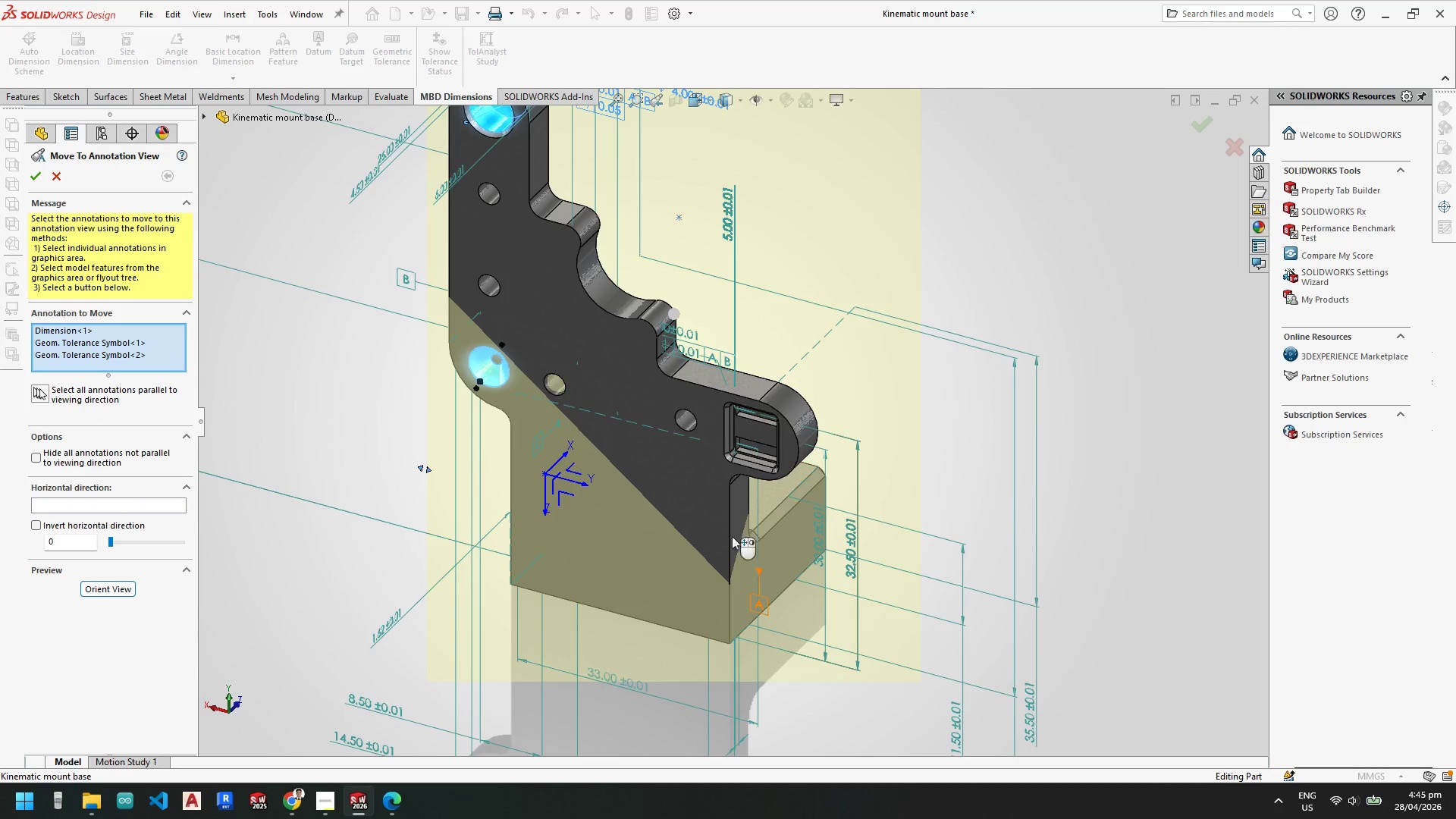 
scroll: coordinate [664, 421], scroll_direction: down, amount: 1.0
 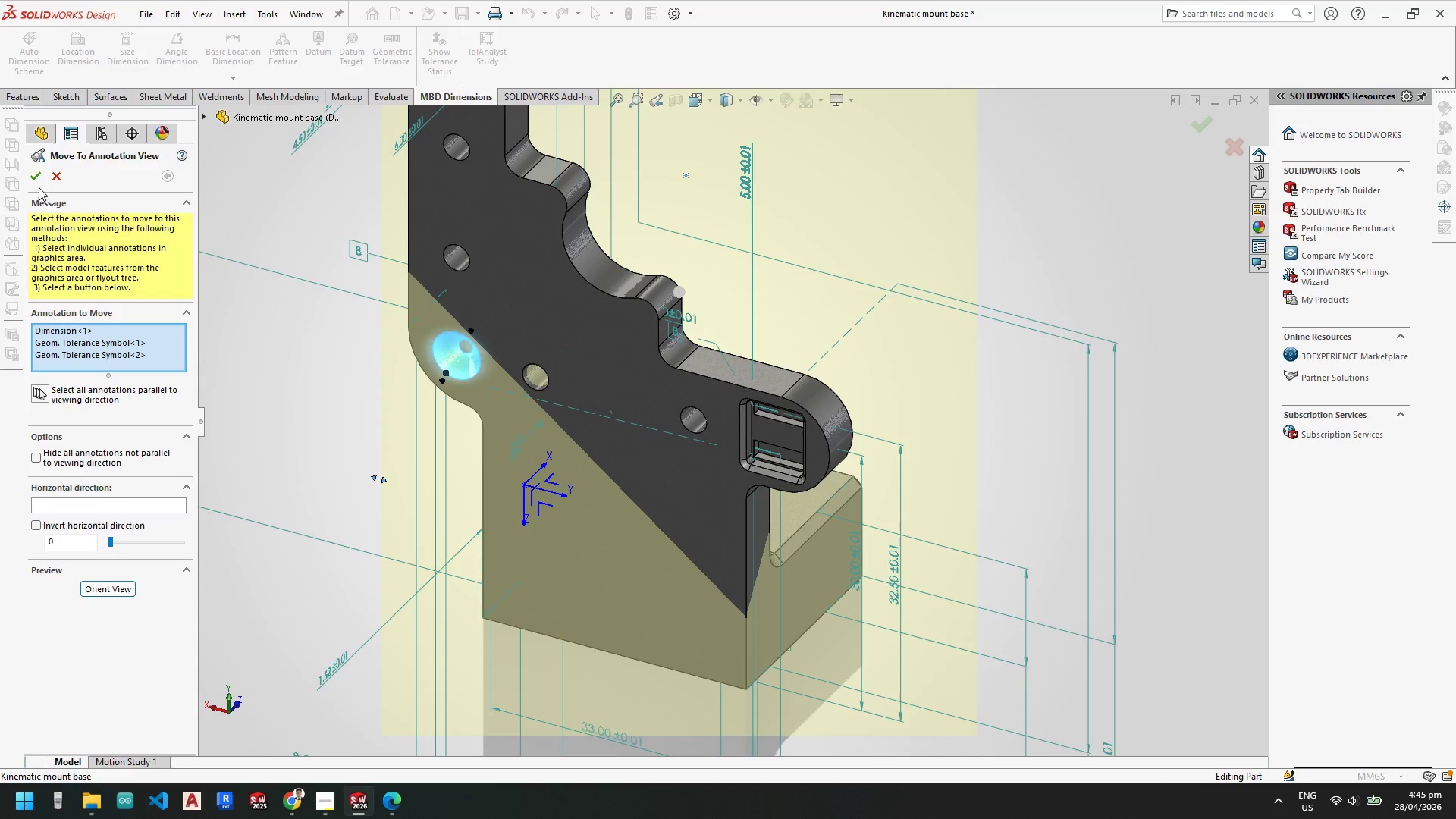 
left_click([36, 173])
 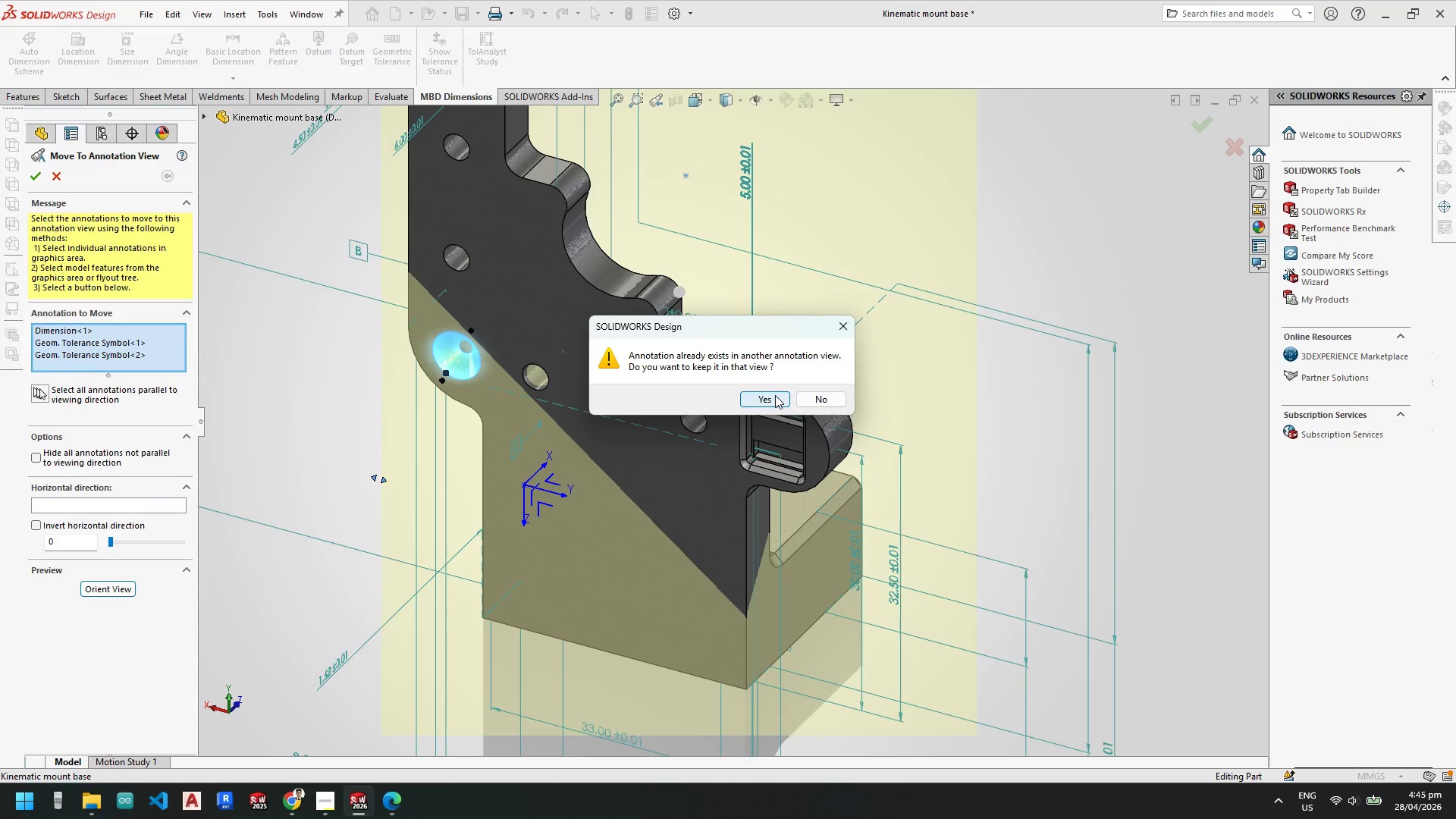 
wait(6.52)
 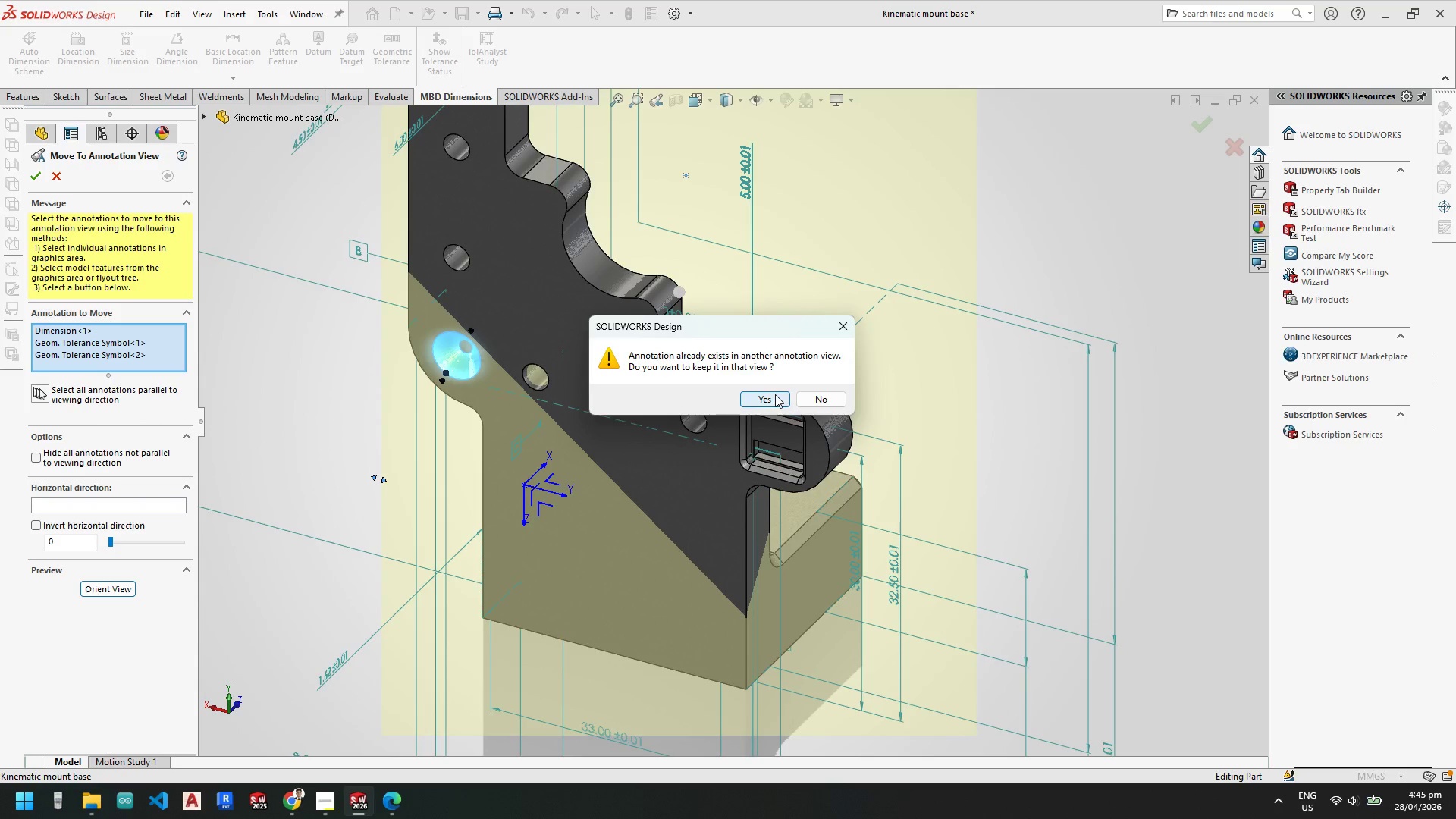 
left_click([775, 395])
 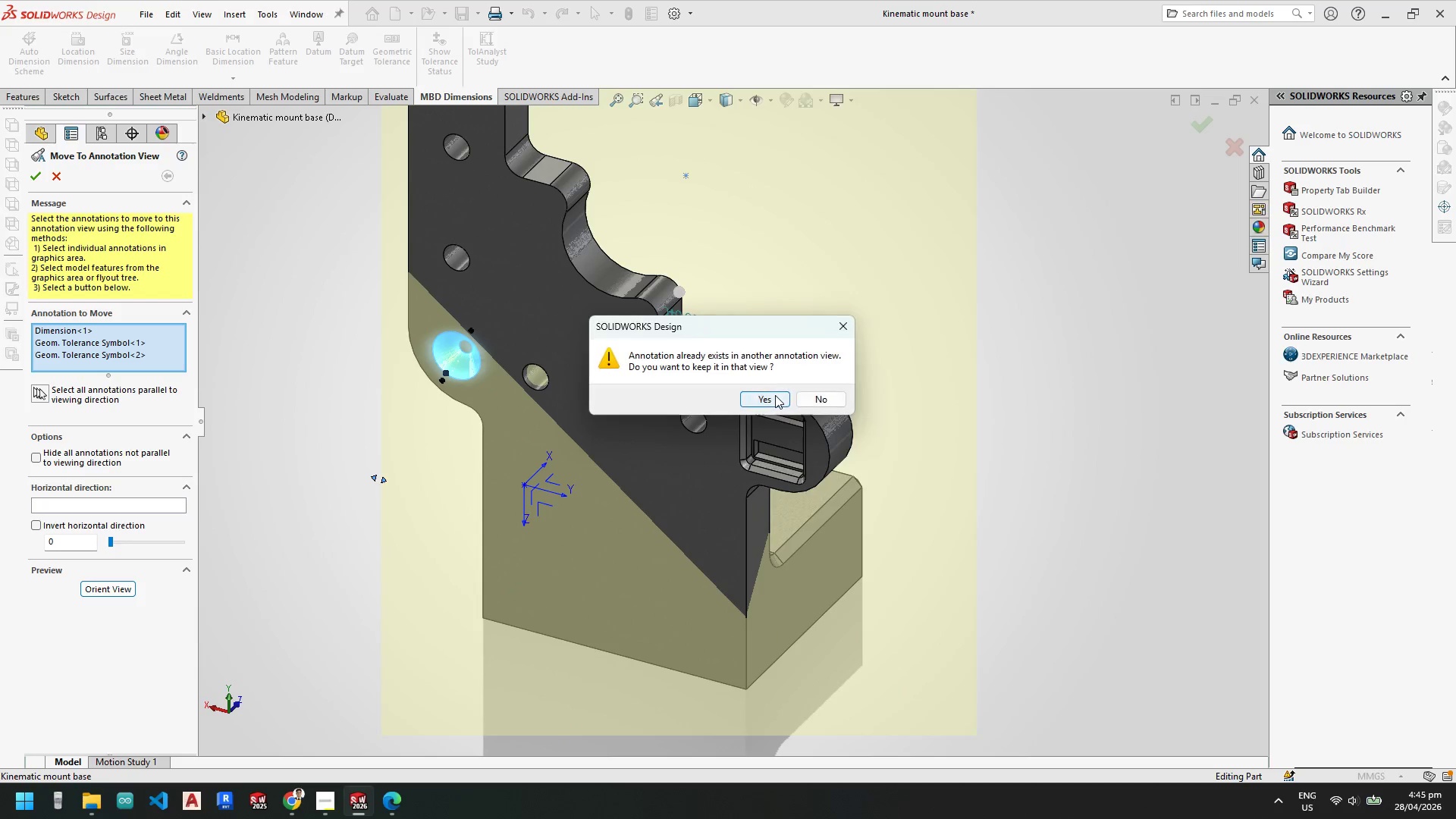 
left_click([775, 395])
 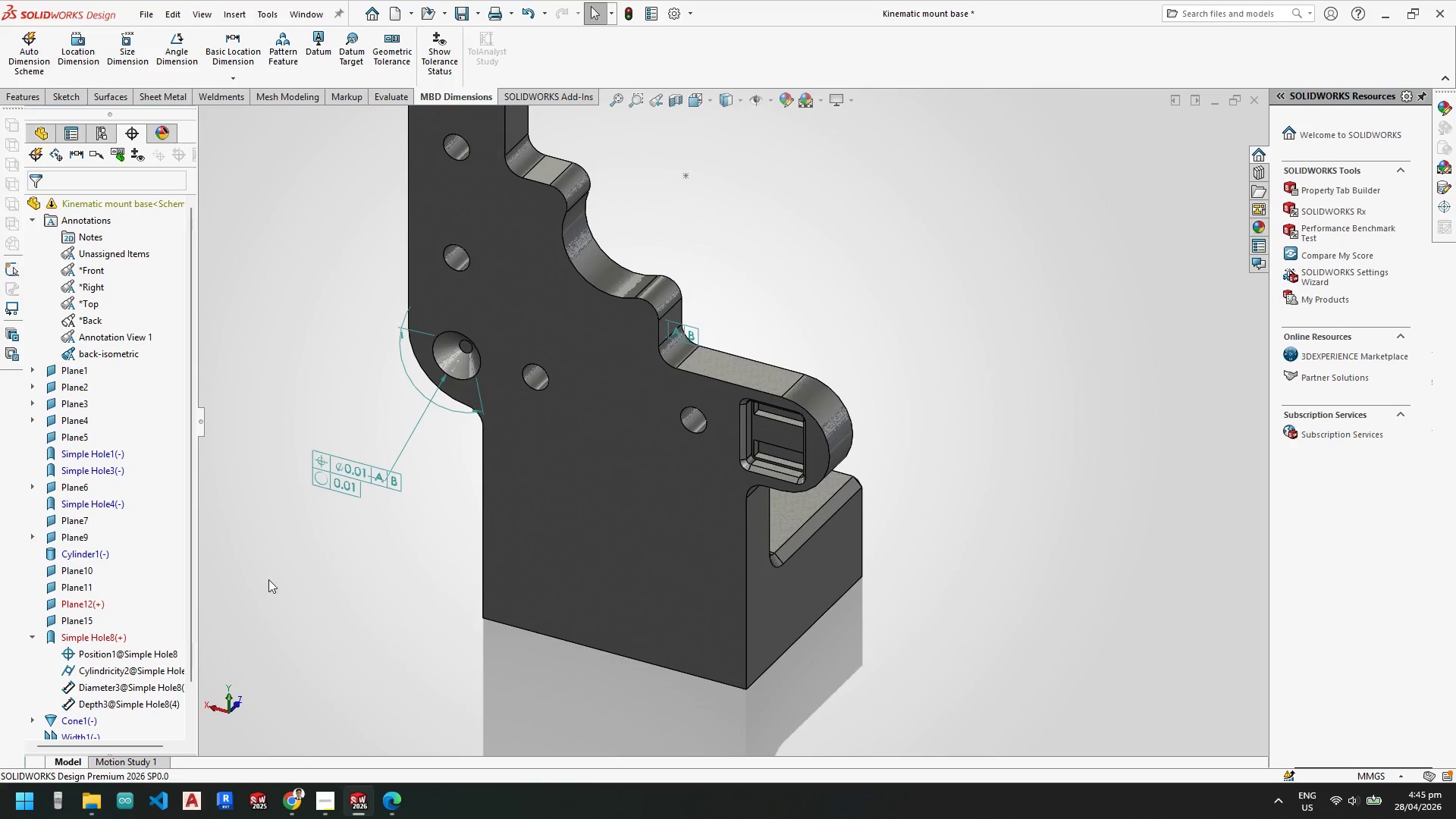 
scroll: coordinate [711, 378], scroll_direction: up, amount: 2.0
 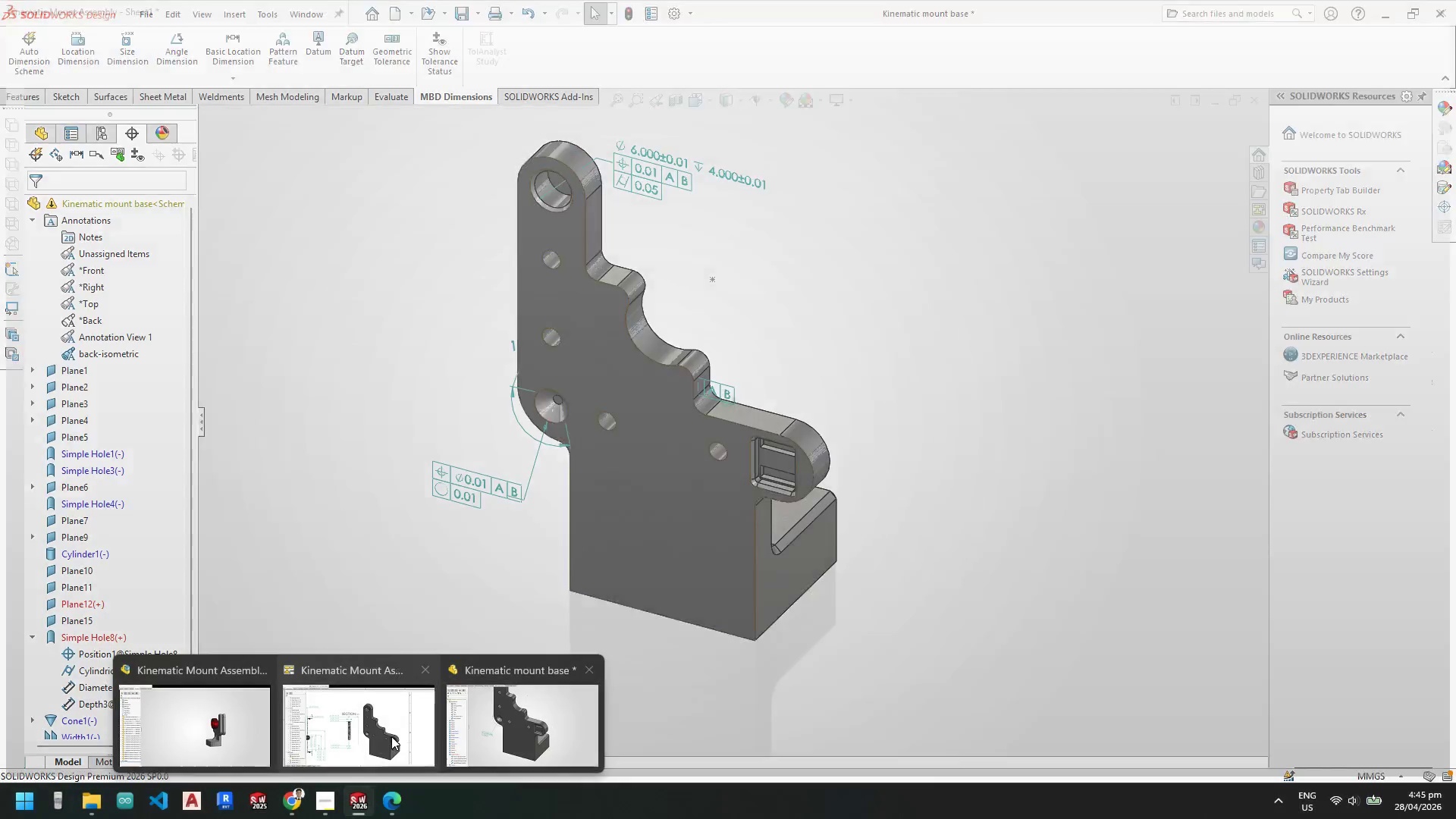 
left_click([391, 736])
 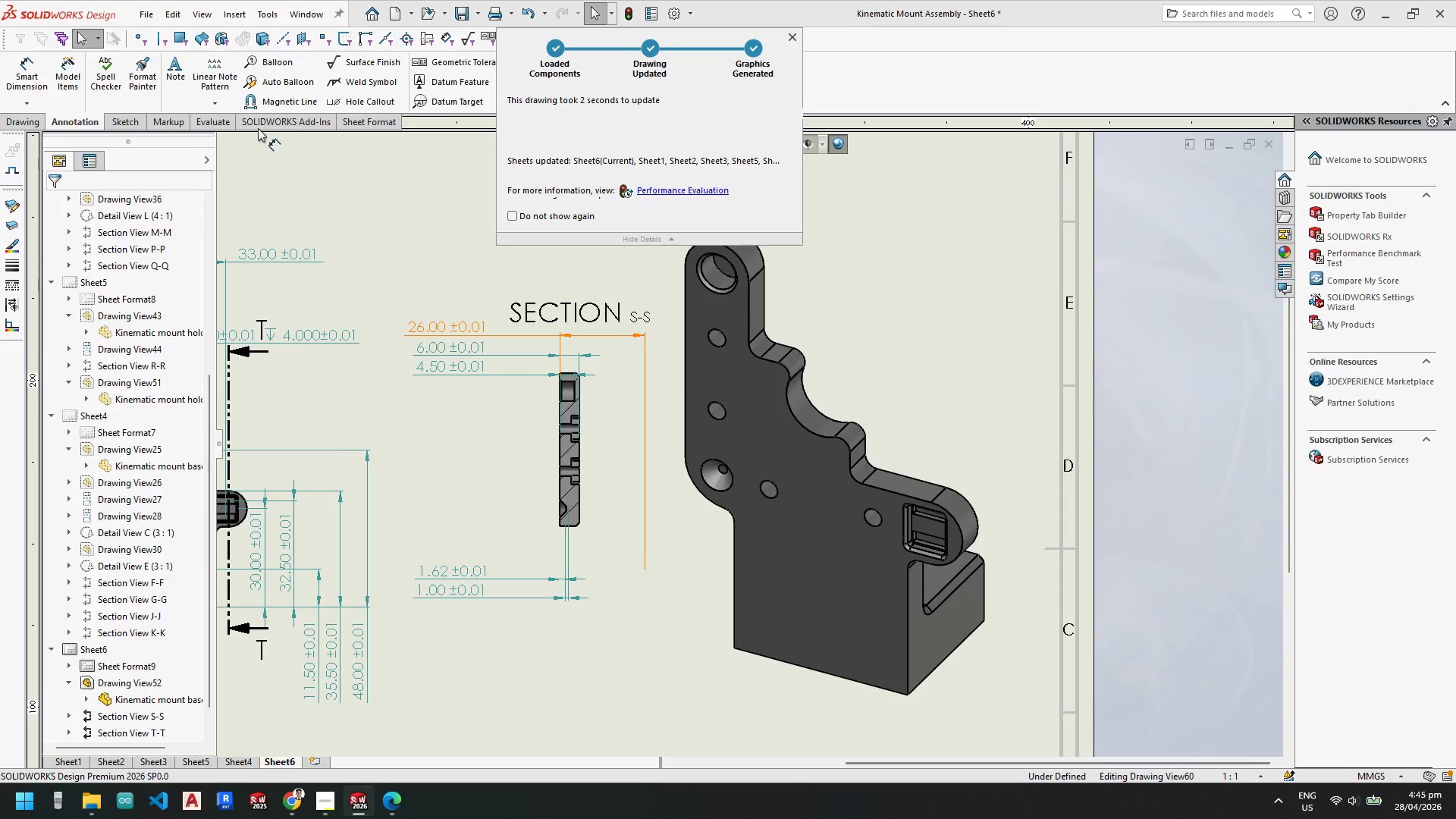 
left_click([752, 454])
 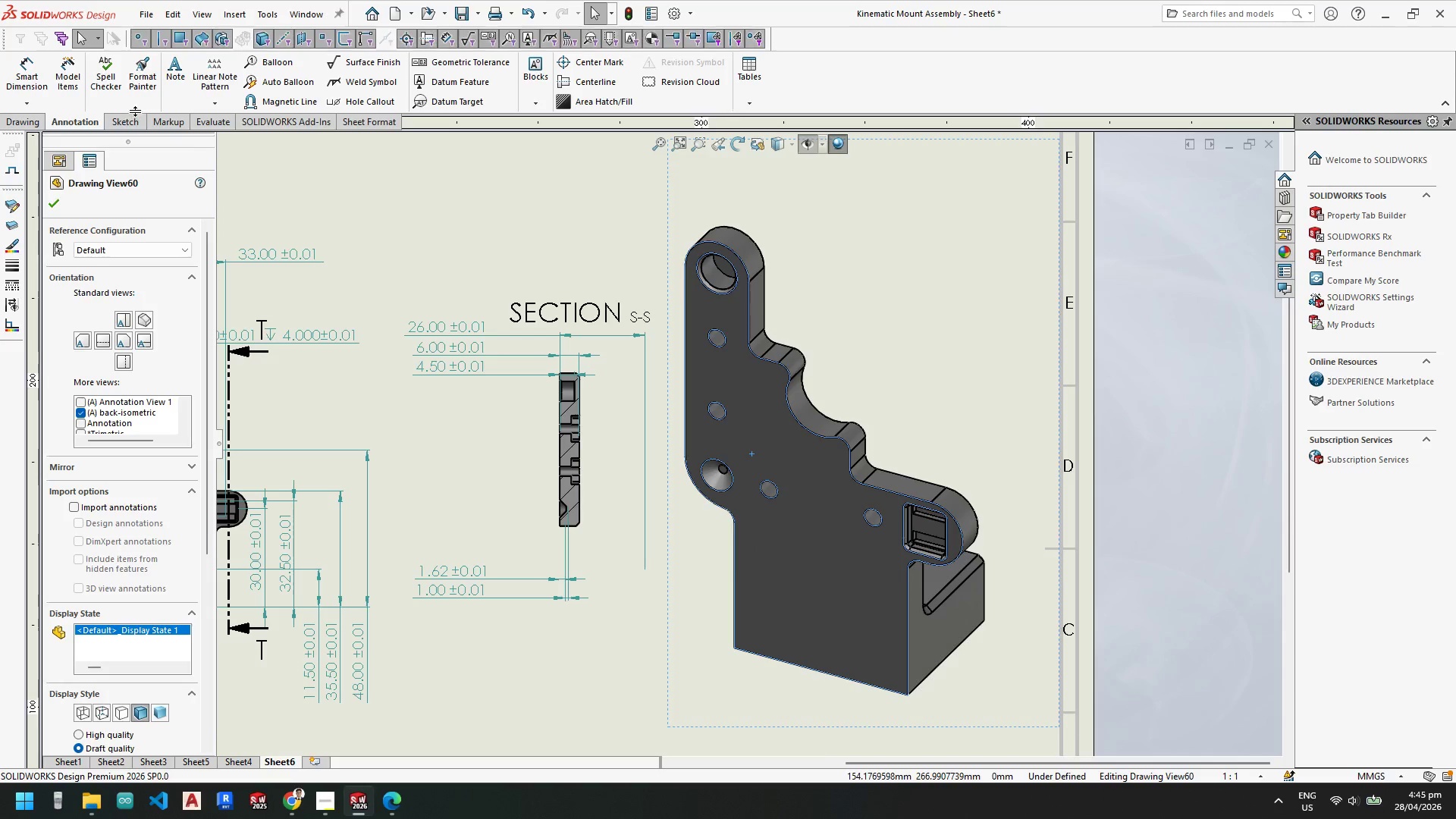 
left_click([71, 80])
 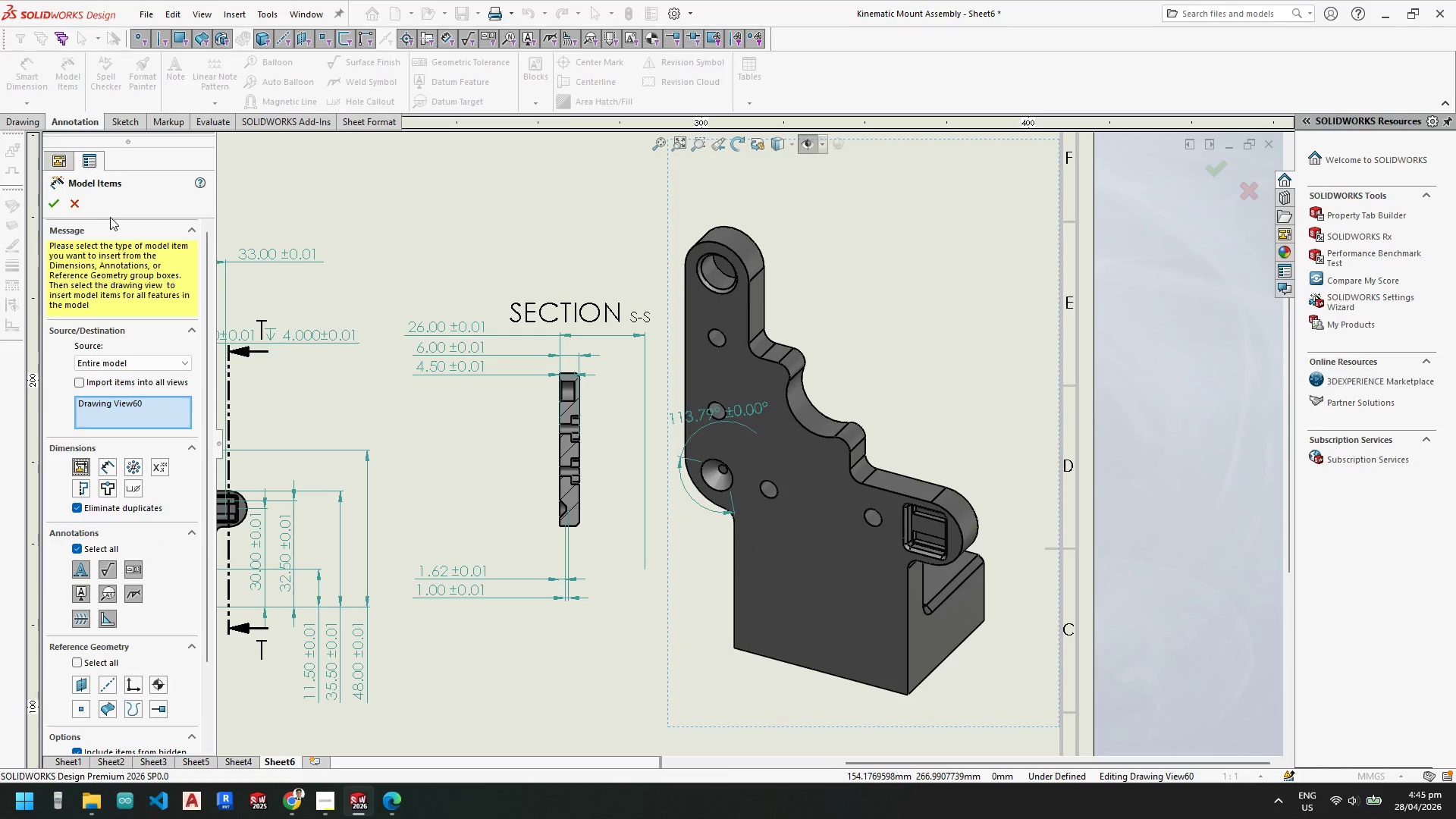 
left_click([60, 207])
 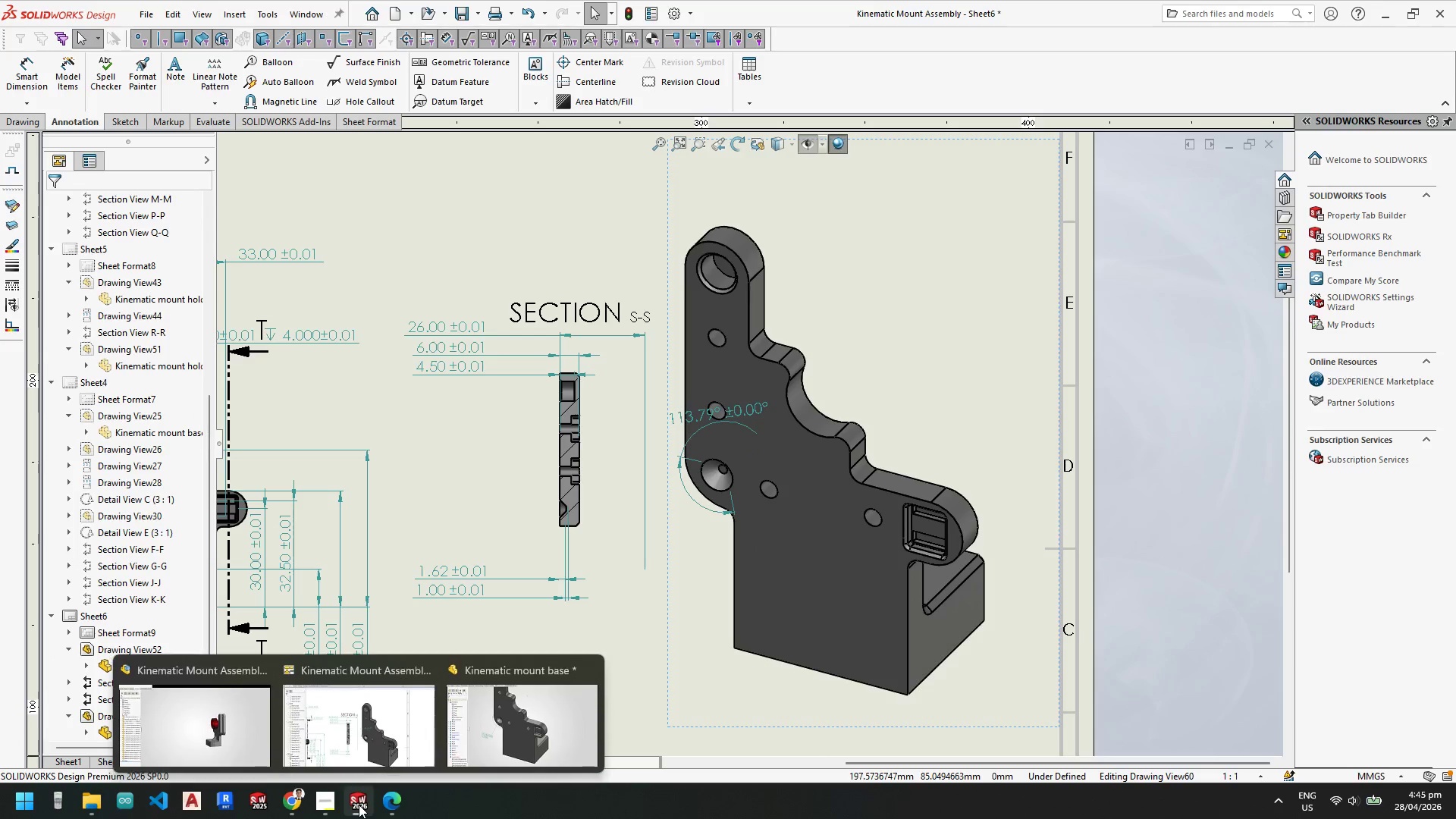 
left_click([352, 748])
 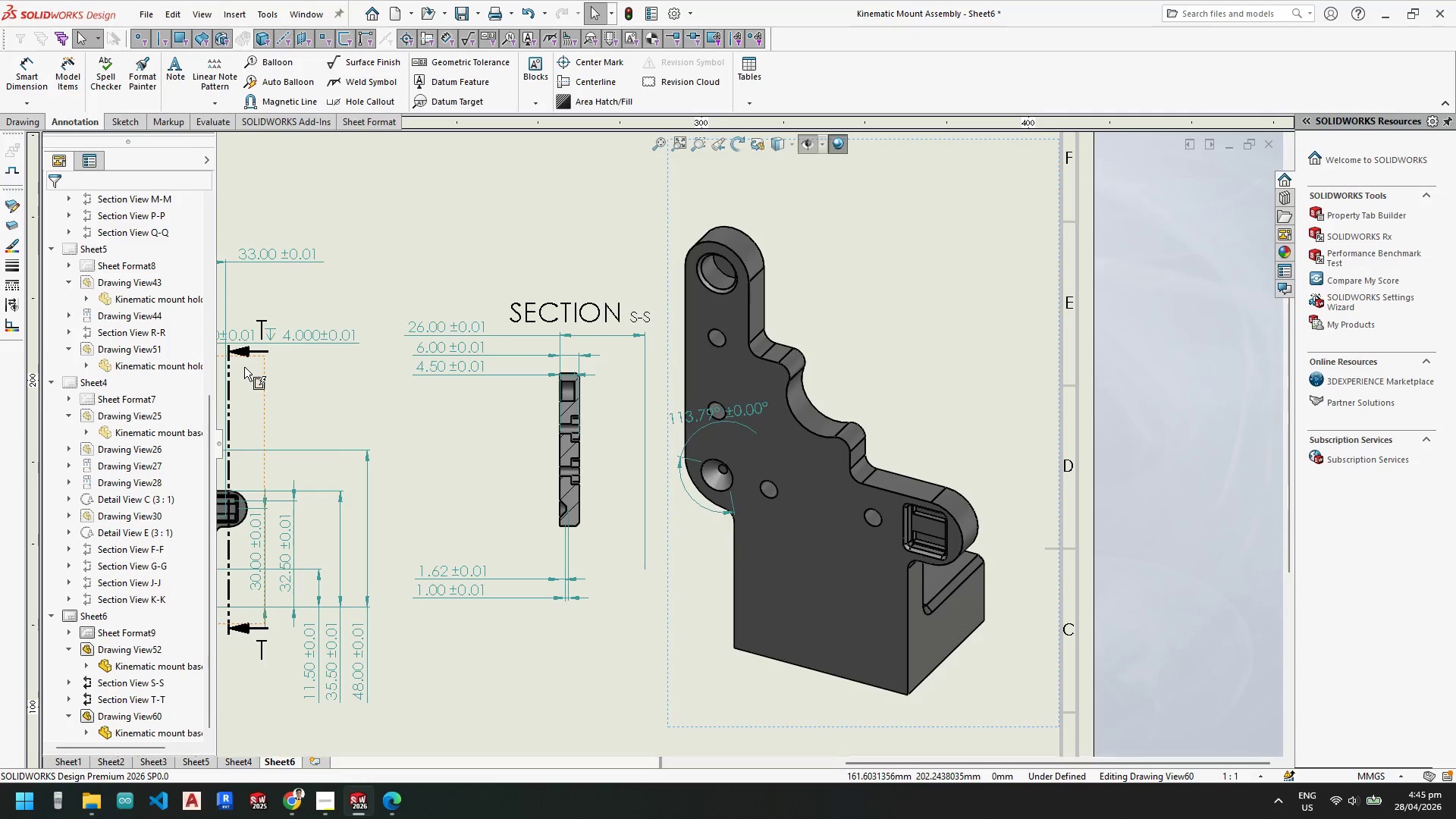 
scroll: coordinate [149, 313], scroll_direction: up, amount: 11.0
 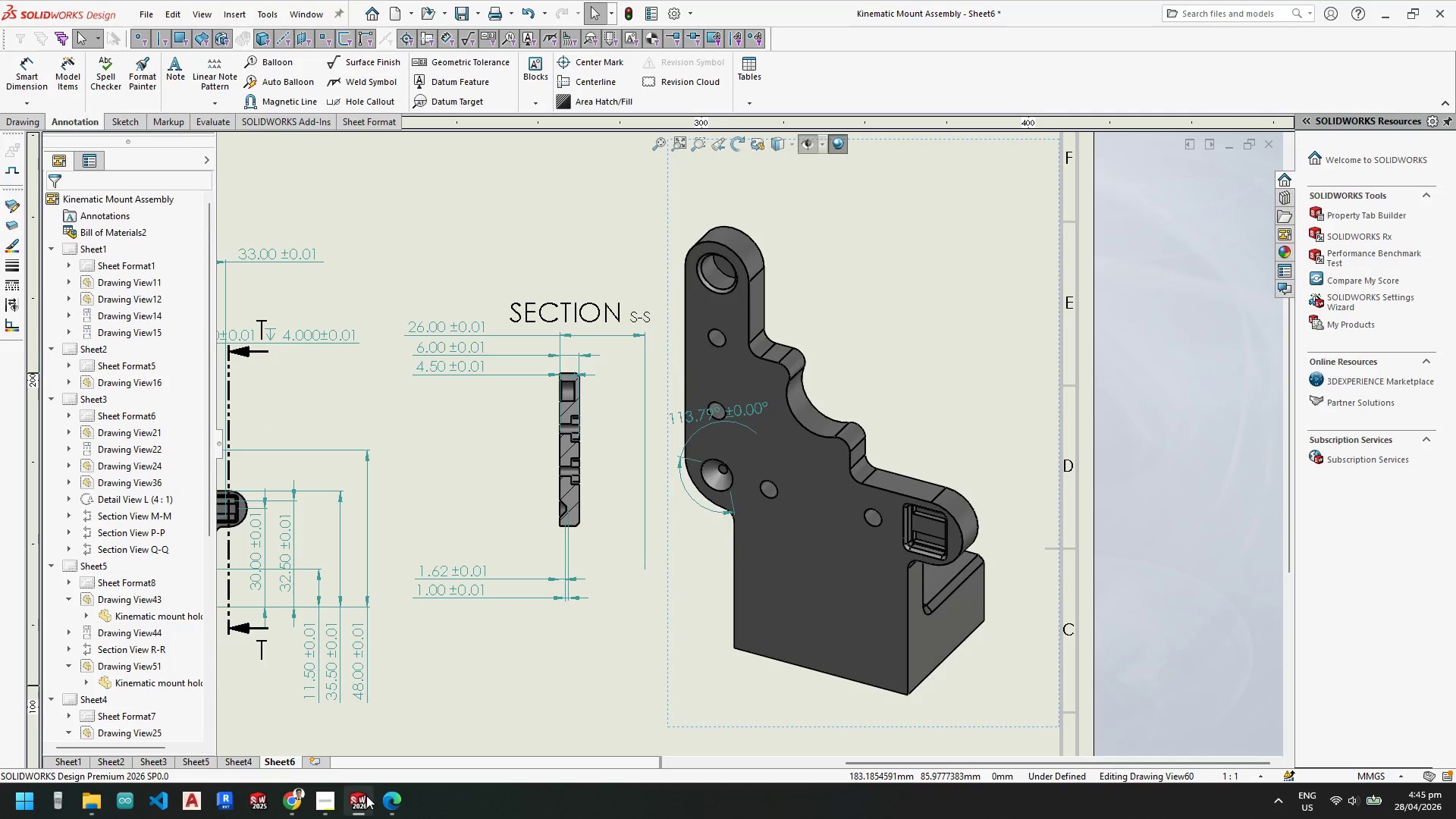 
double_click([364, 797])
 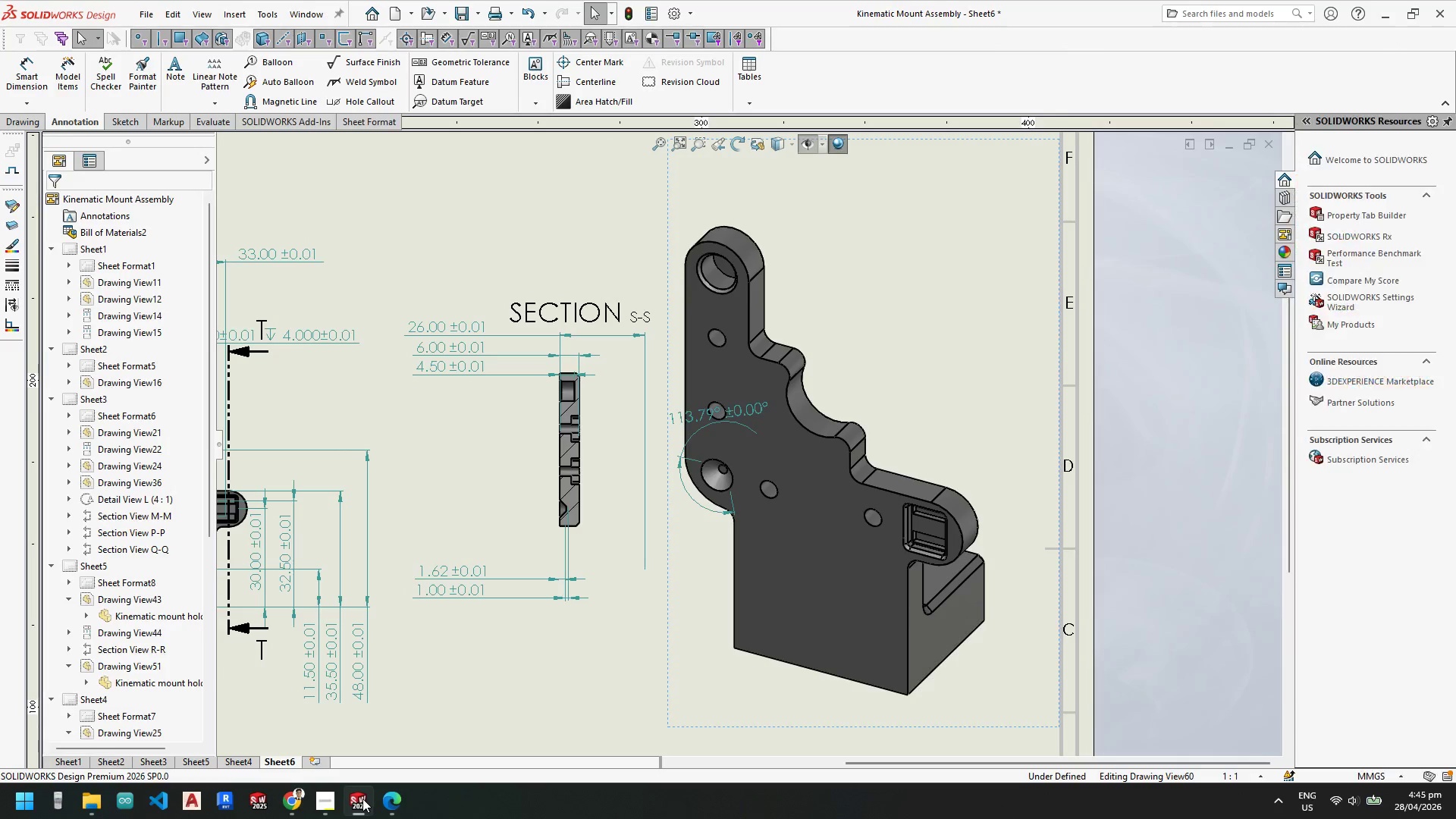 
left_click([362, 799])
 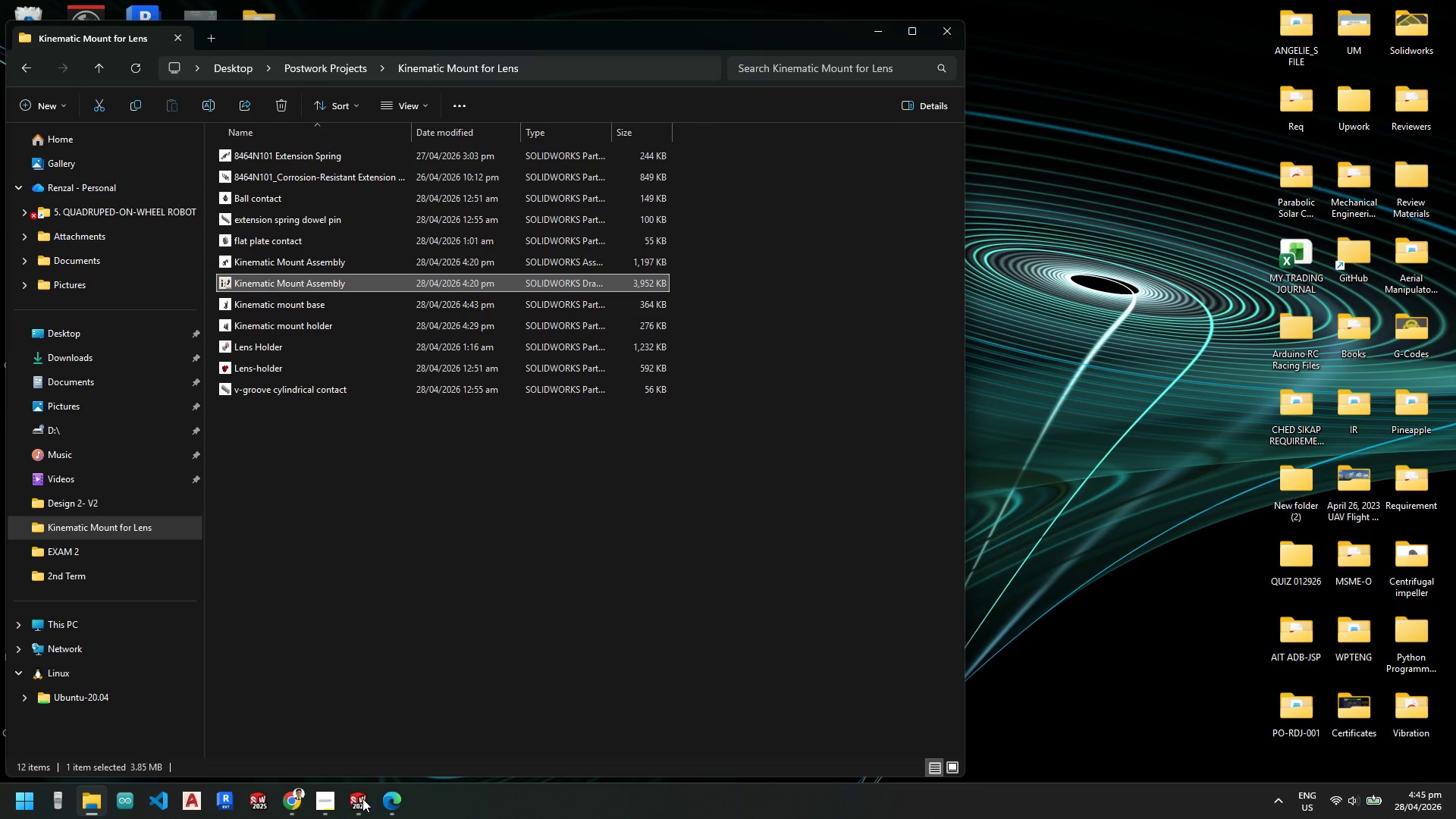 
left_click([362, 799])
 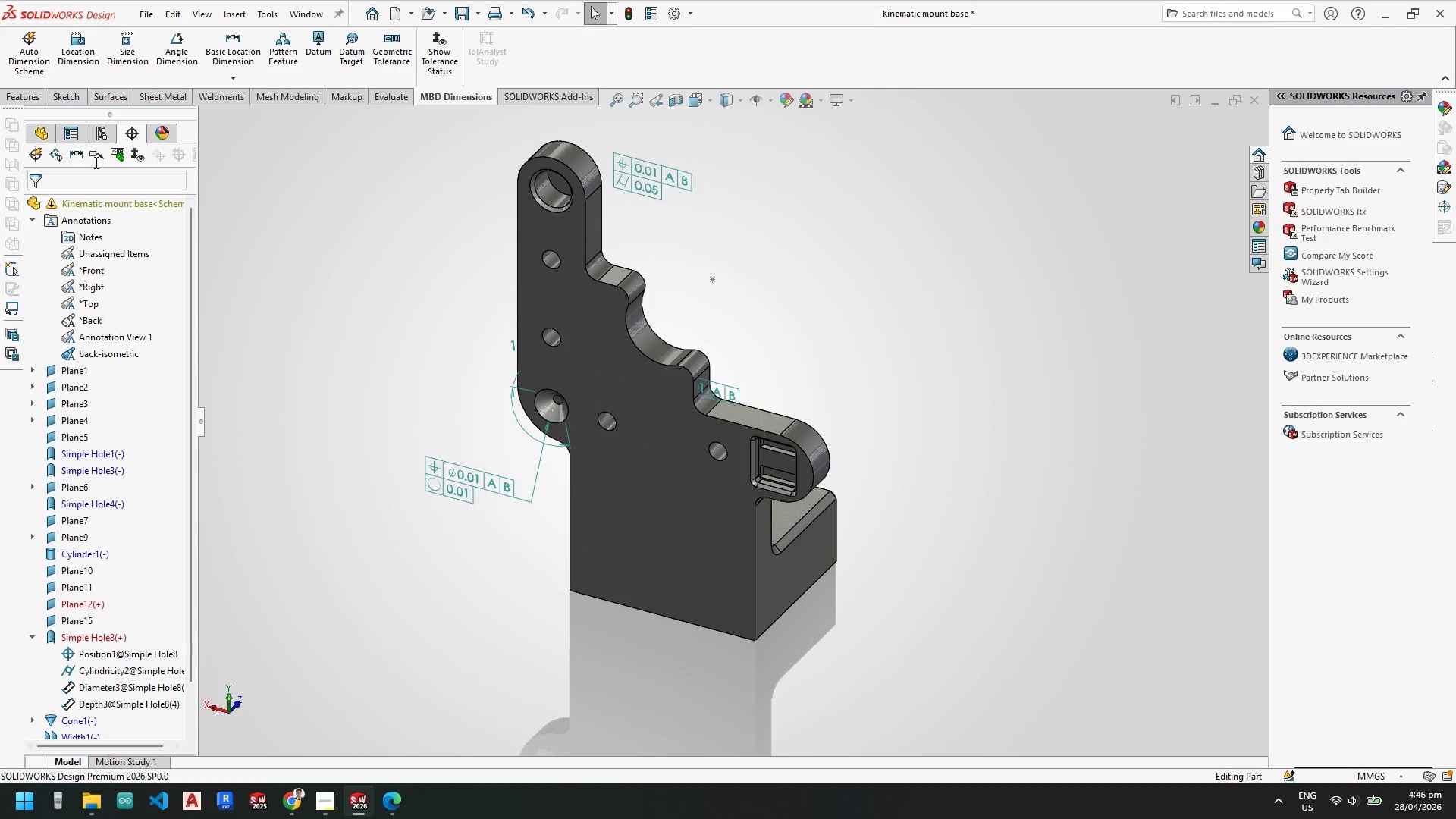 
wait(7.83)
 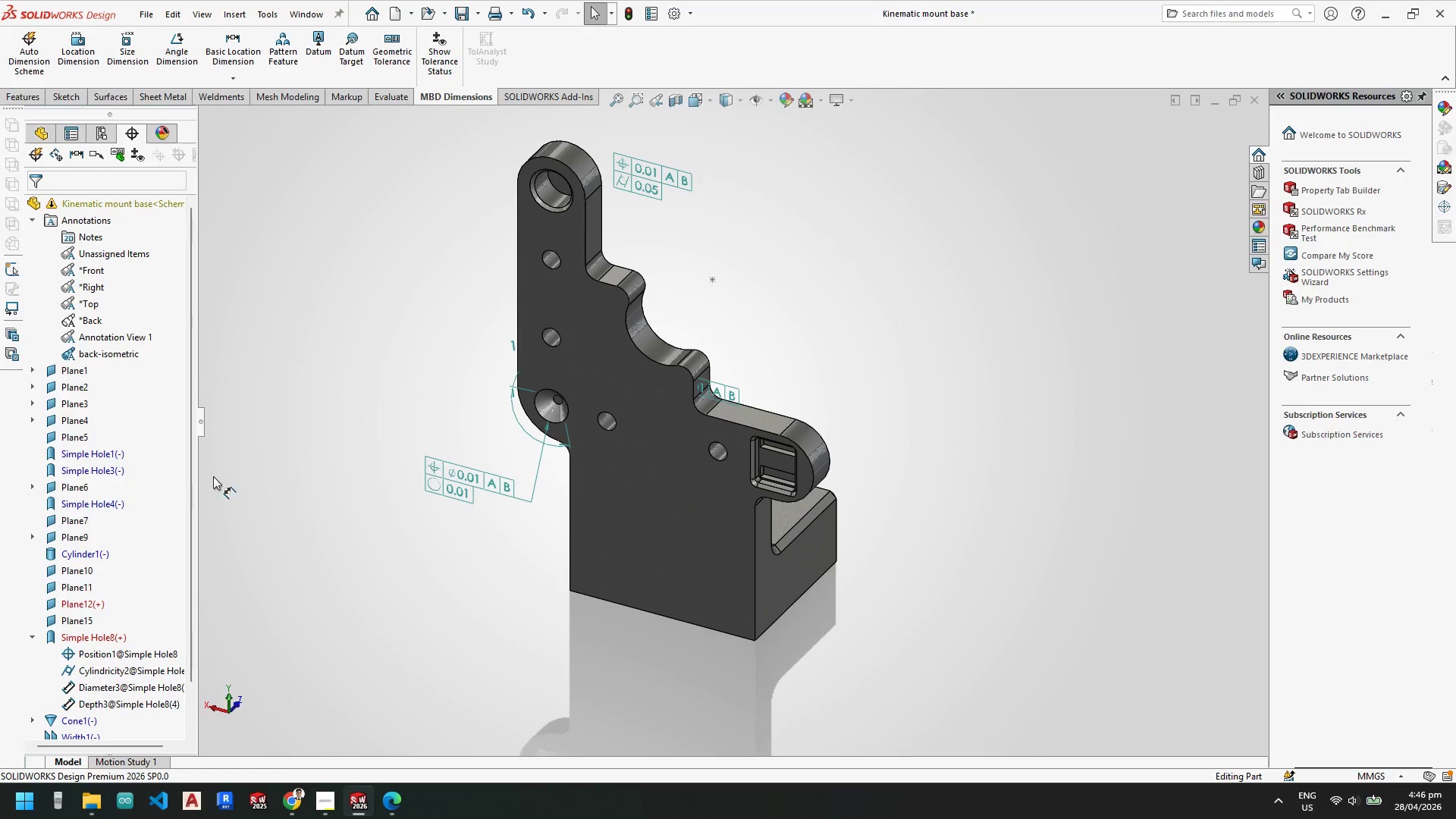 
scroll: coordinate [103, 258], scroll_direction: up, amount: 3.0
 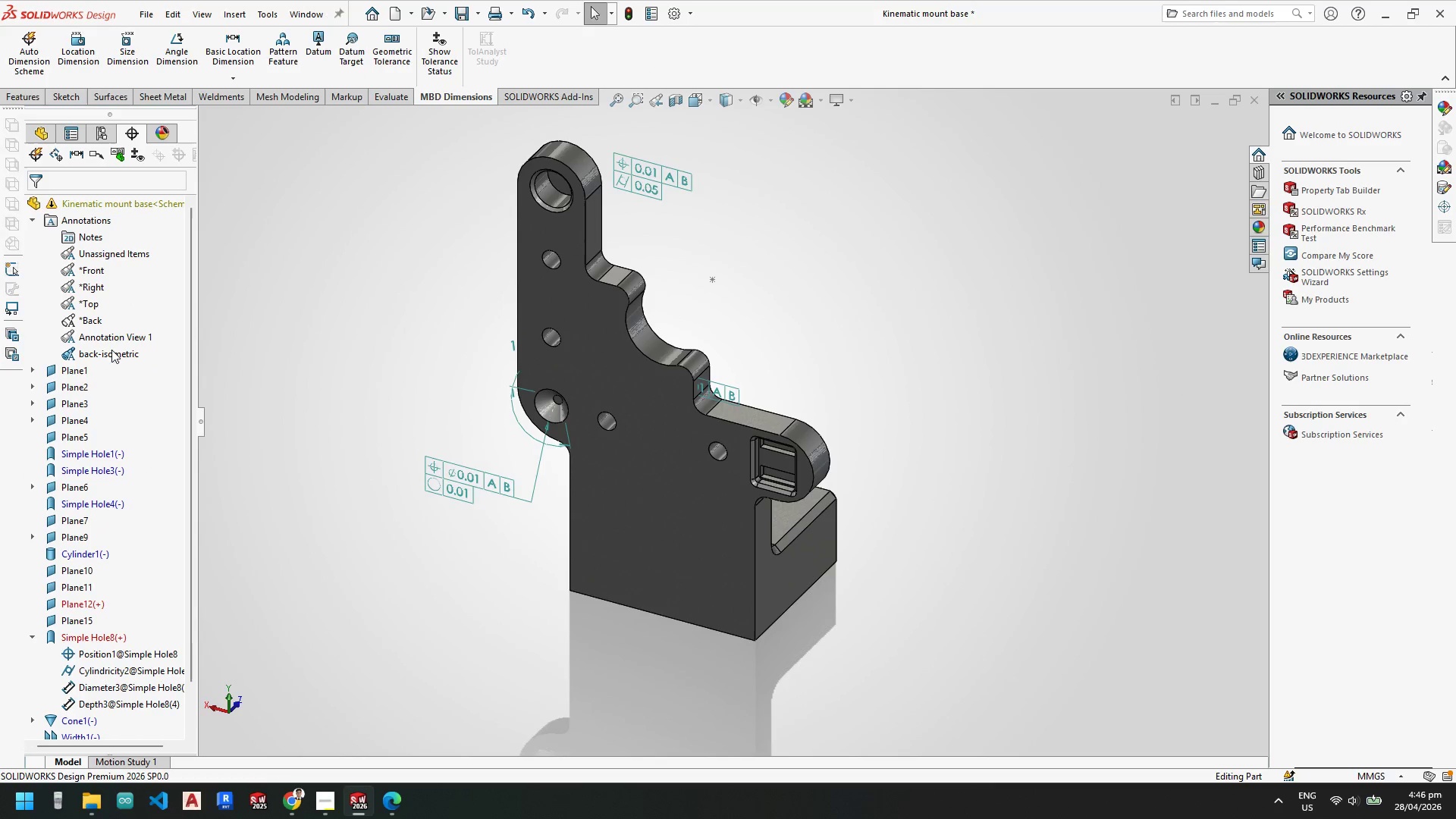 
right_click([112, 353])
 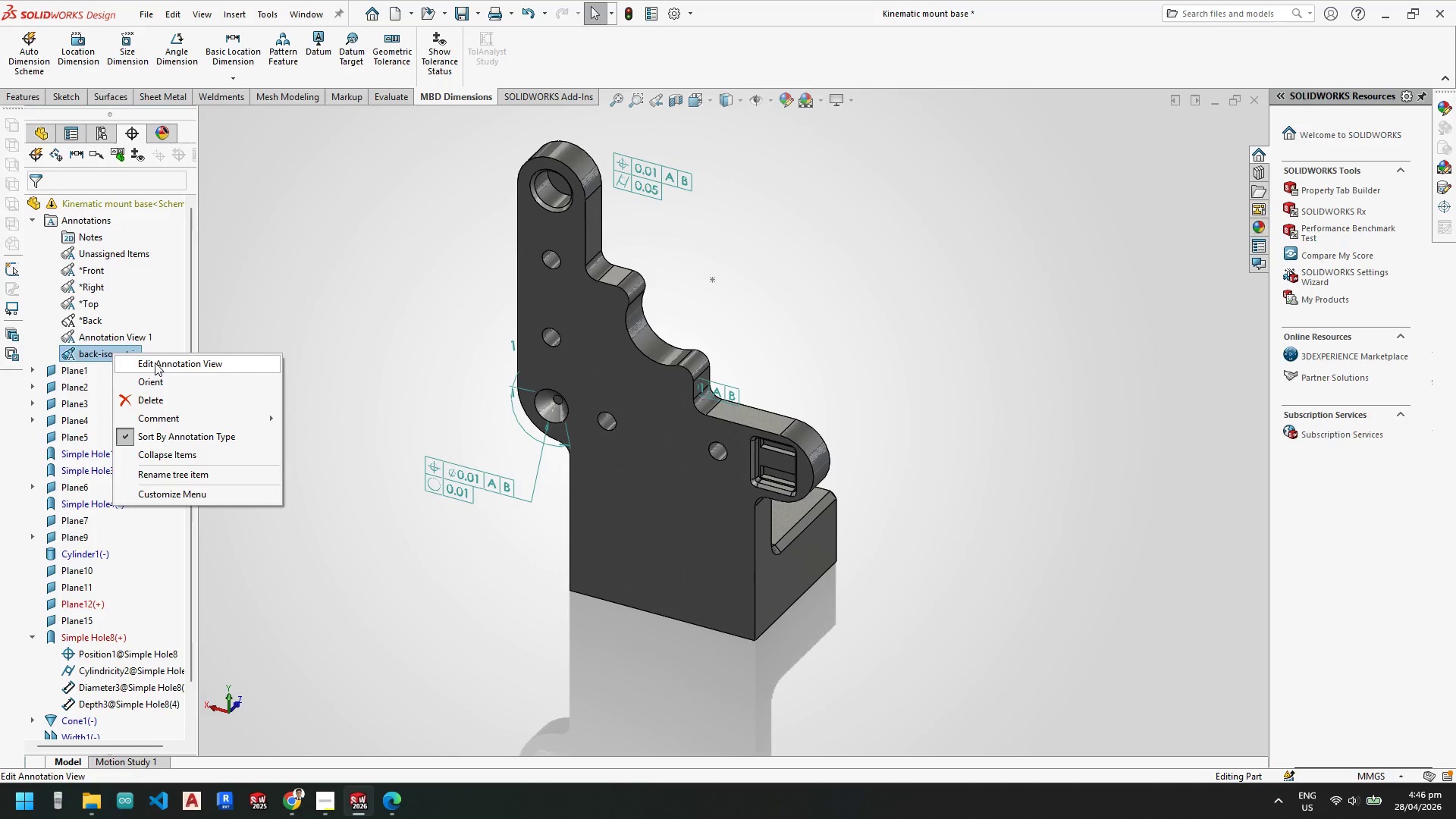 
left_click([155, 359])
 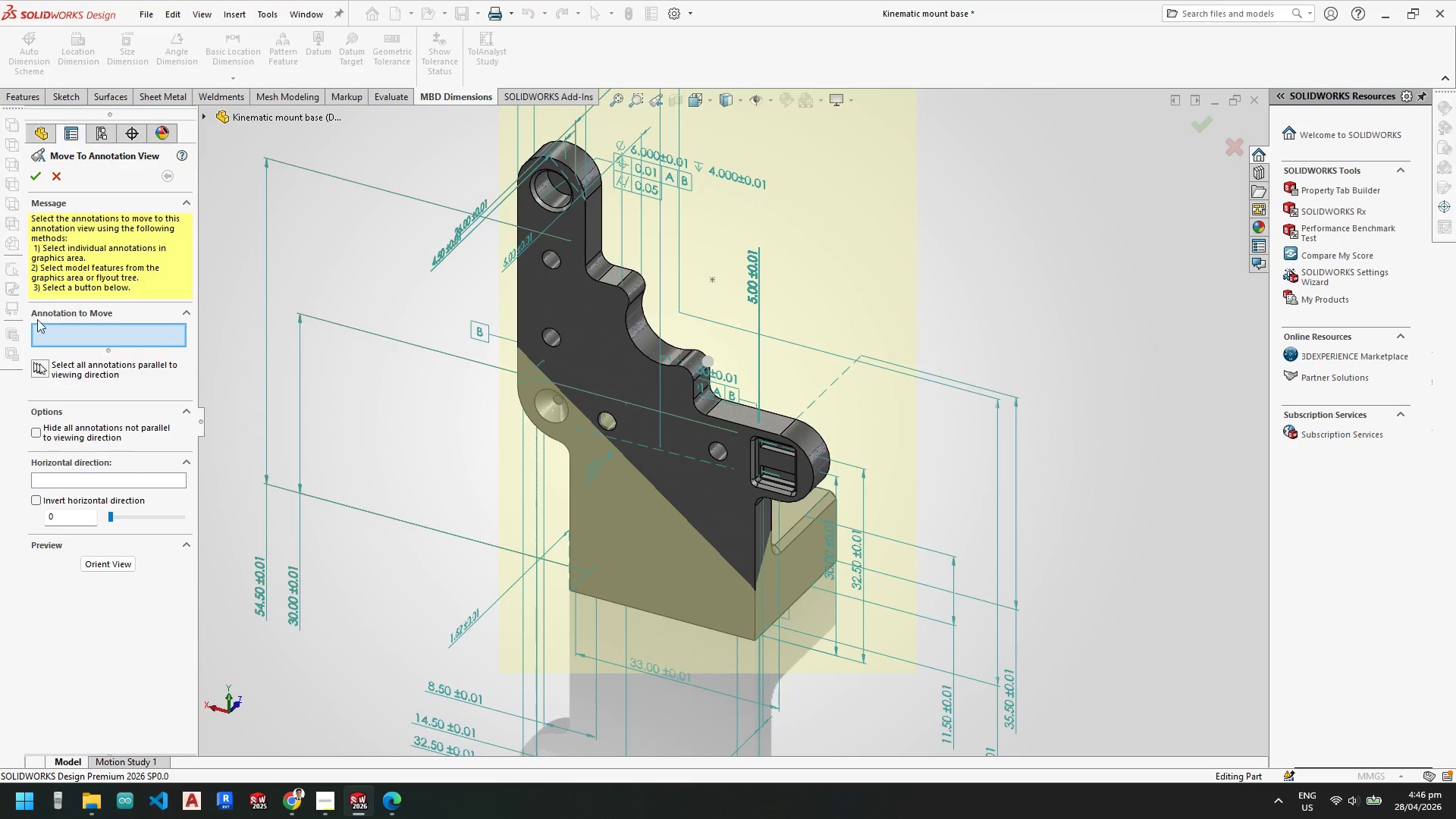 
left_click([57, 176])
 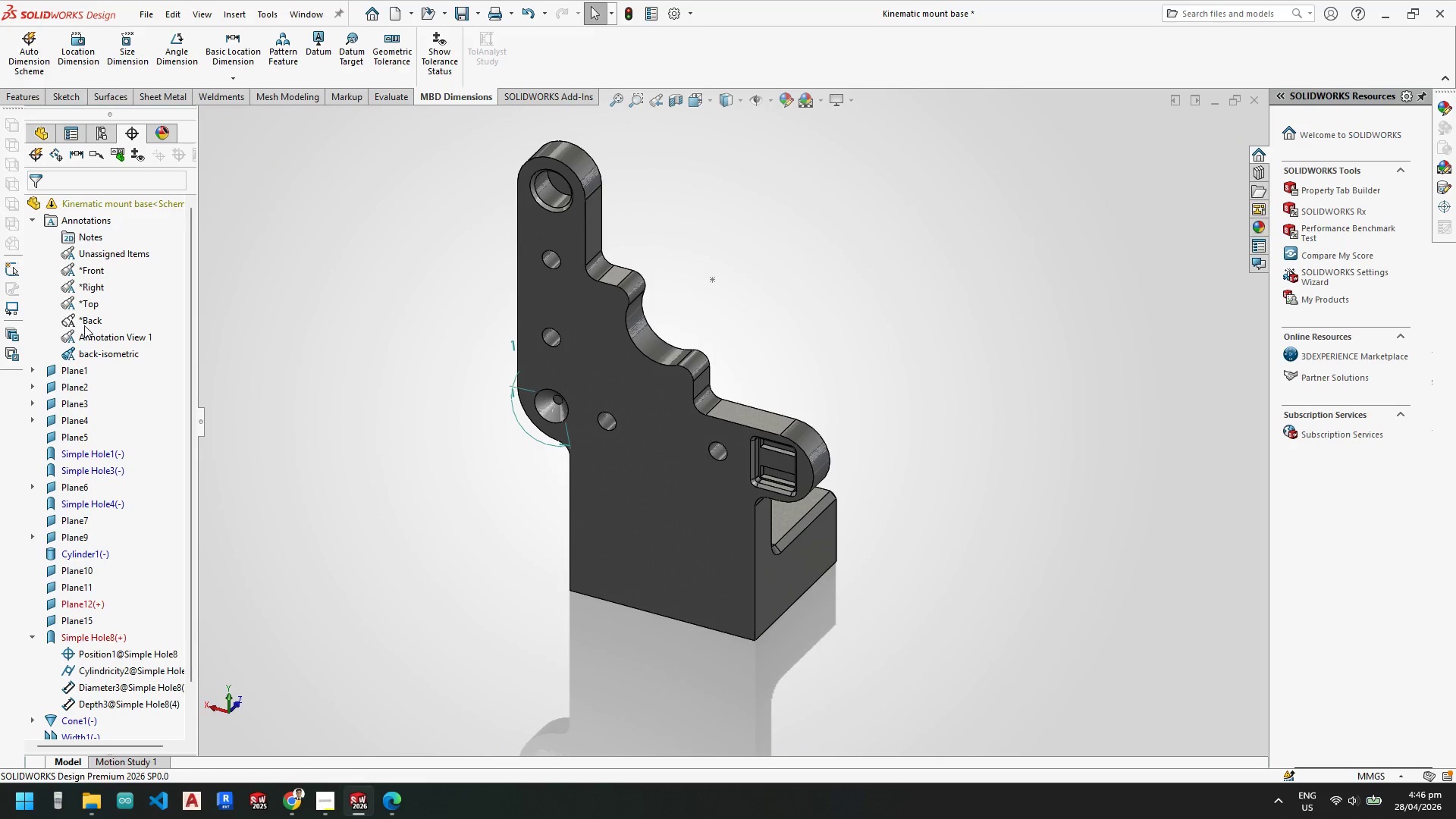 
left_click([85, 330])
 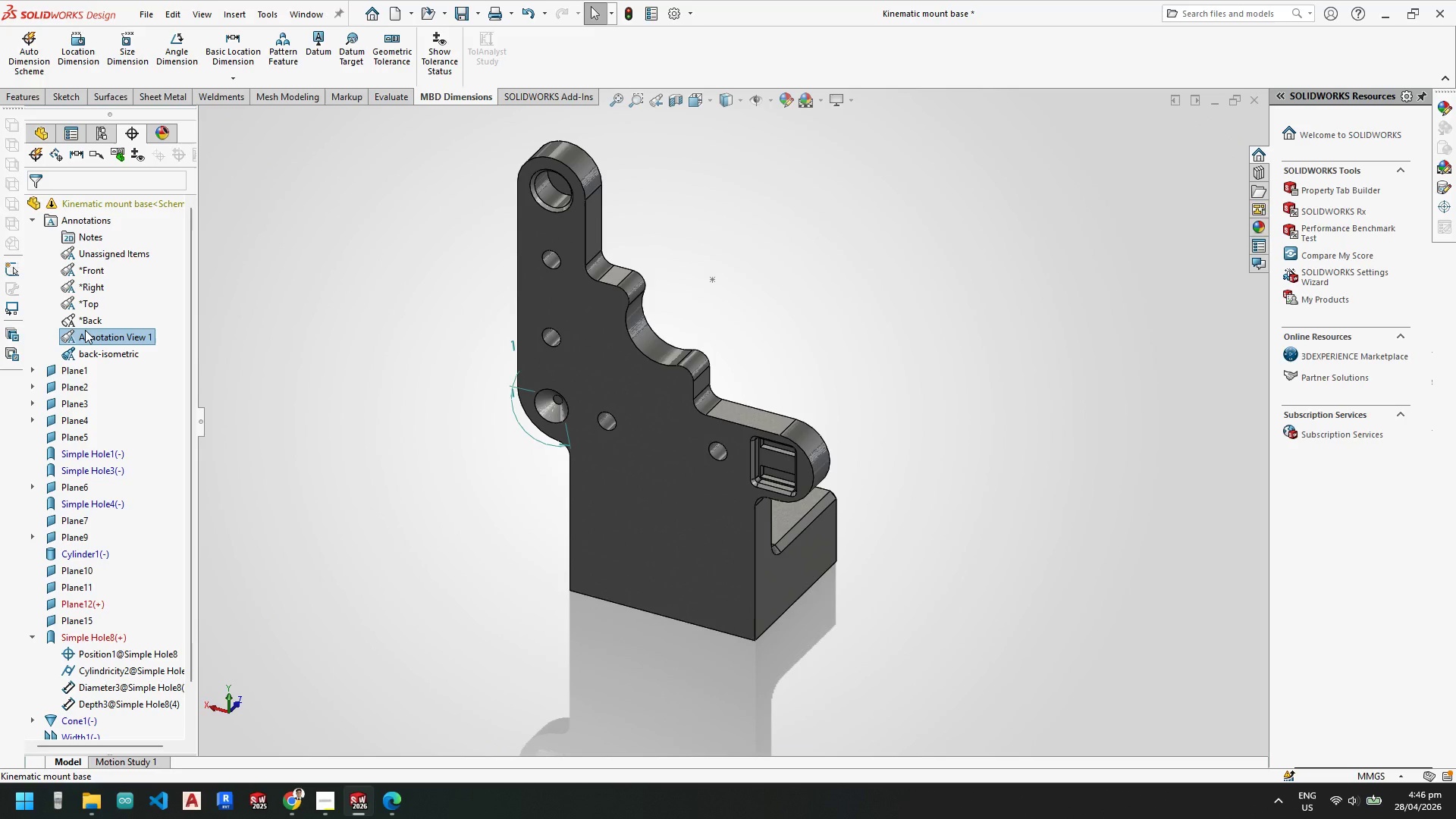 
key(Delete)
 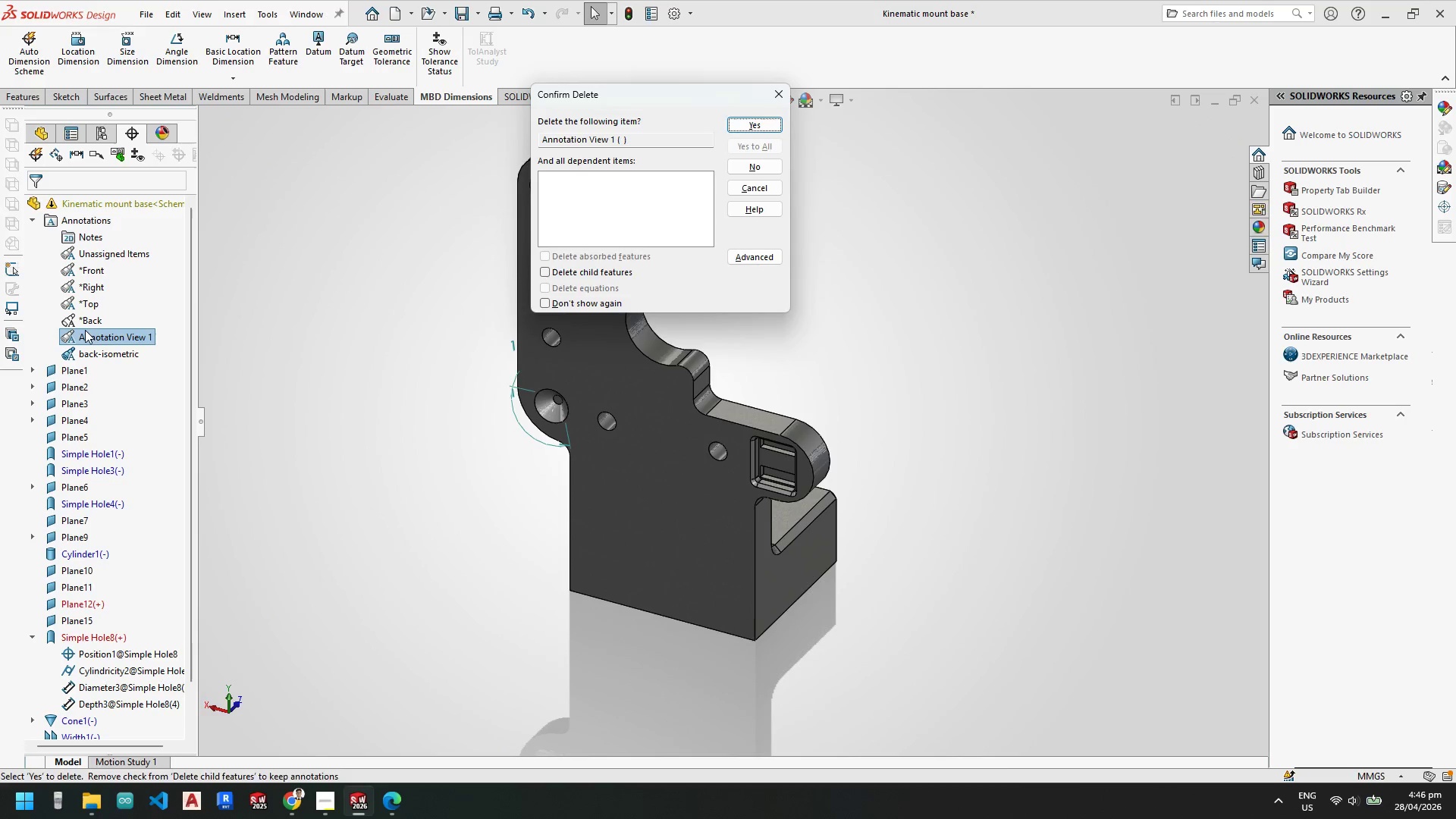 
key(Enter)
 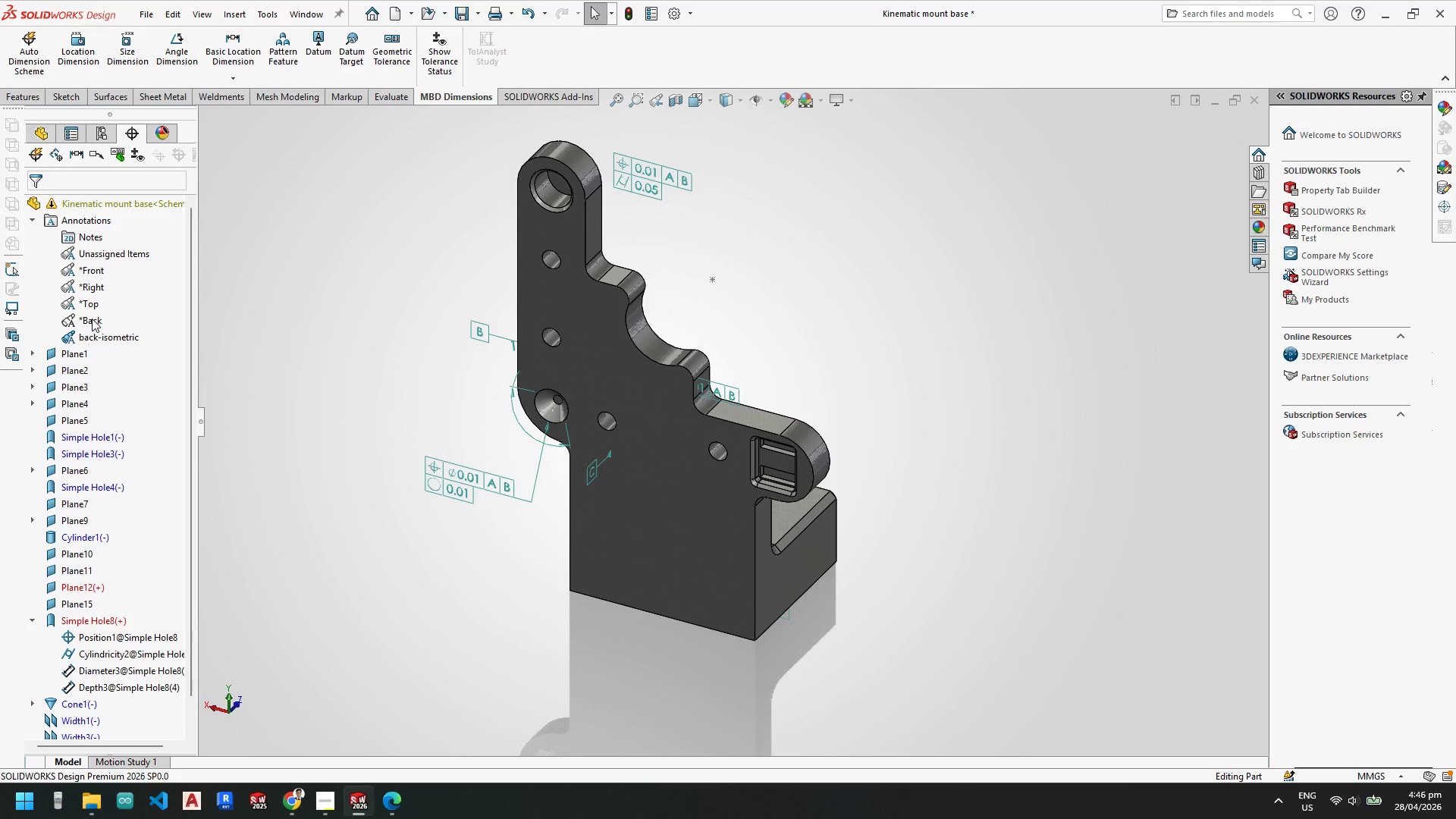 
left_click([92, 318])
 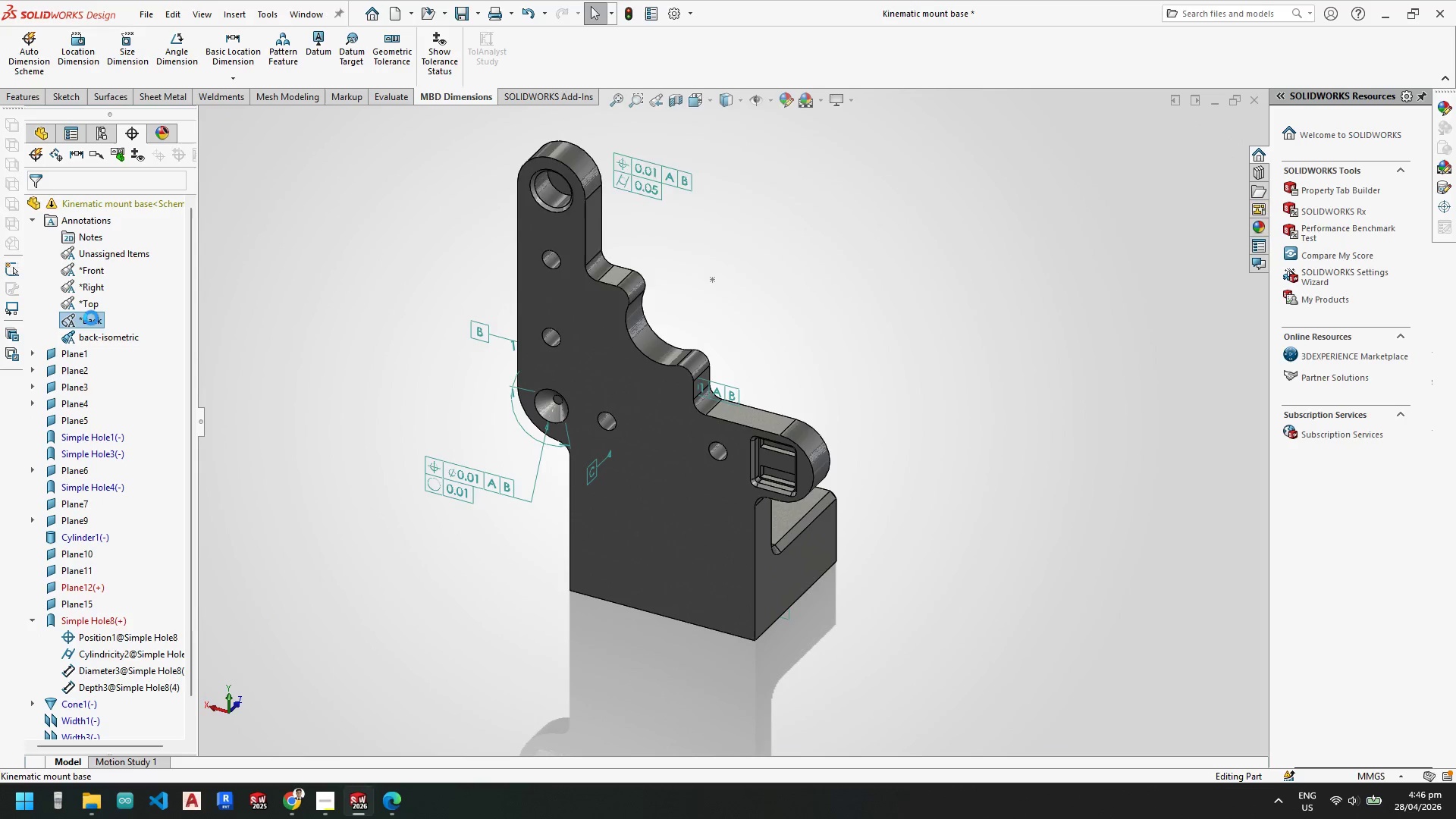 
key(Delete)
 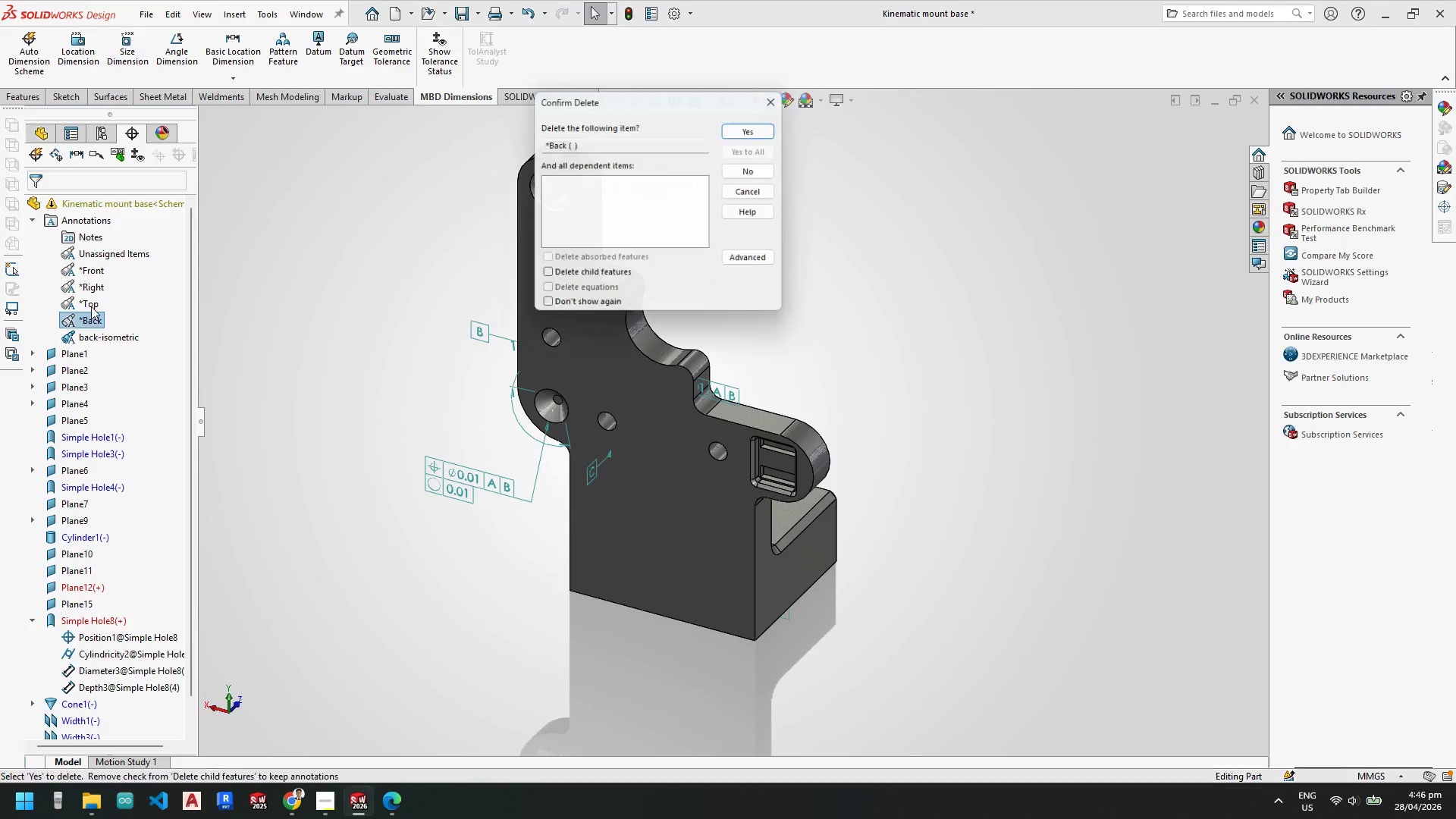 
key(Enter)
 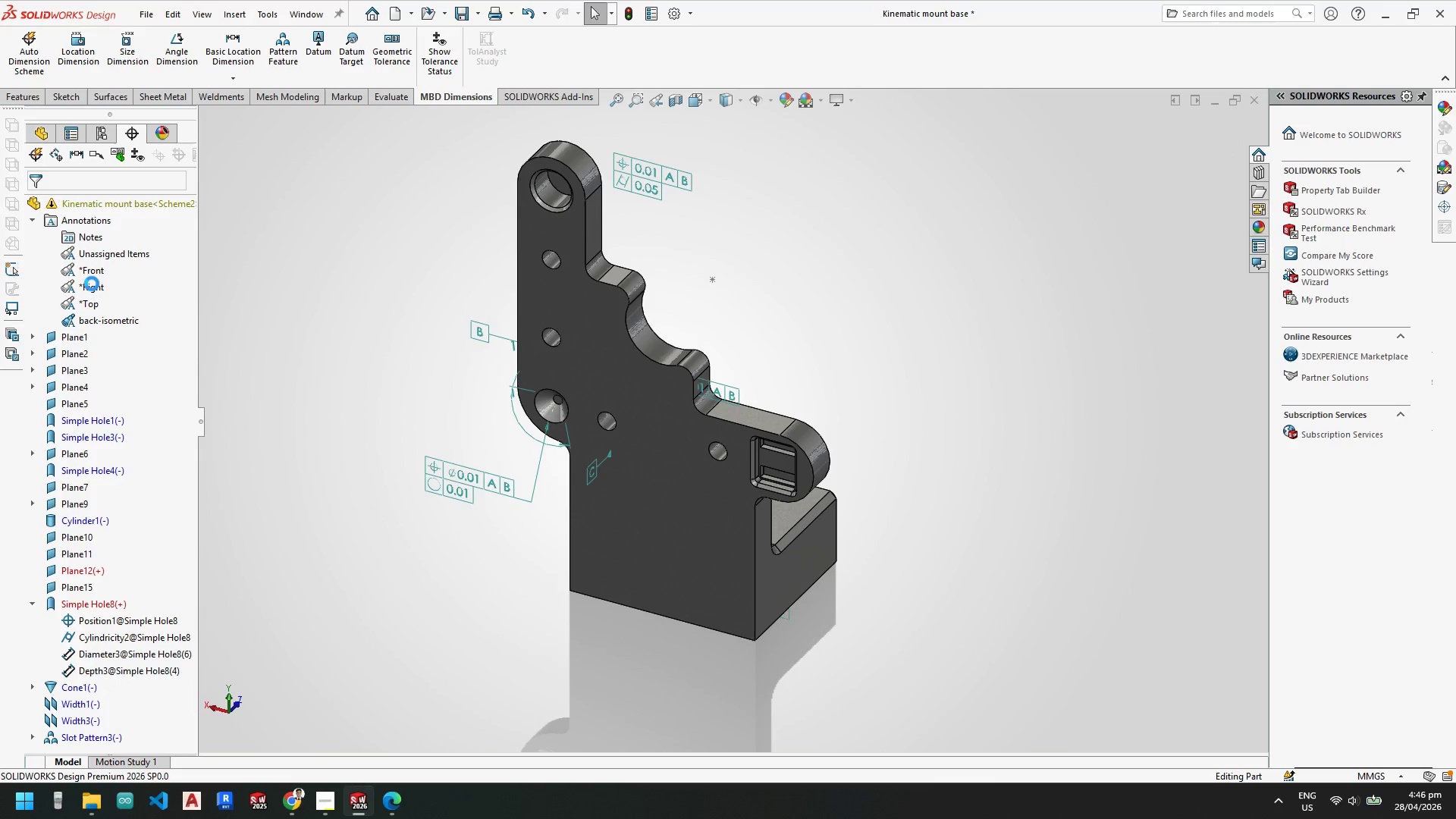 
left_click([92, 284])
 